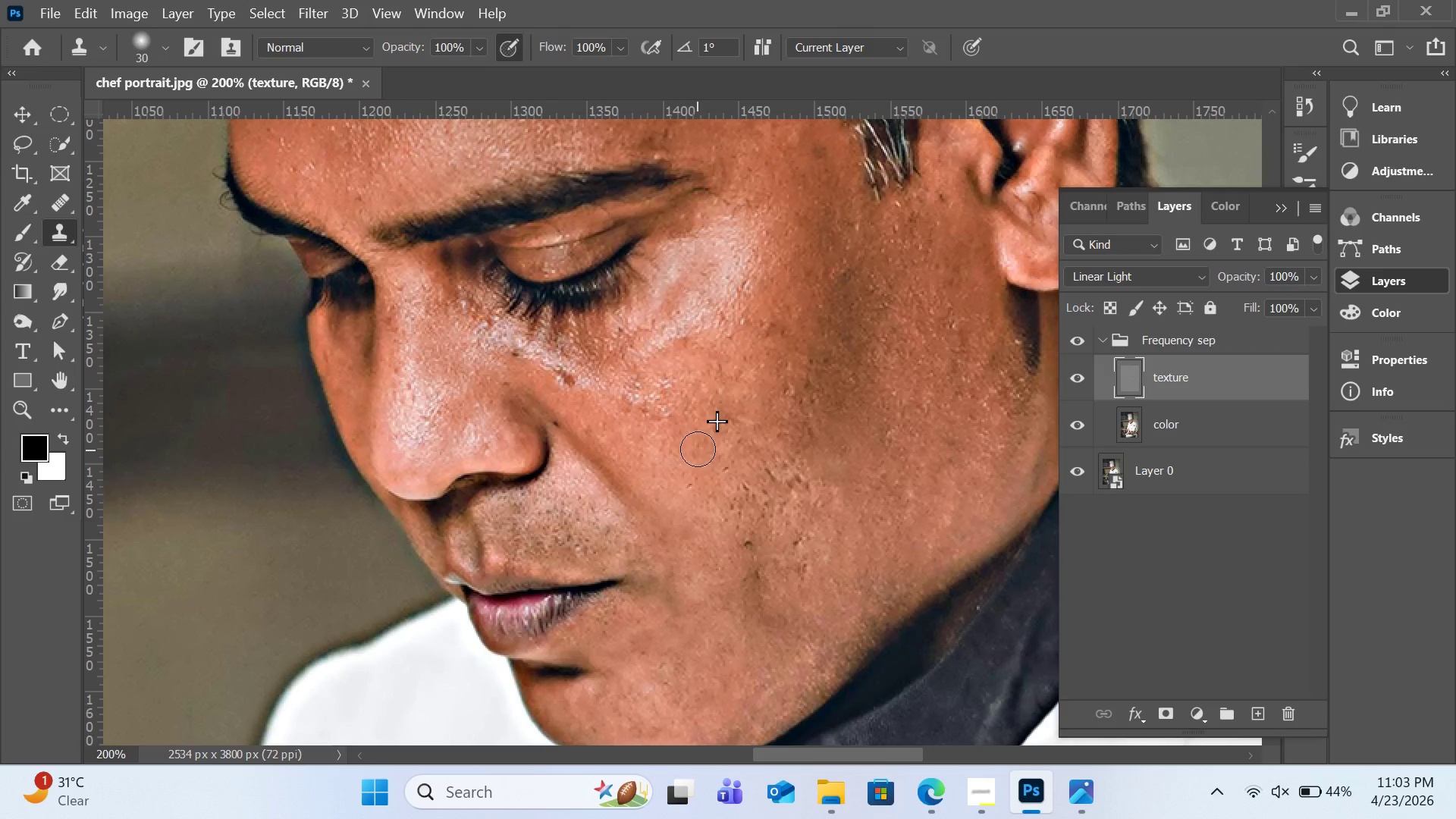 
hold_key(key=AltLeft, duration=0.95)
 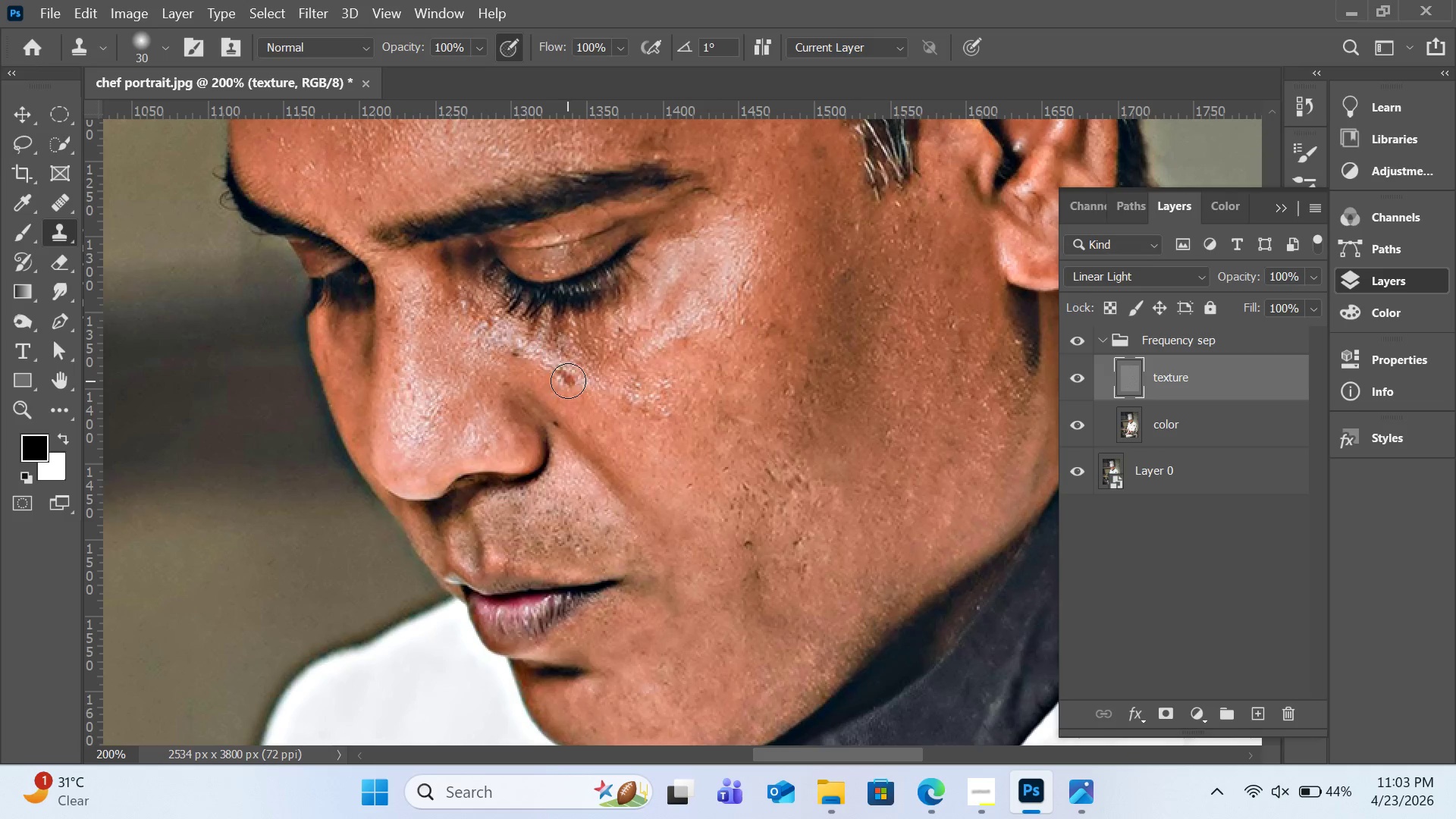 
left_click_drag(start_coordinate=[568, 381], to_coordinate=[564, 372])
 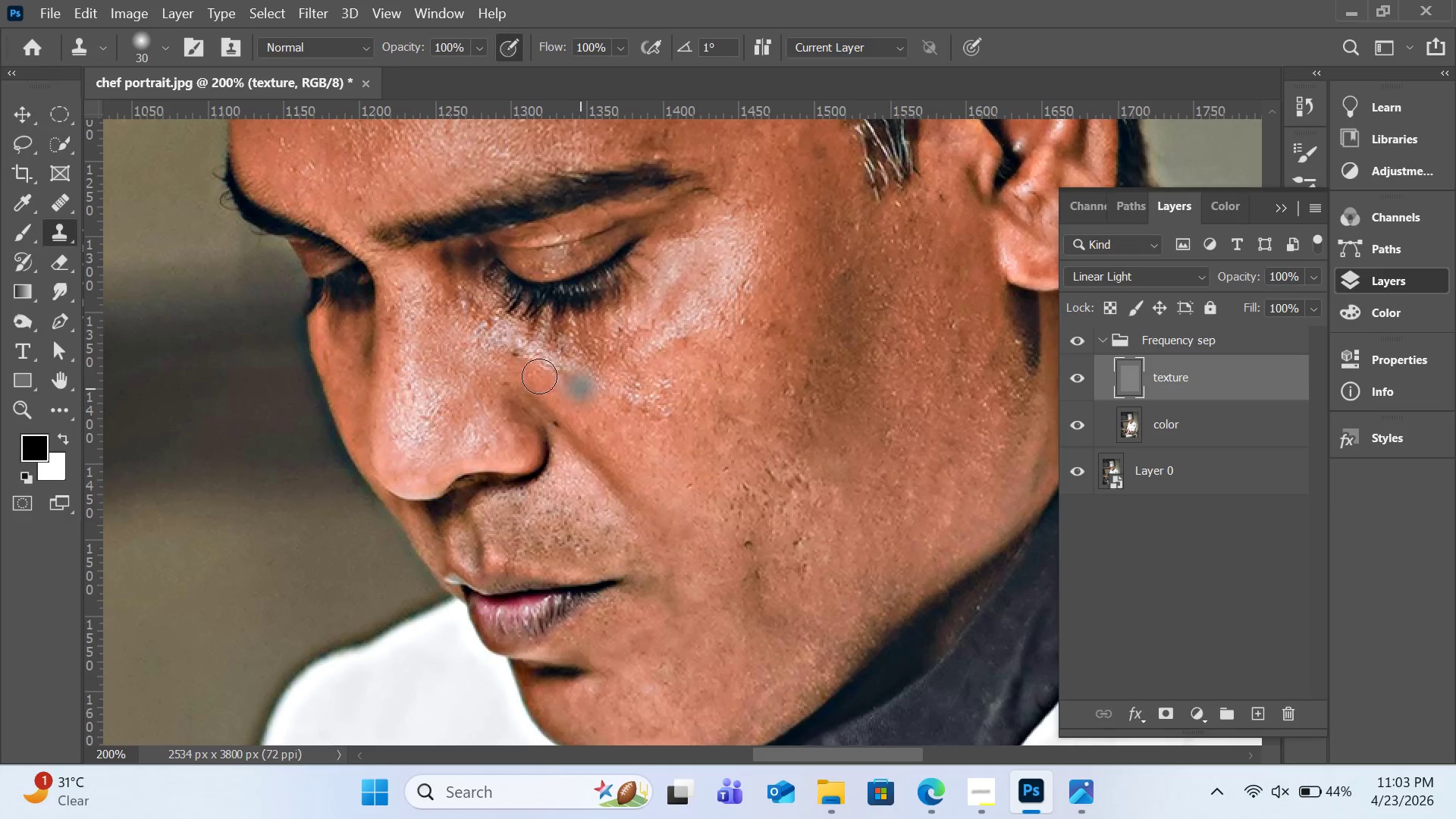 
hold_key(key=AltLeft, duration=0.61)
left_click([537, 376])
 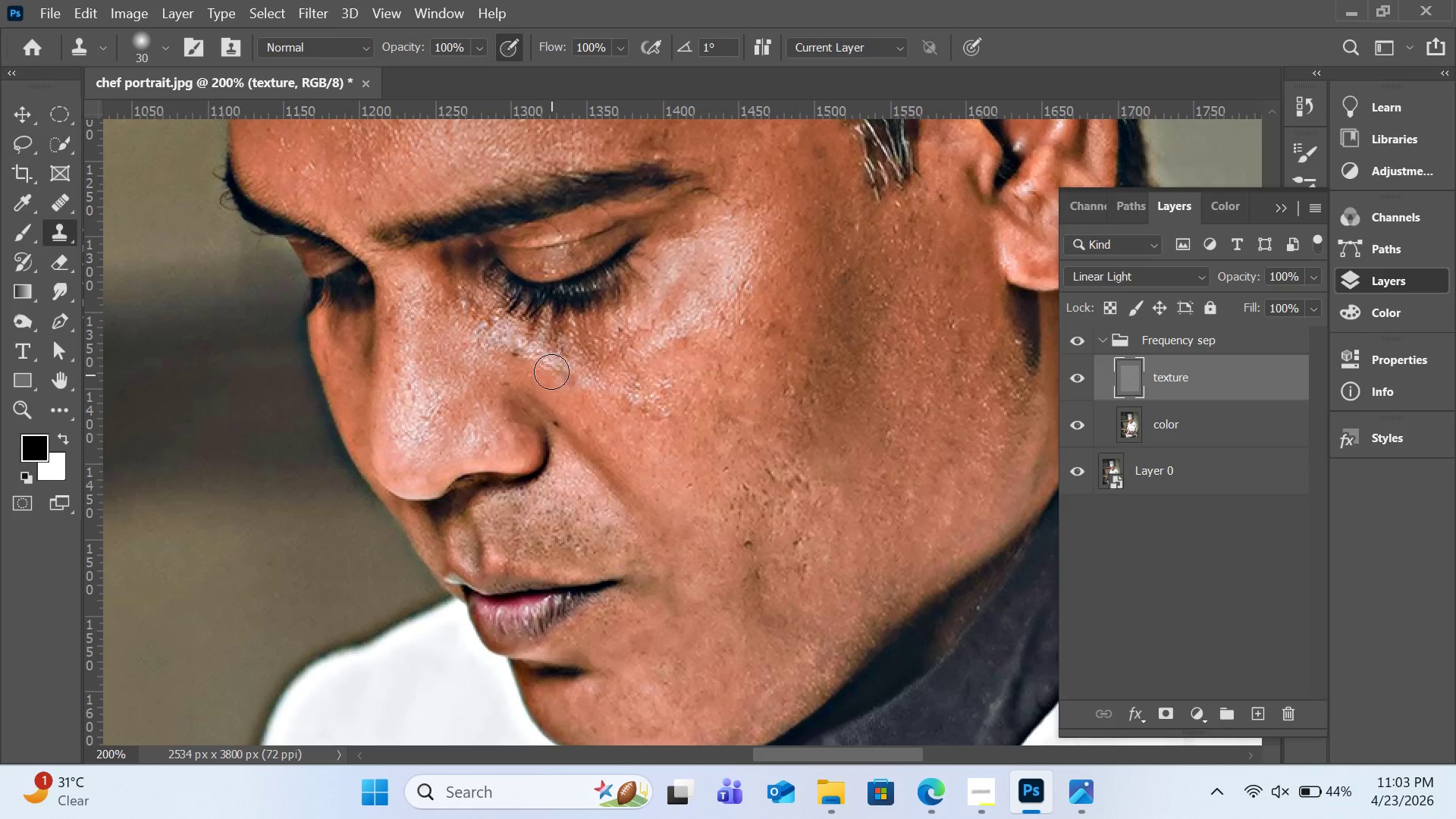 
left_click_drag(start_coordinate=[551, 375], to_coordinate=[531, 350])
 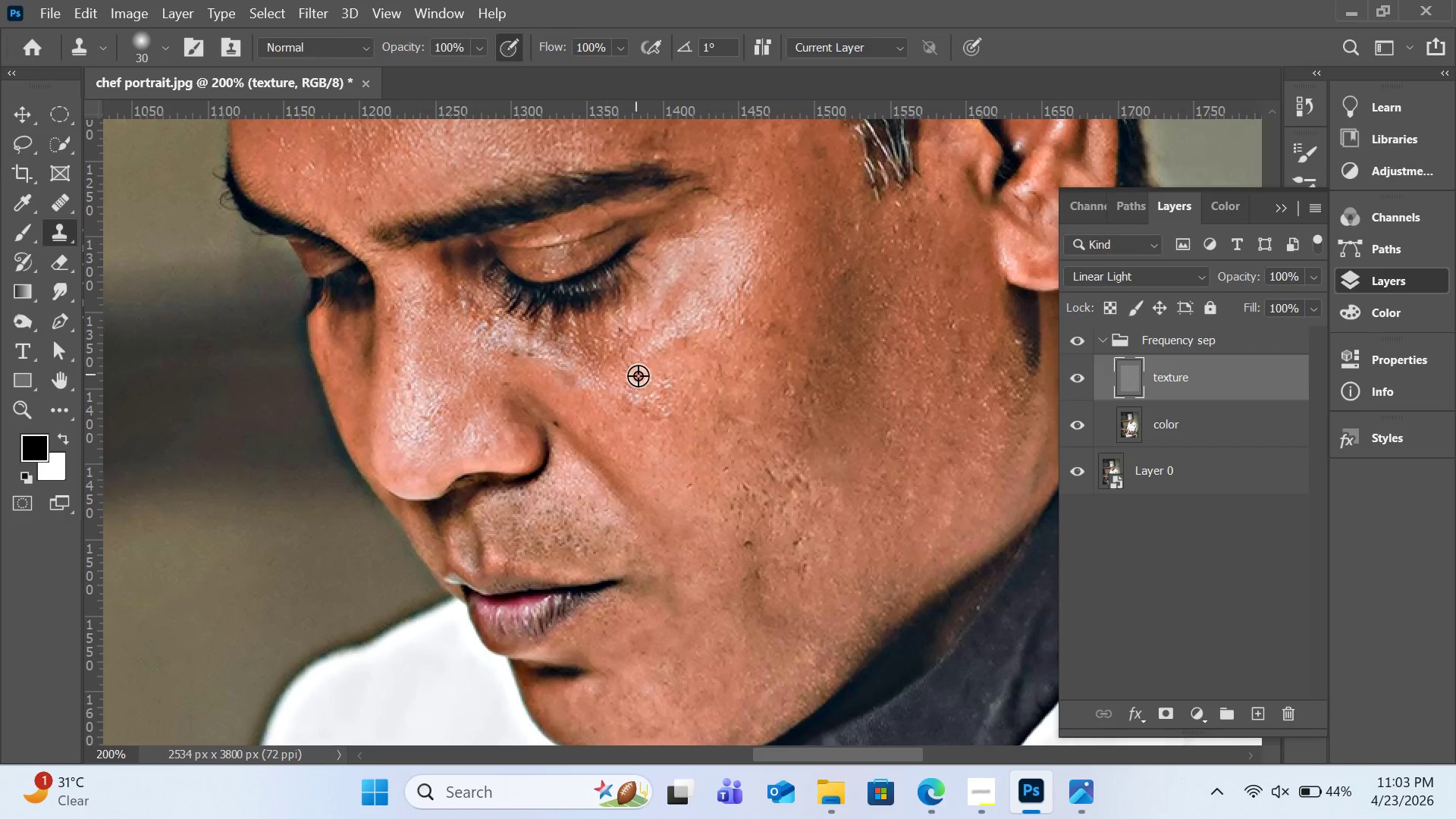 
hold_key(key=AltLeft, duration=2.56)
left_click([752, 455])
 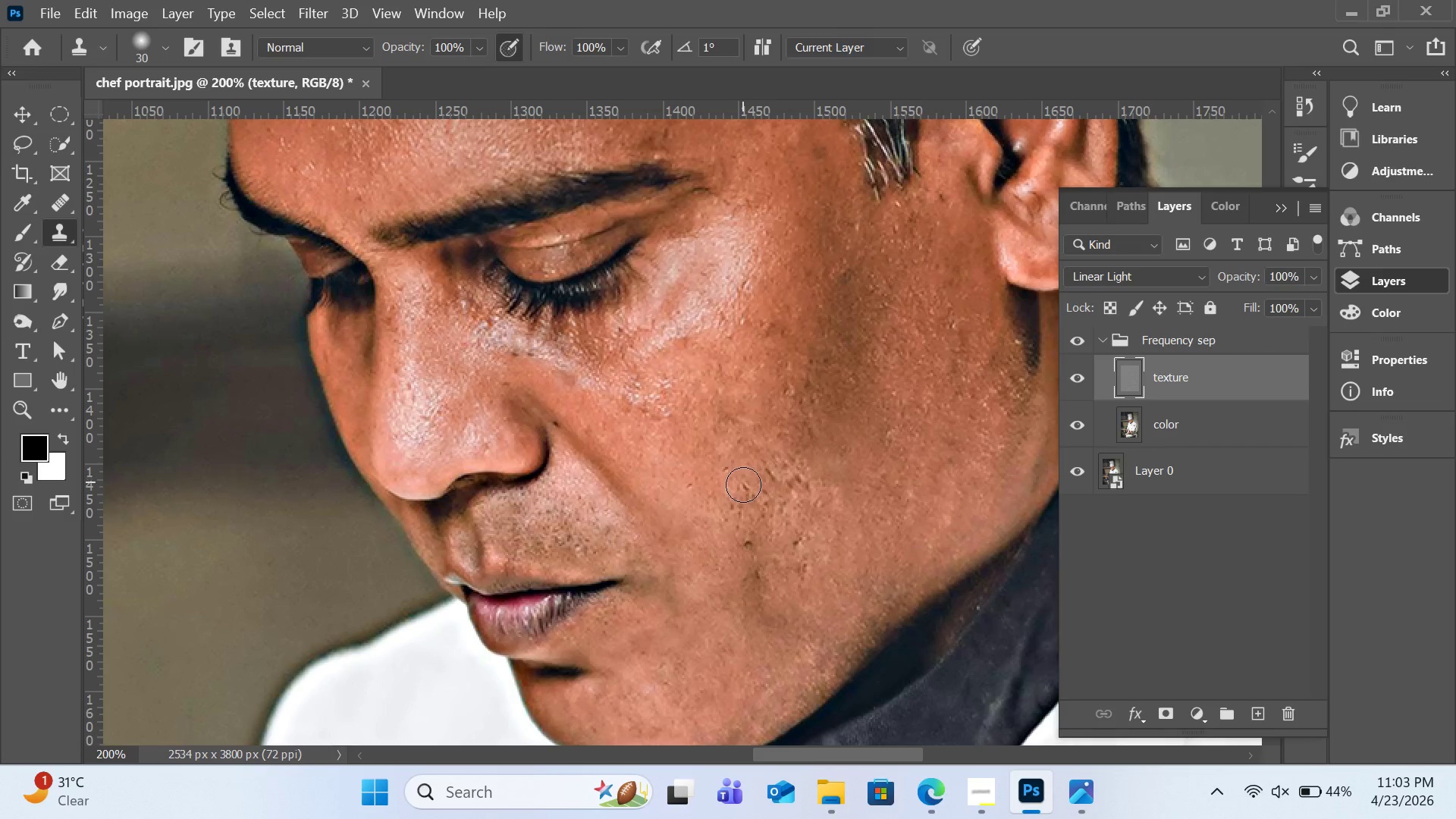 
left_click_drag(start_coordinate=[743, 485], to_coordinate=[745, 489])
 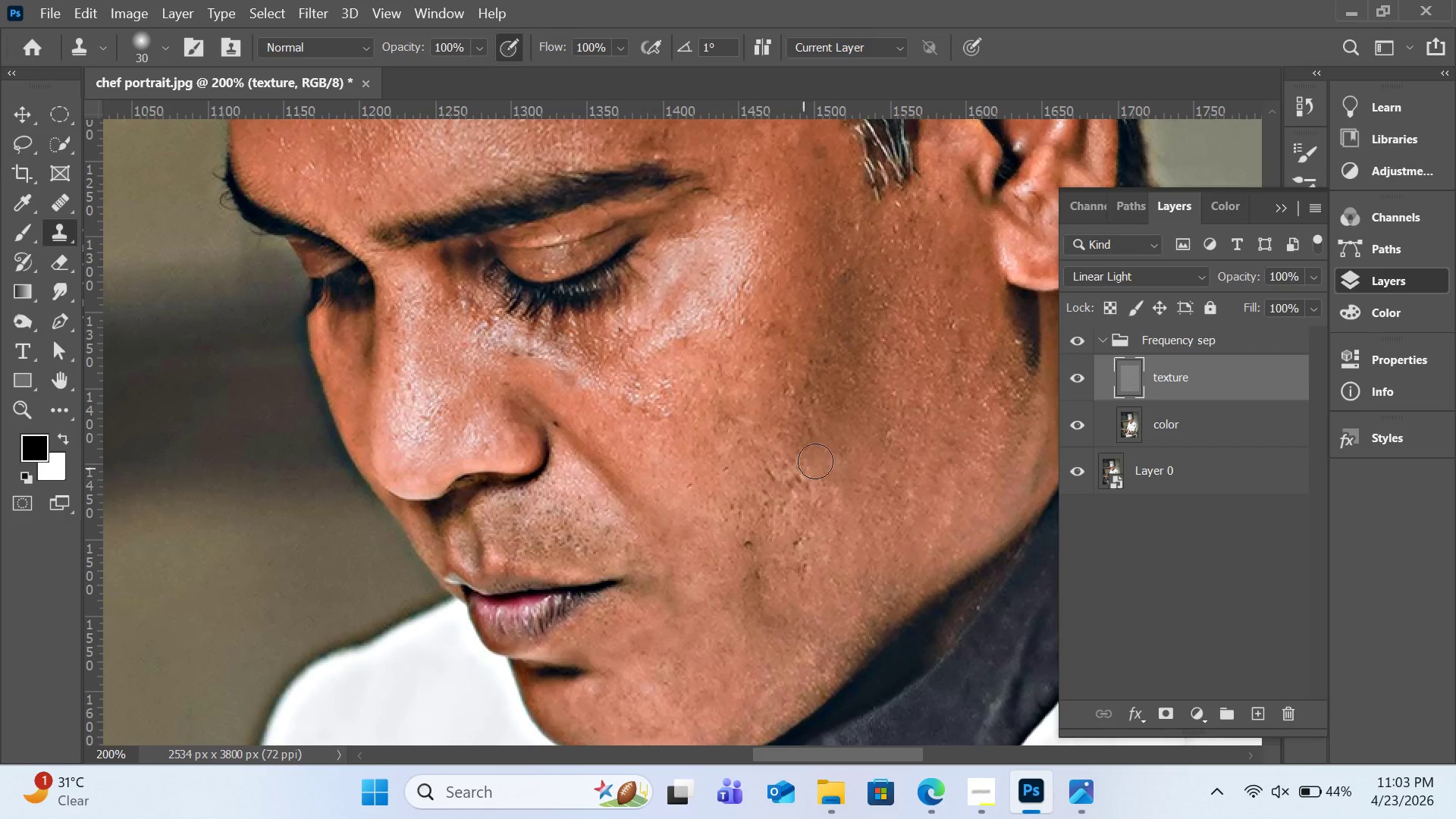 
hold_key(key=AltLeft, duration=0.39)
left_click([818, 460])
 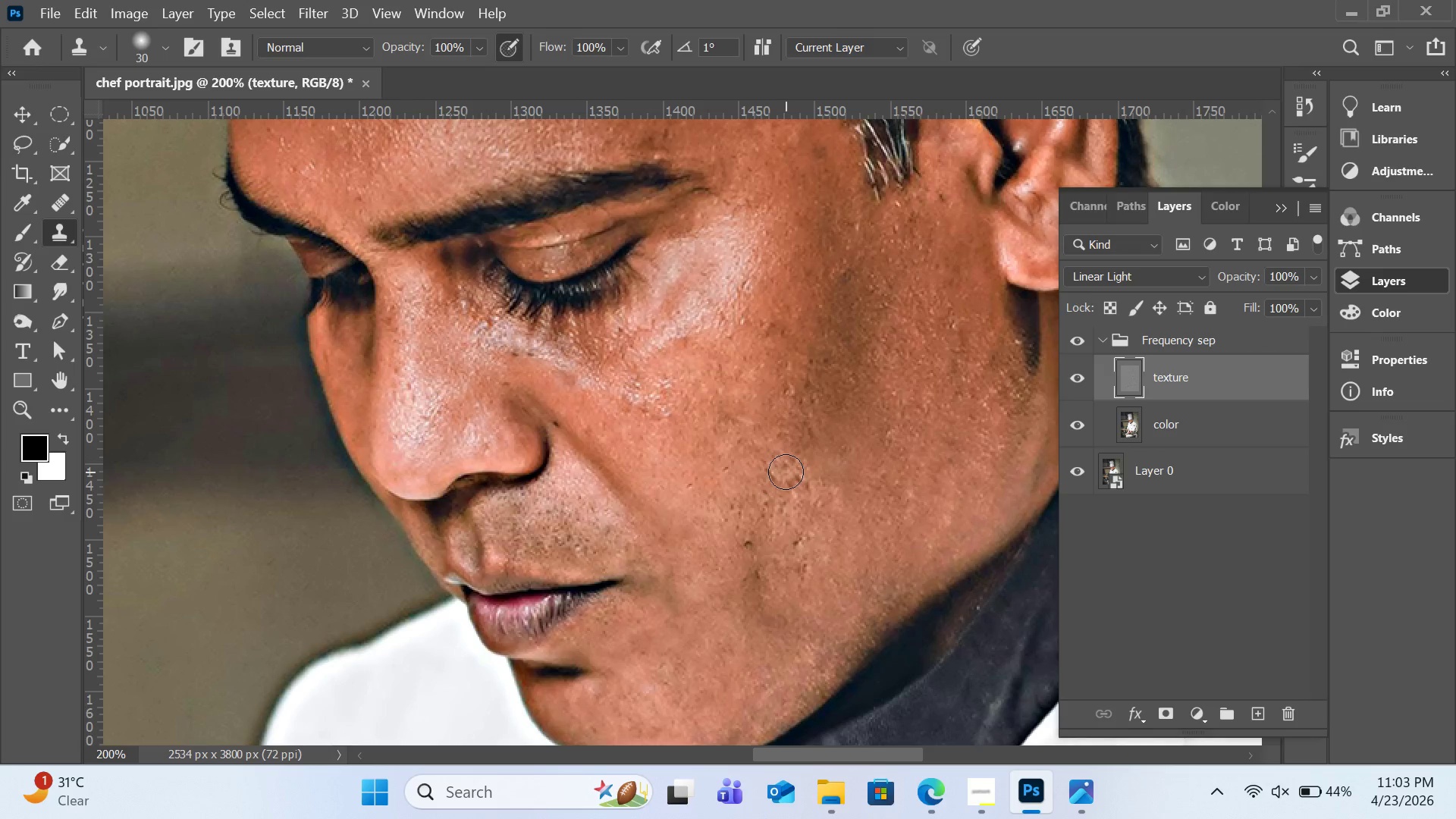 
double_click([786, 472])
 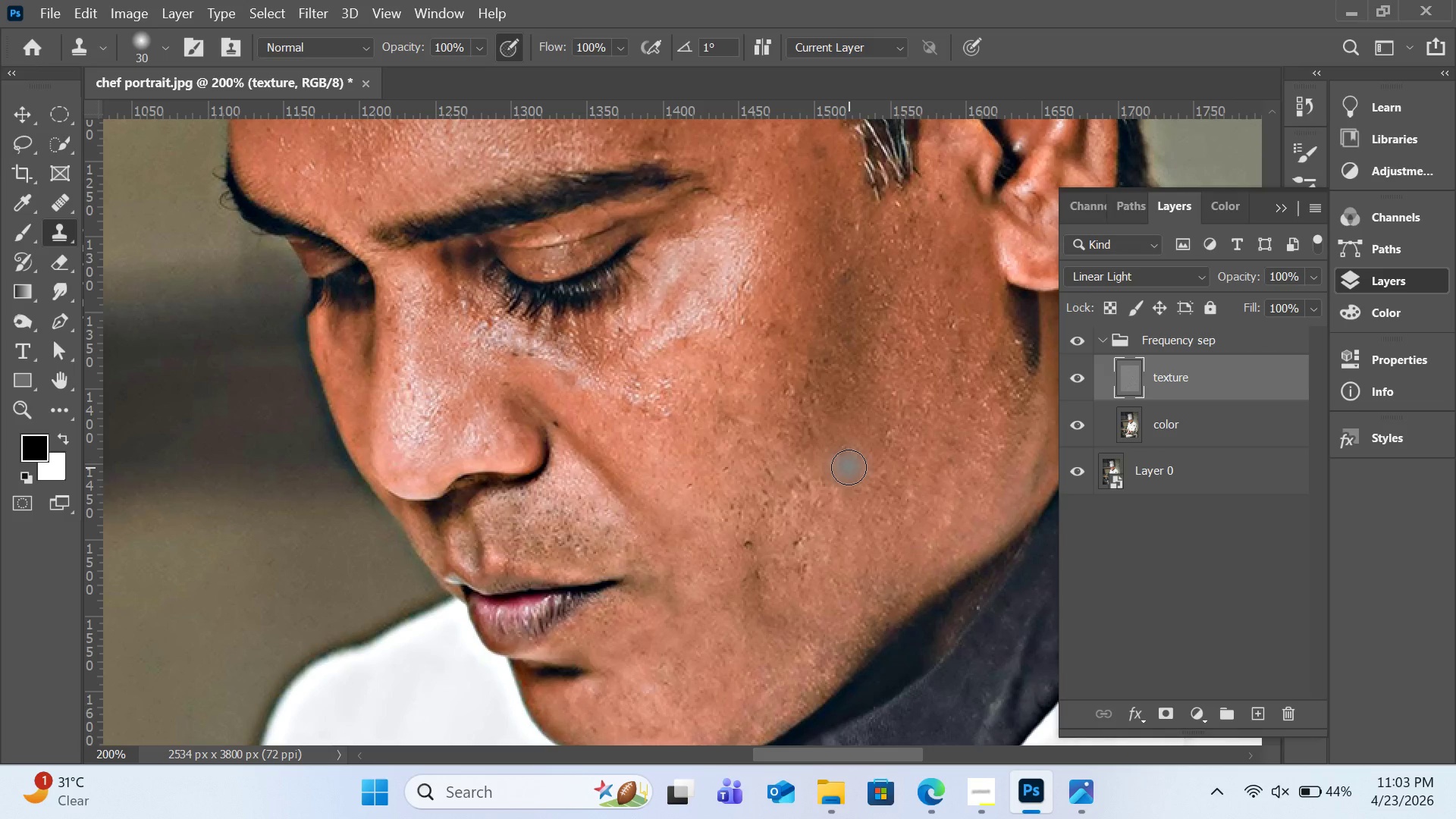 
hold_key(key=AltLeft, duration=1.53)
 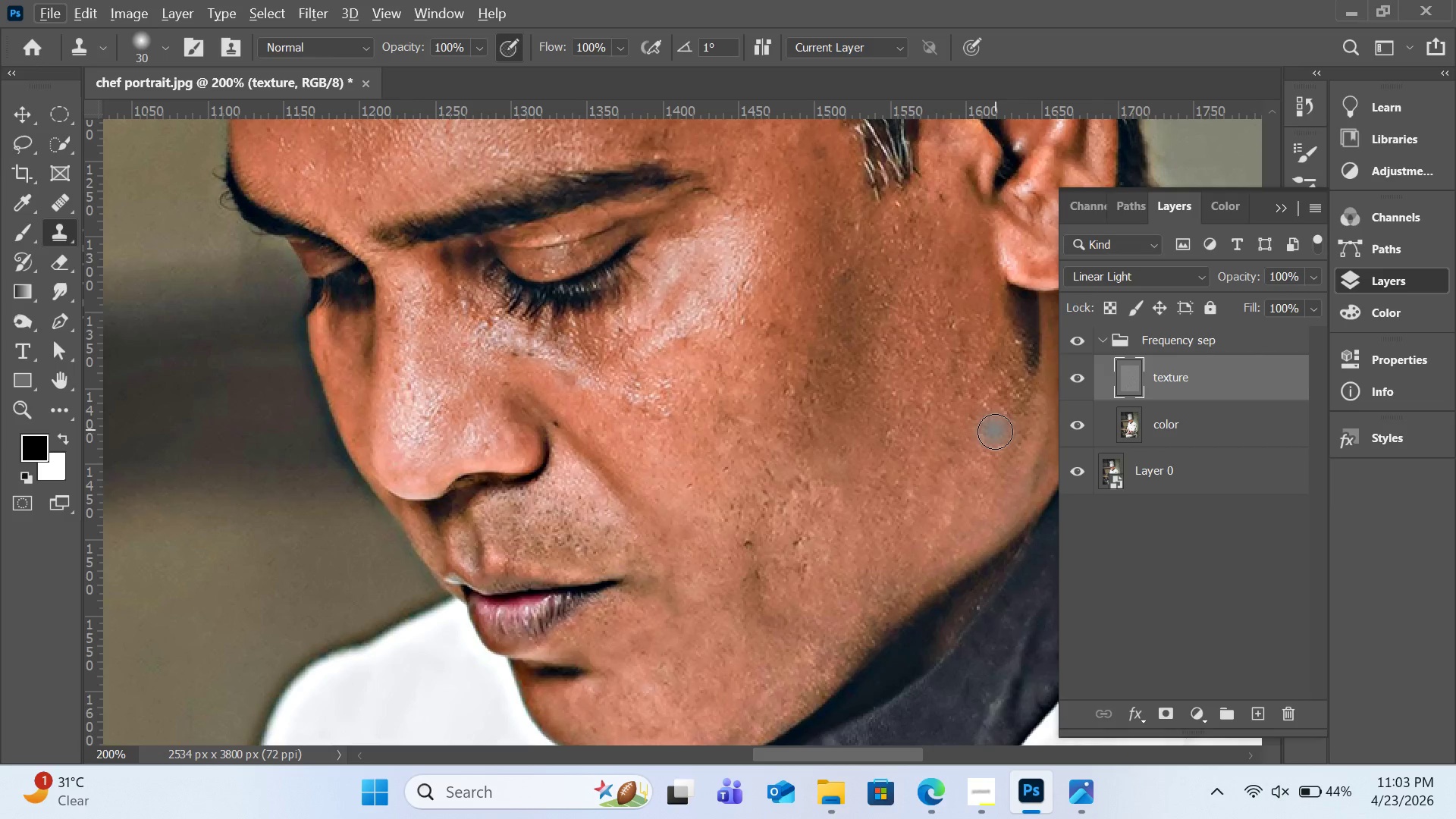 
hold_key(key=AltLeft, duration=1.33)
 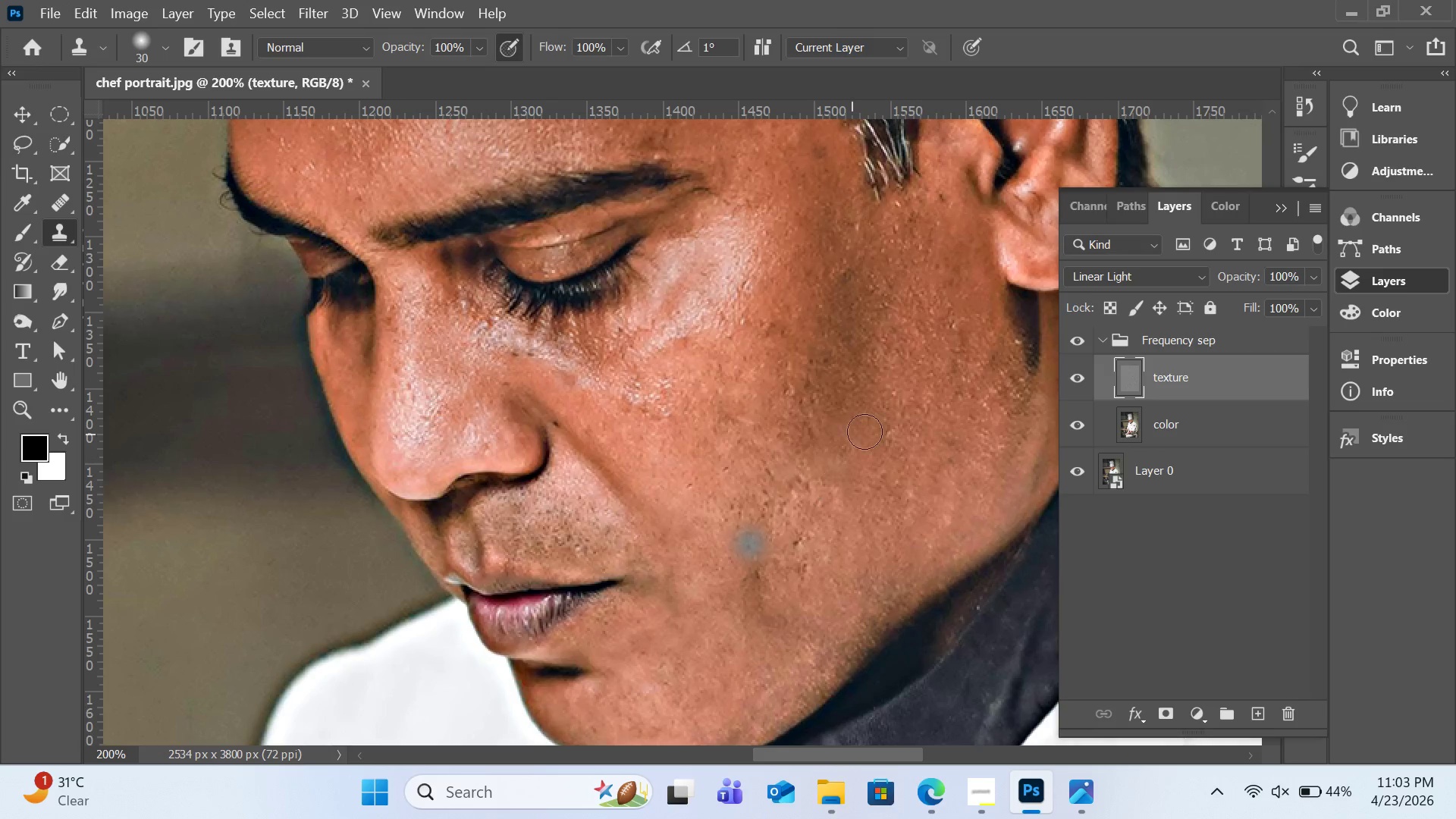 
hold_key(key=AltLeft, duration=1.49)
 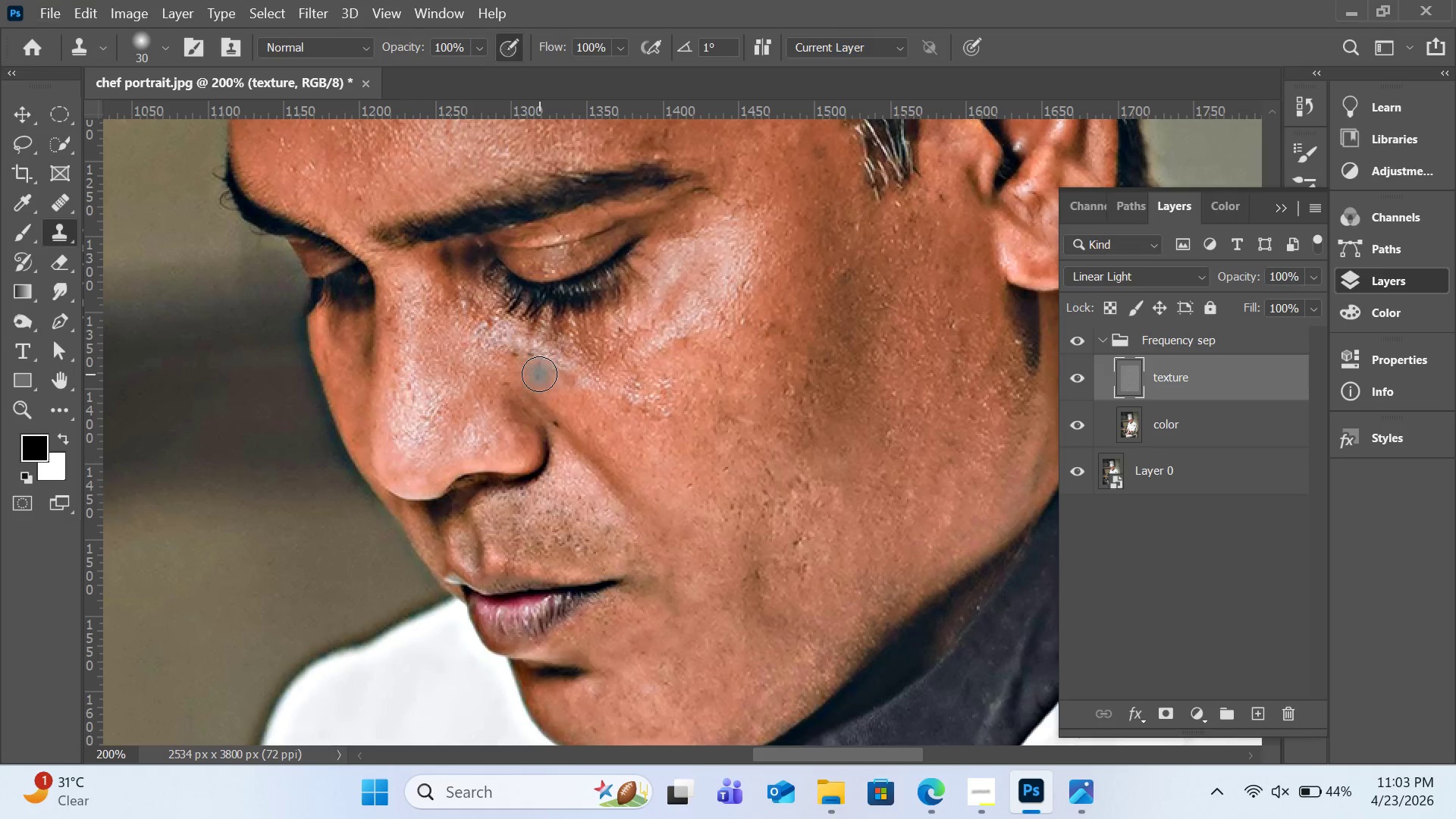 
hold_key(key=AltLeft, duration=0.61)
 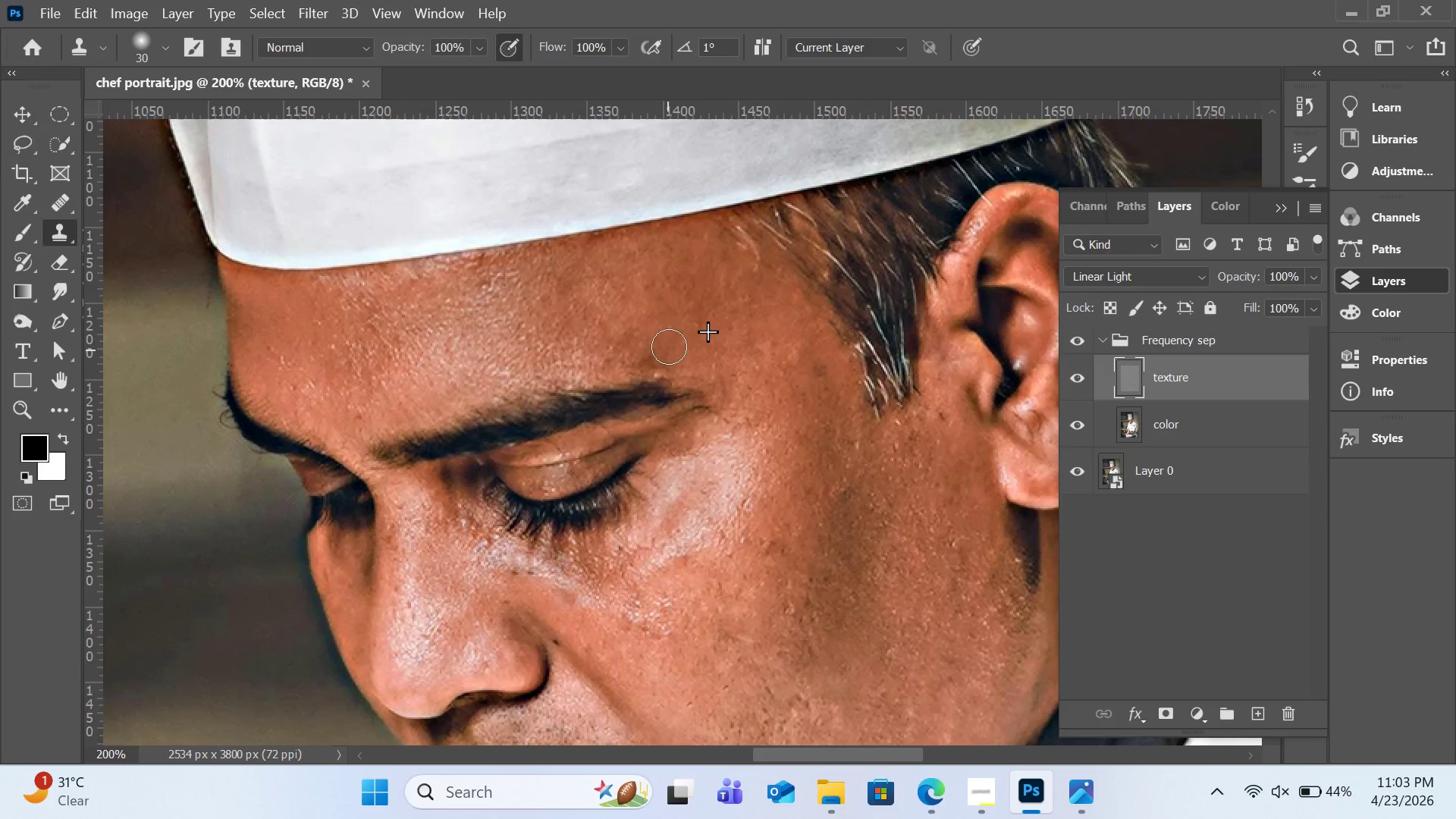 
scroll: coordinate [539, 373], scroll_direction: up, amount: 12.0
 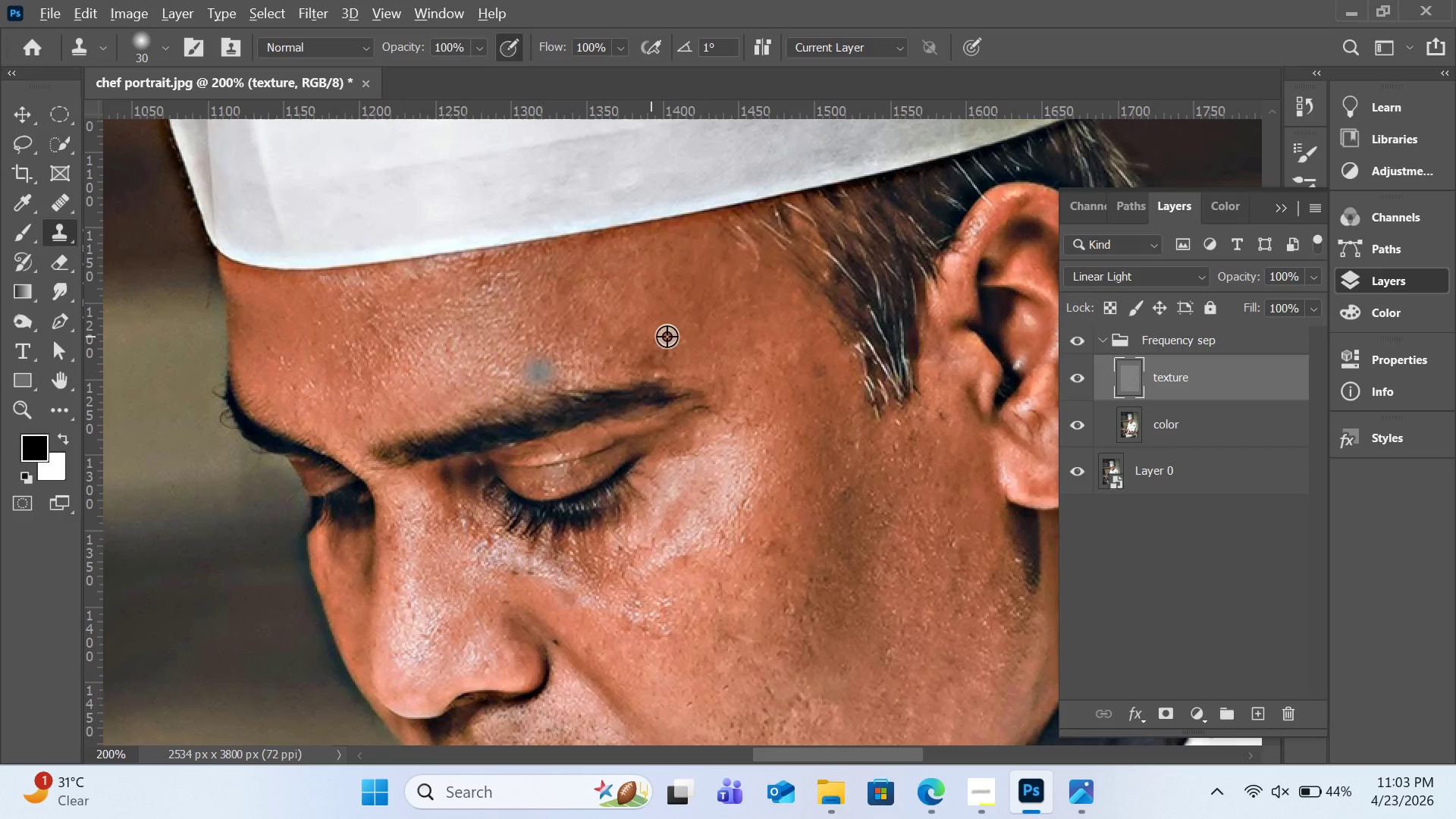 
left_click([710, 333])
 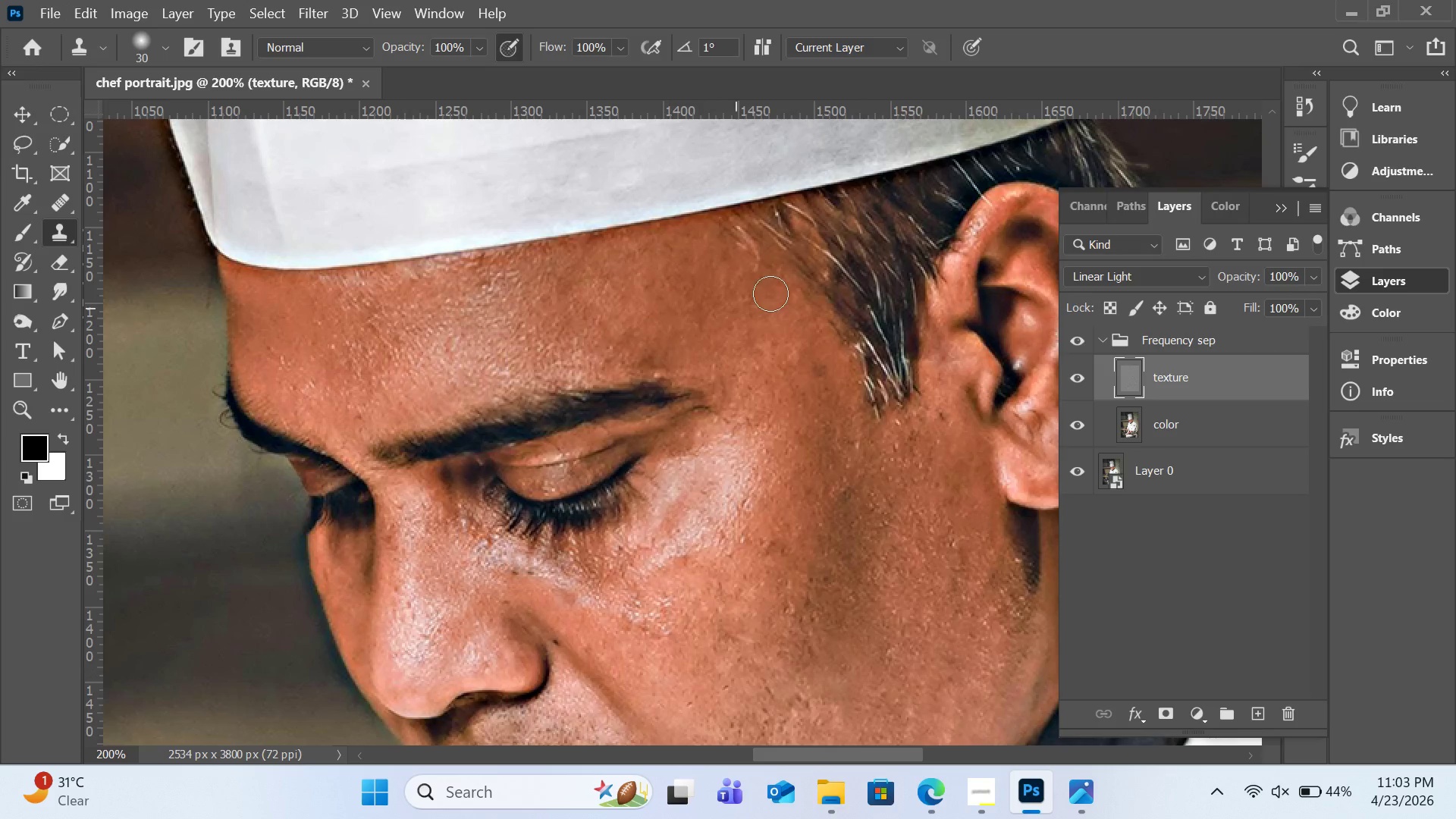 
hold_key(key=AltLeft, duration=1.0)
left_click([495, 308])
 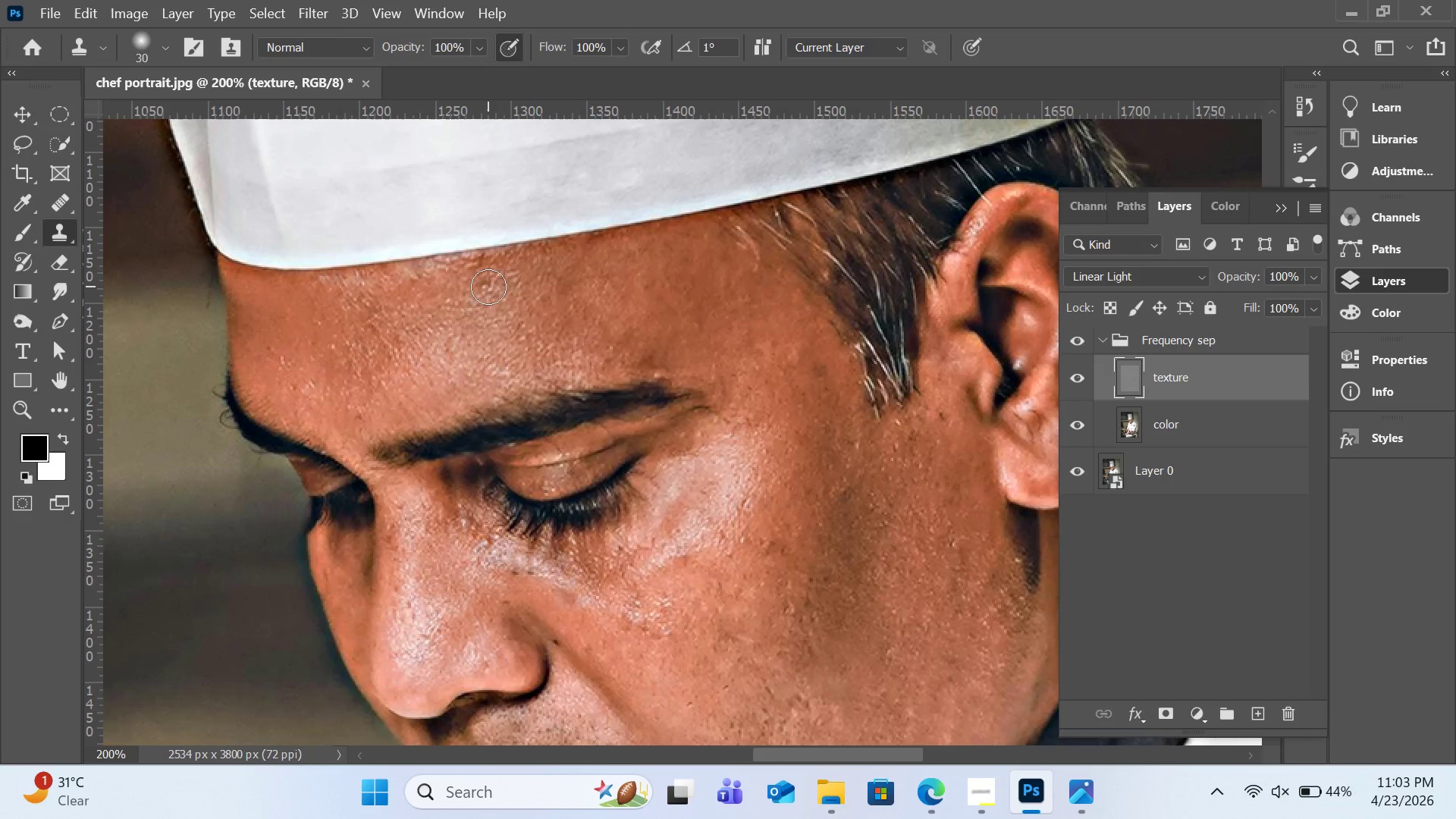 
left_click([488, 287])
 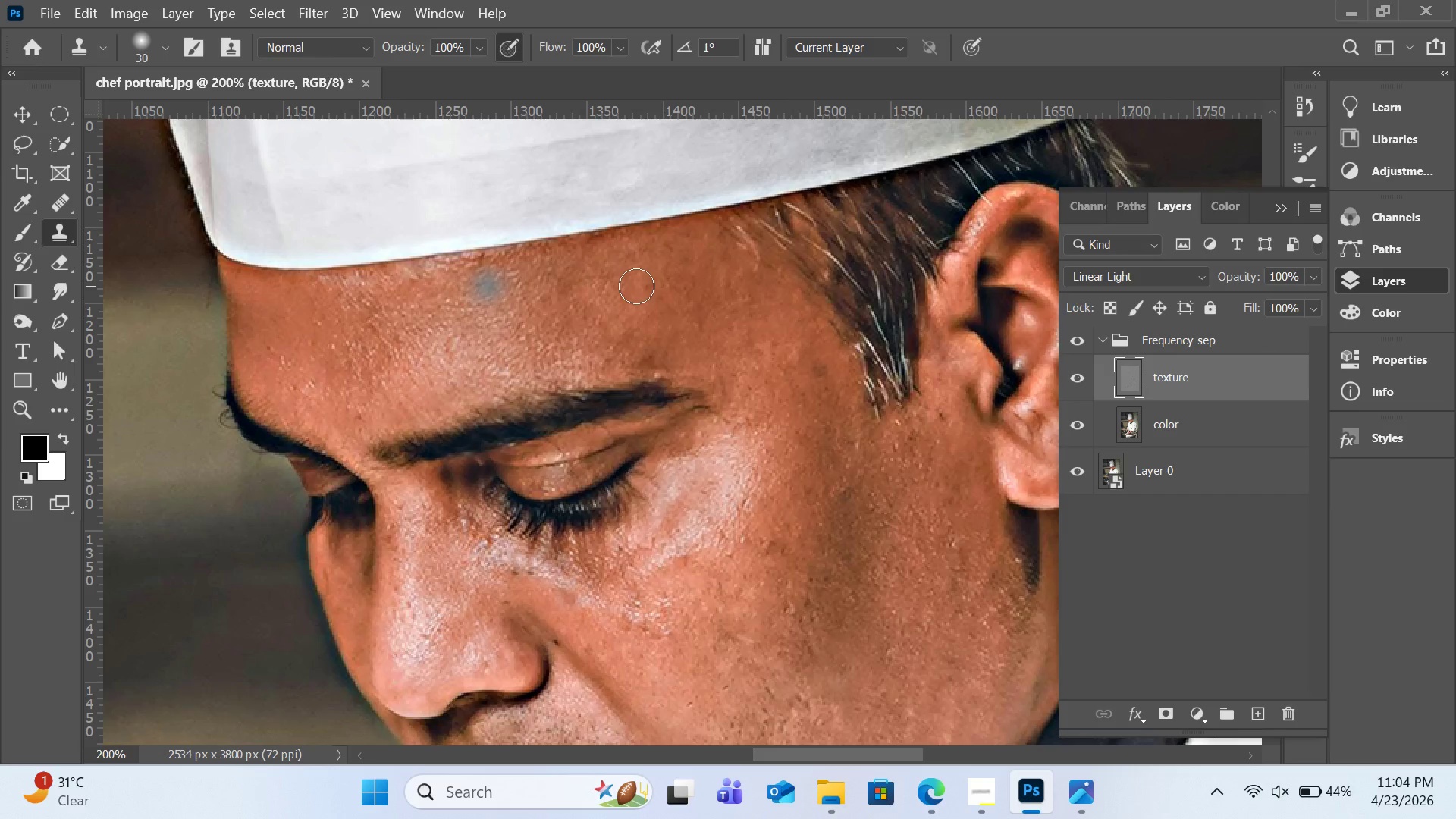 
hold_key(key=AltLeft, duration=0.98)
 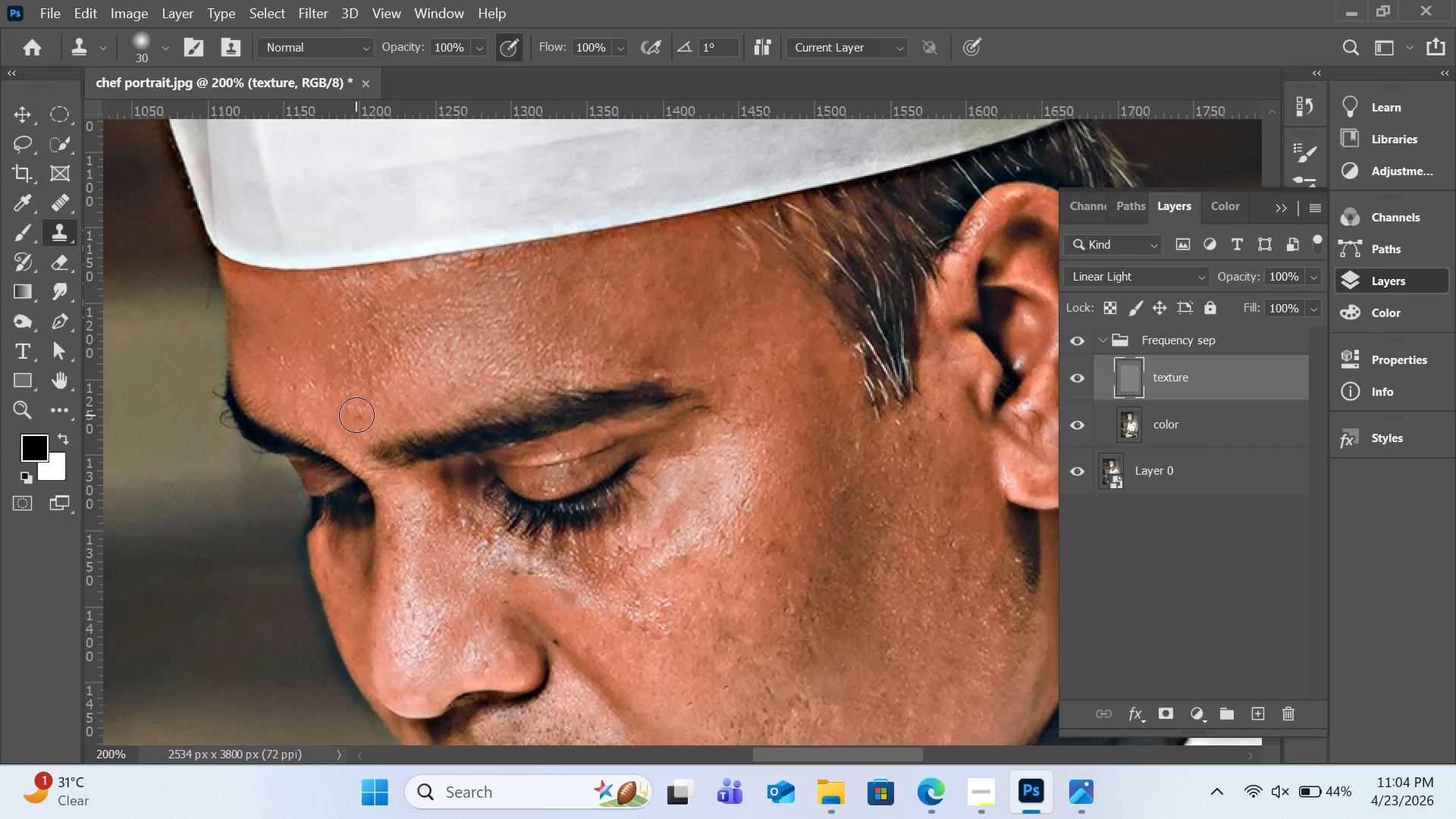 
left_click([356, 415])
 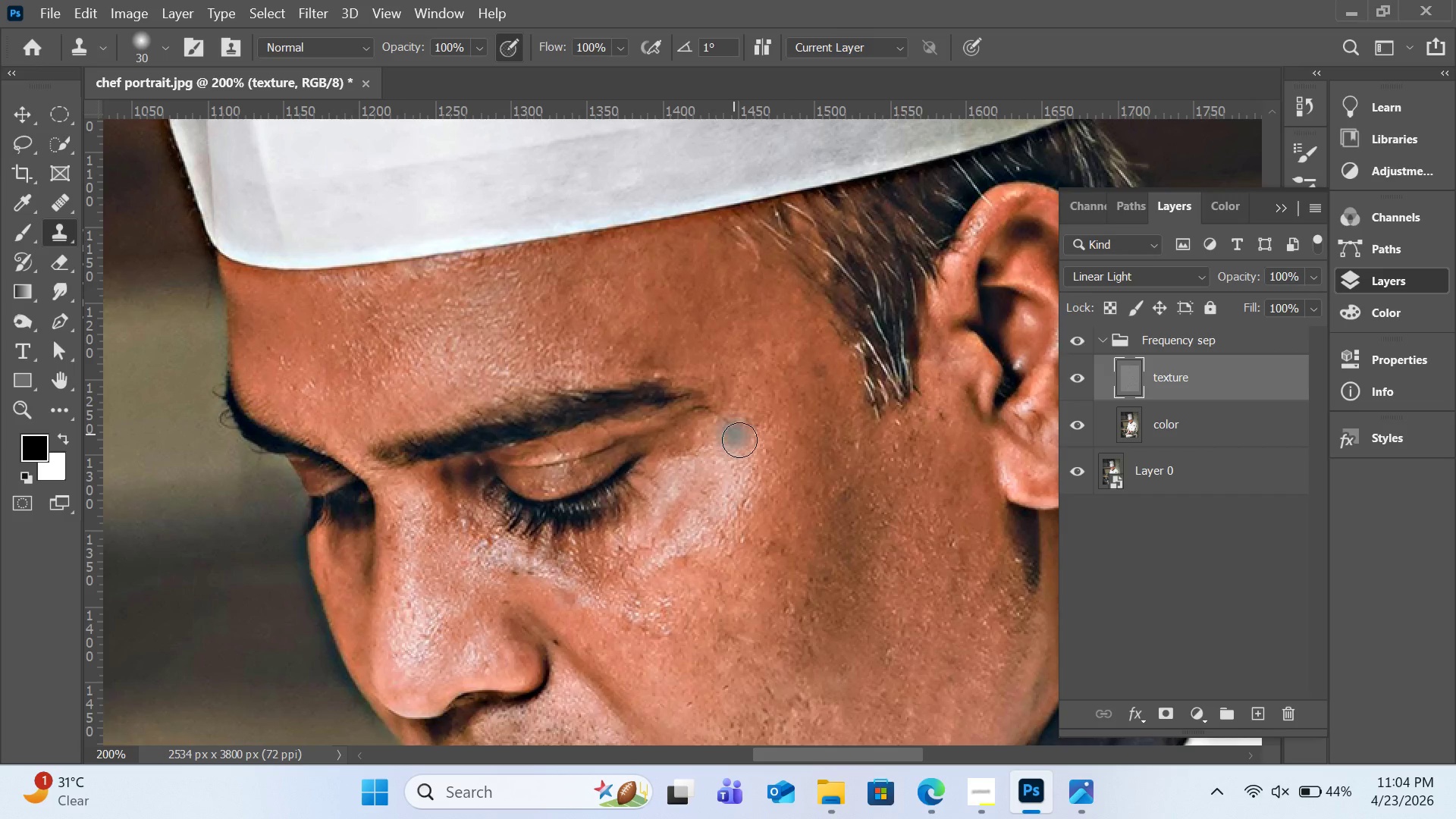 
hold_key(key=AltLeft, duration=1.0)
left_click([762, 435])
 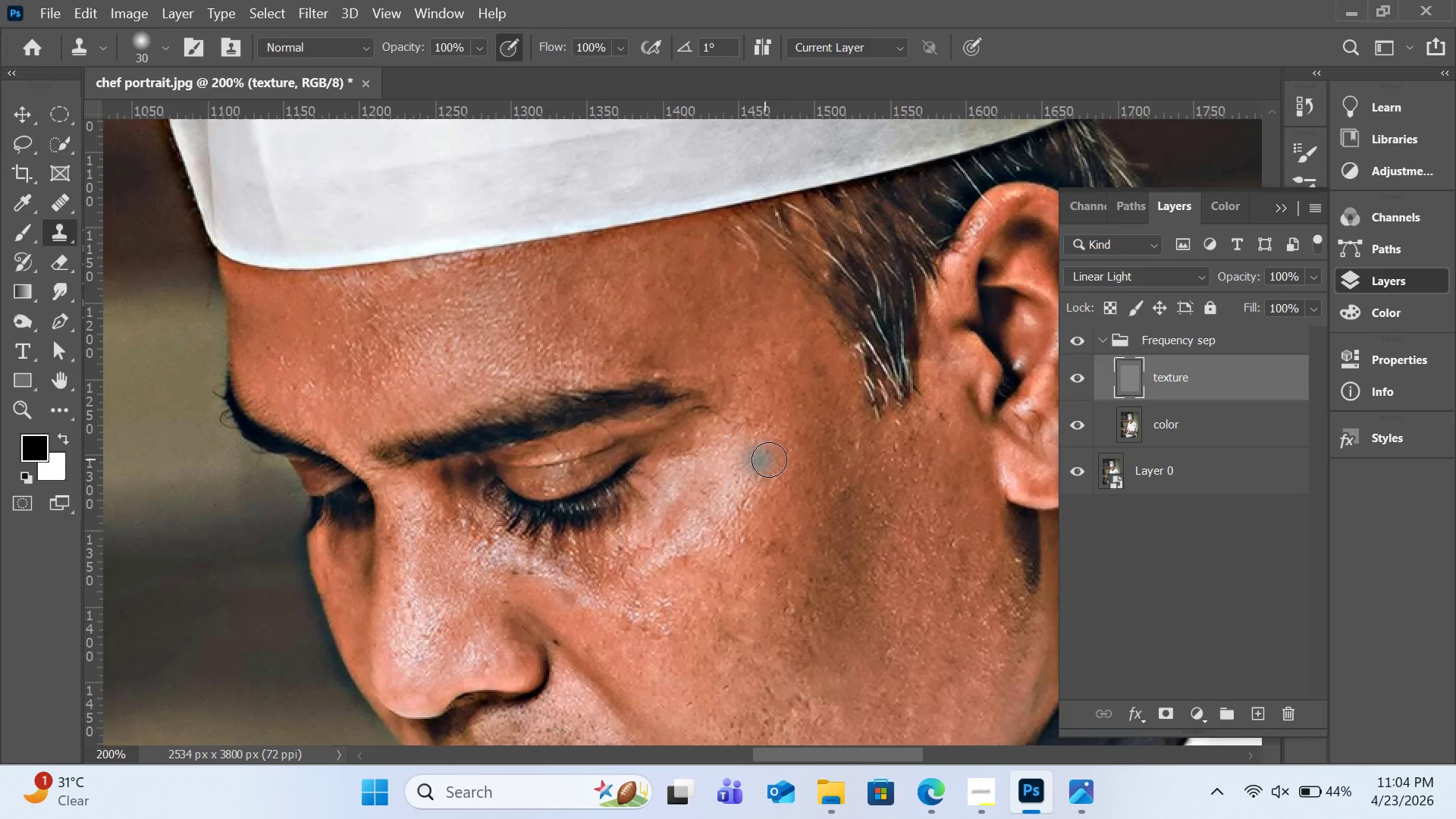 
hold_key(key=AltLeft, duration=0.39)
left_click([752, 529])
 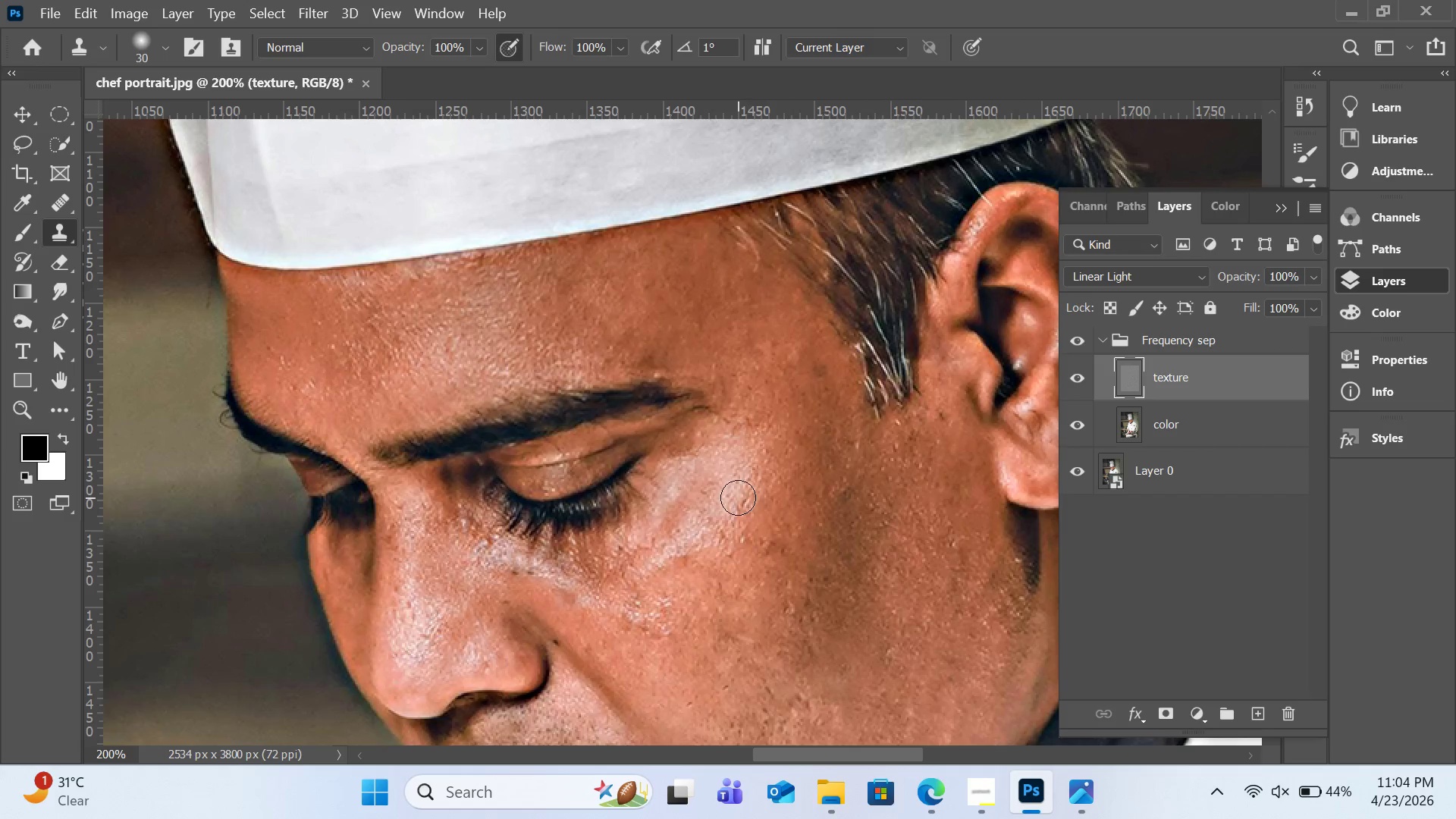 
double_click([738, 497])
 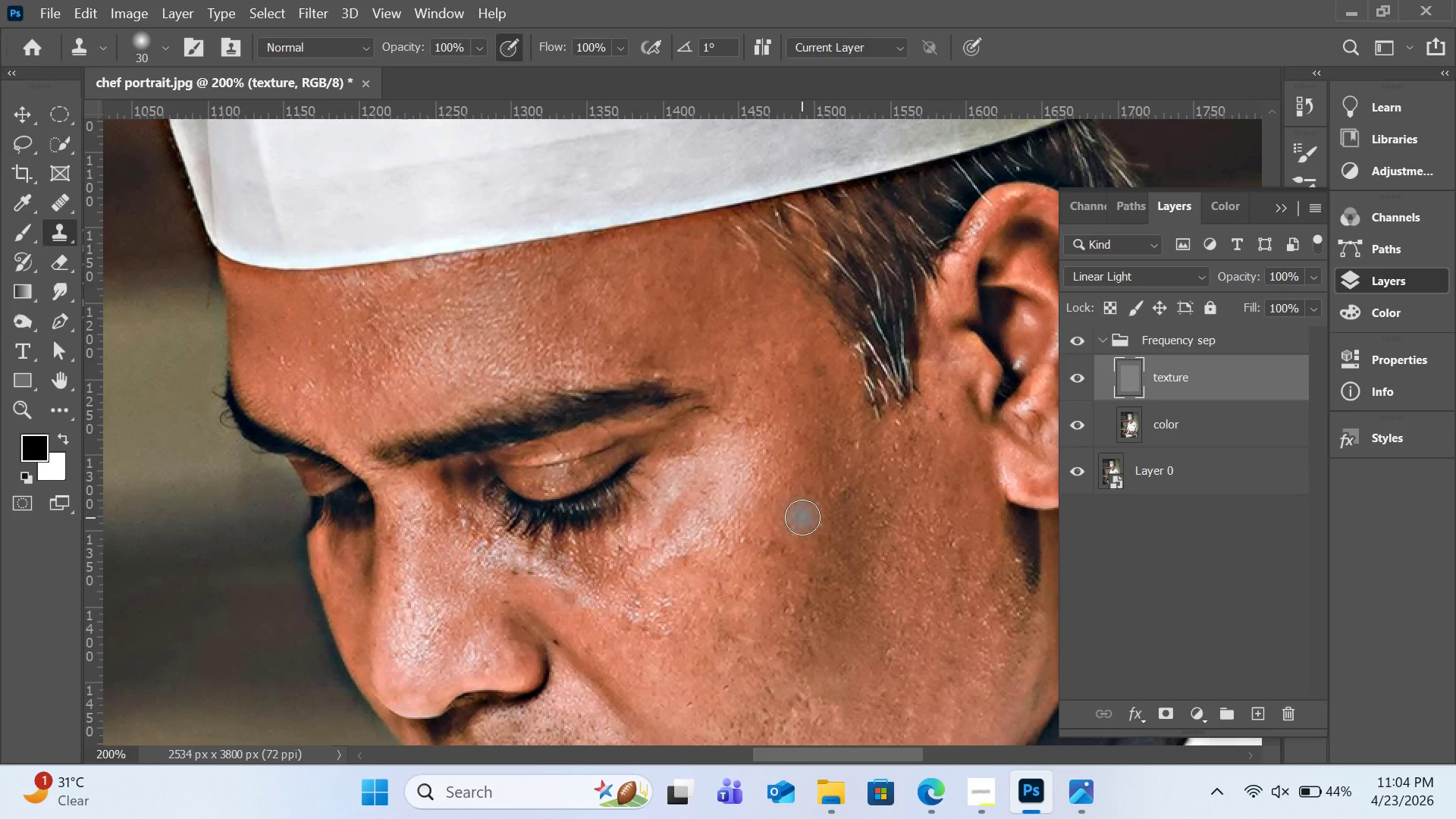 
key(BracketRight)
 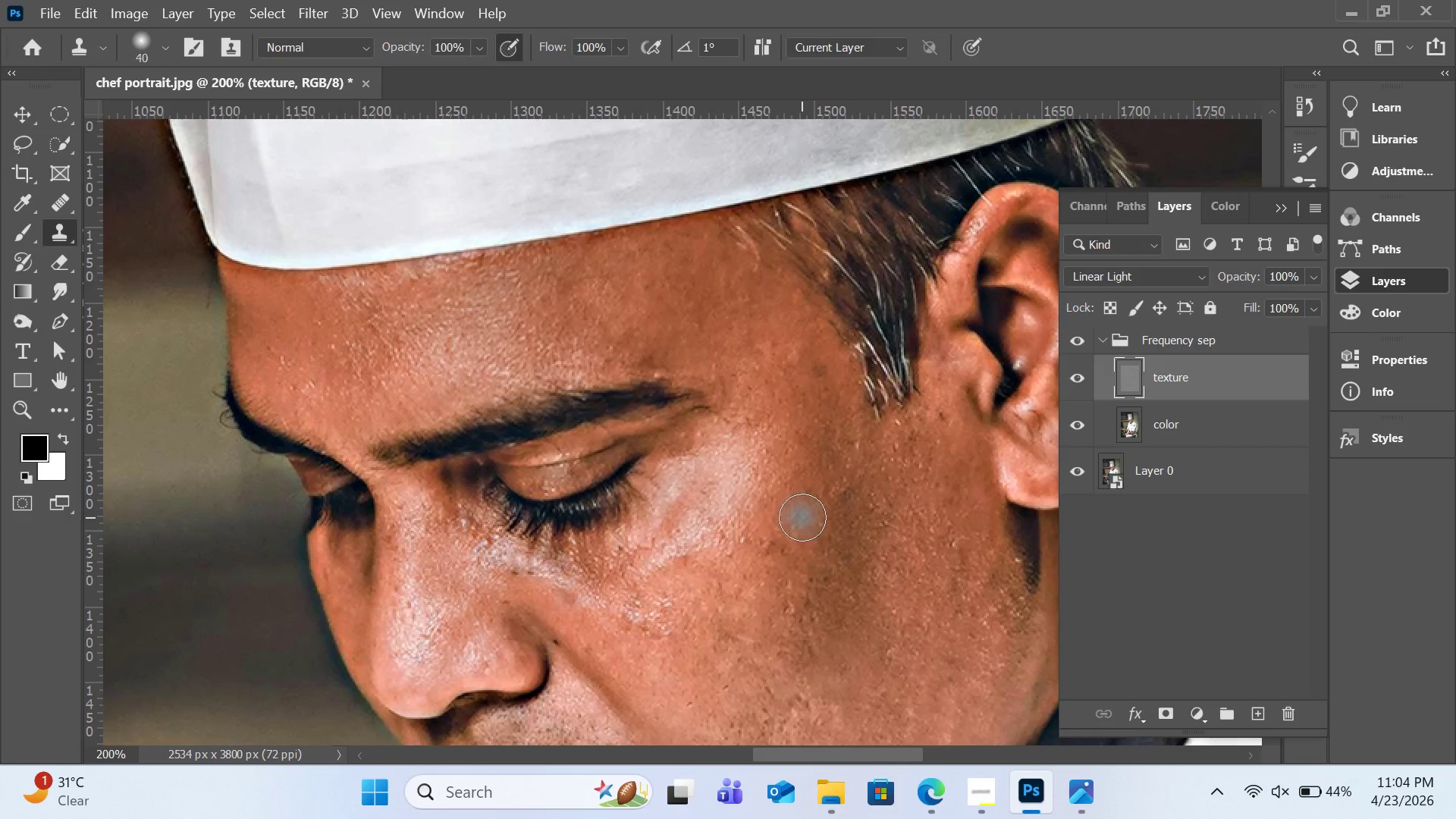 
key(BracketRight)
 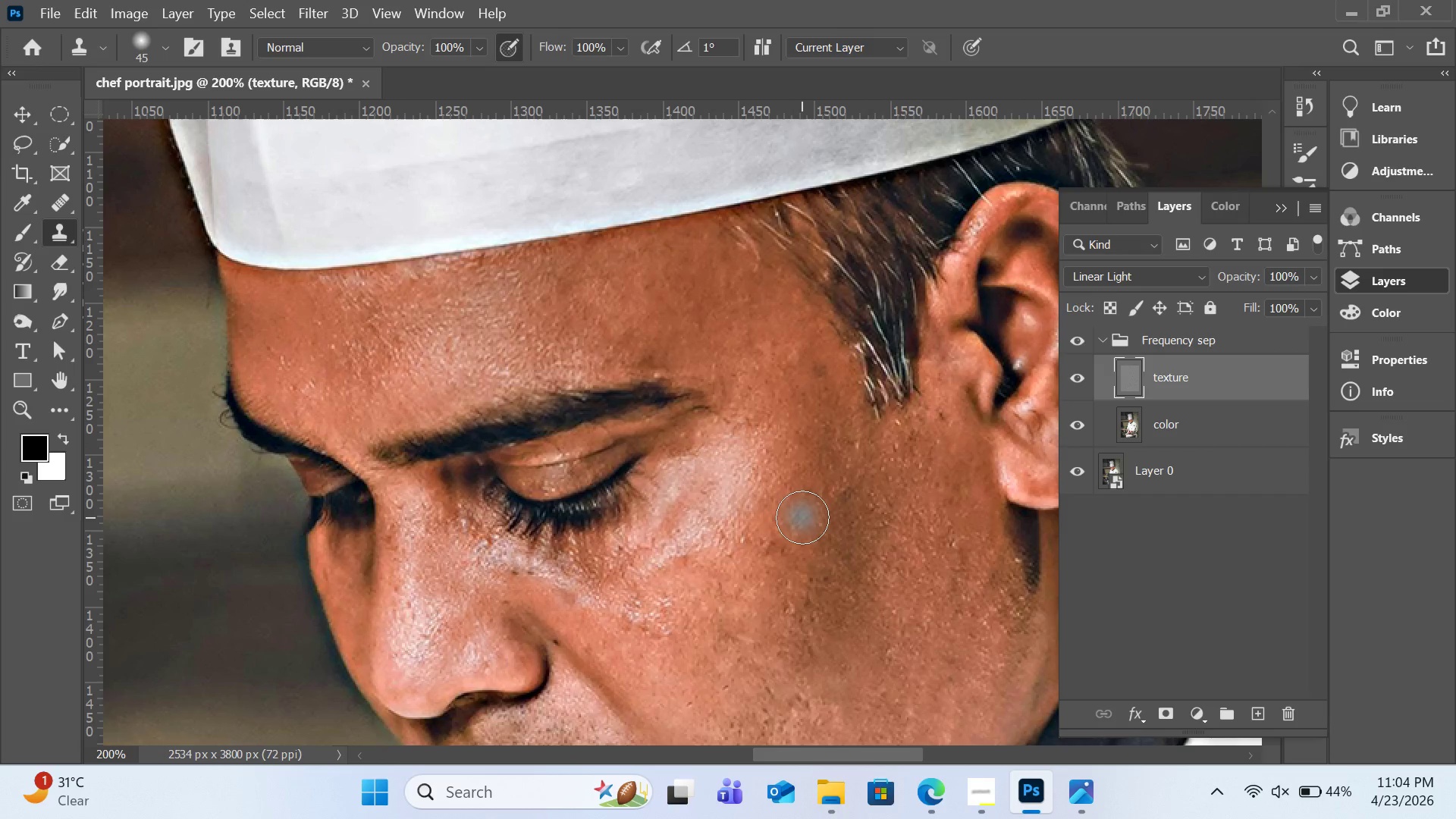 
key(BracketRight)
 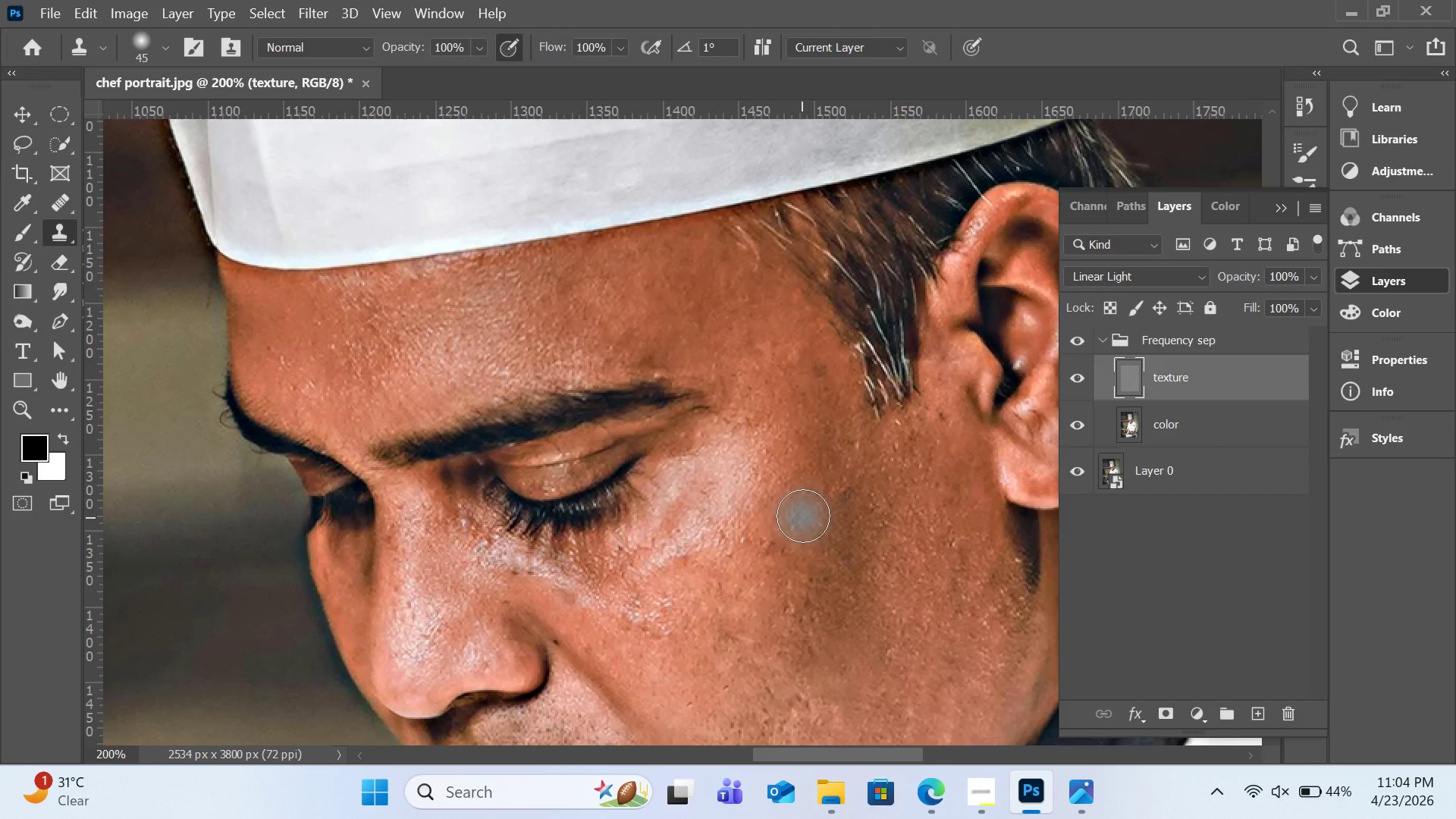 
hold_key(key=AltLeft, duration=0.83)
left_click([801, 527])
 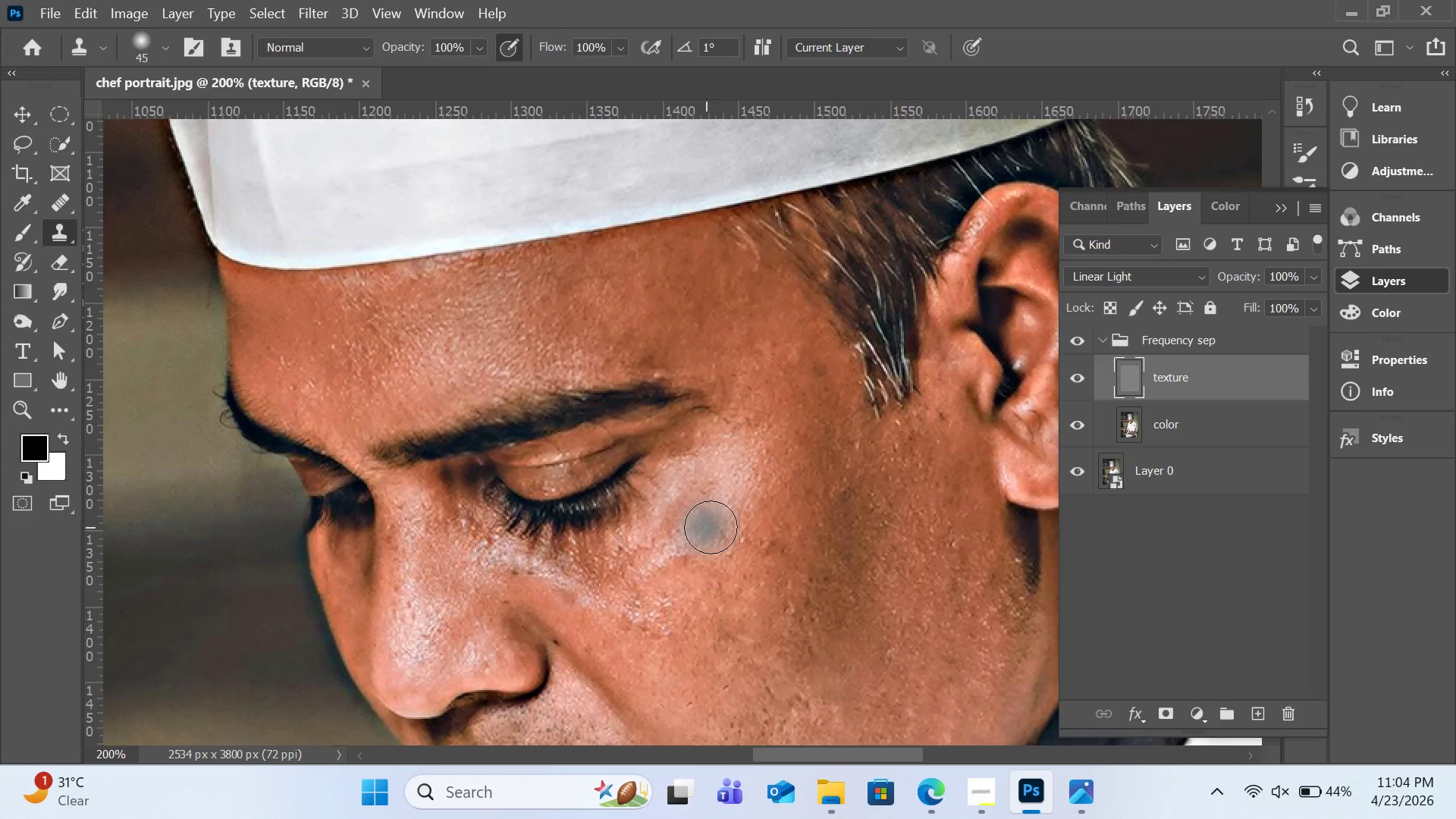 
left_click([712, 527])
 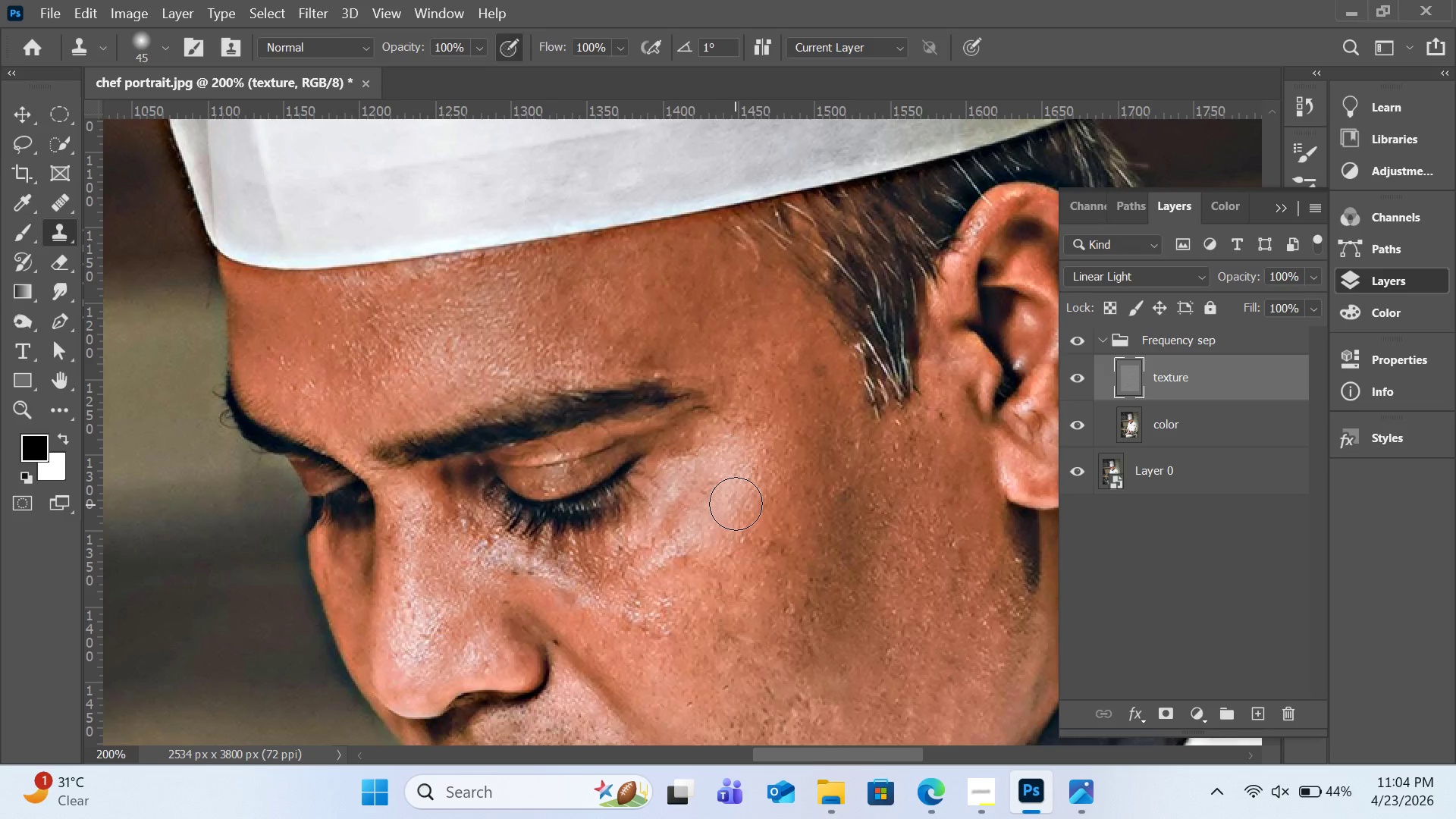 
left_click([736, 504])
 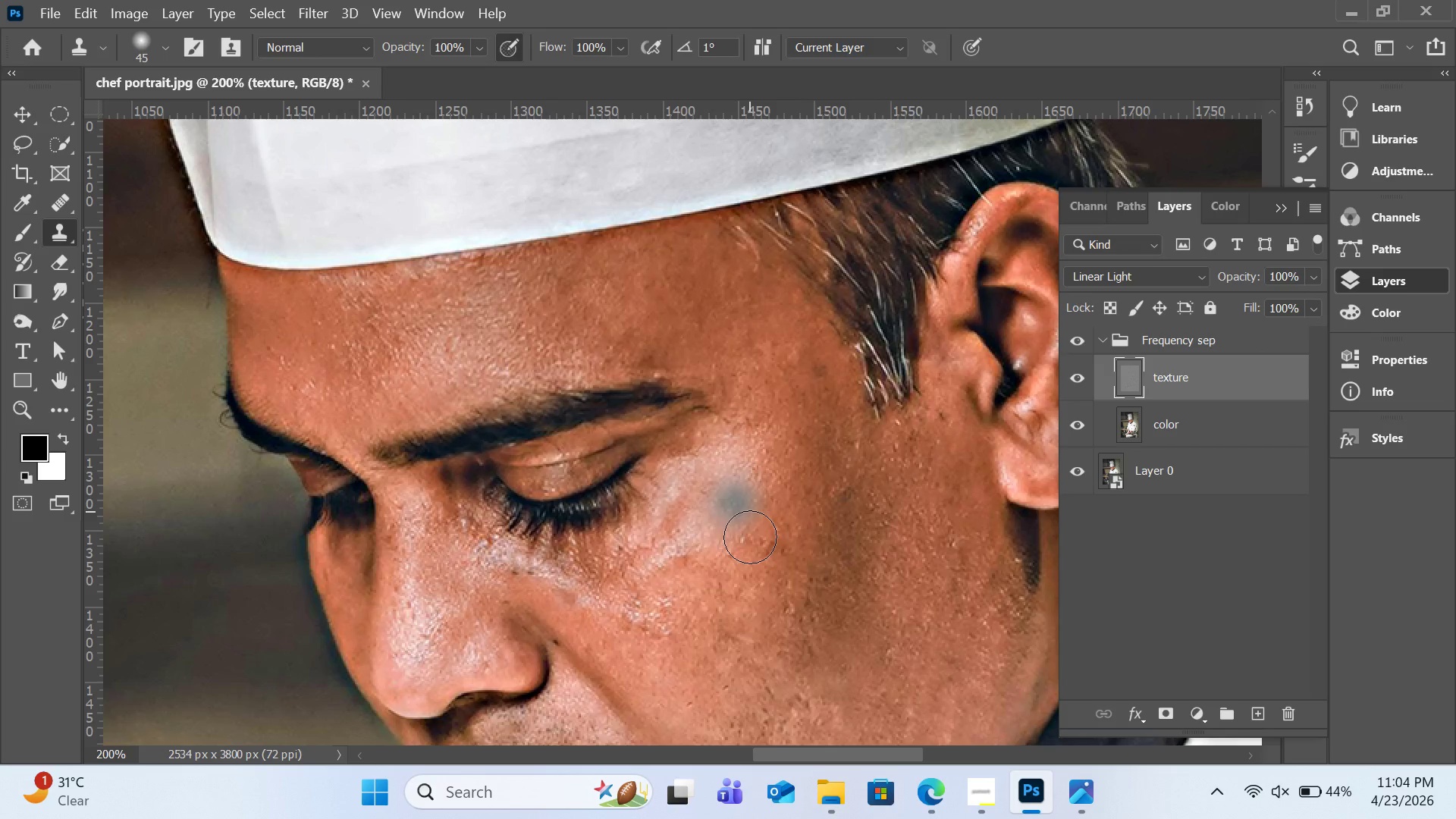 
hold_key(key=AltLeft, duration=0.45)
left_click([675, 595])
 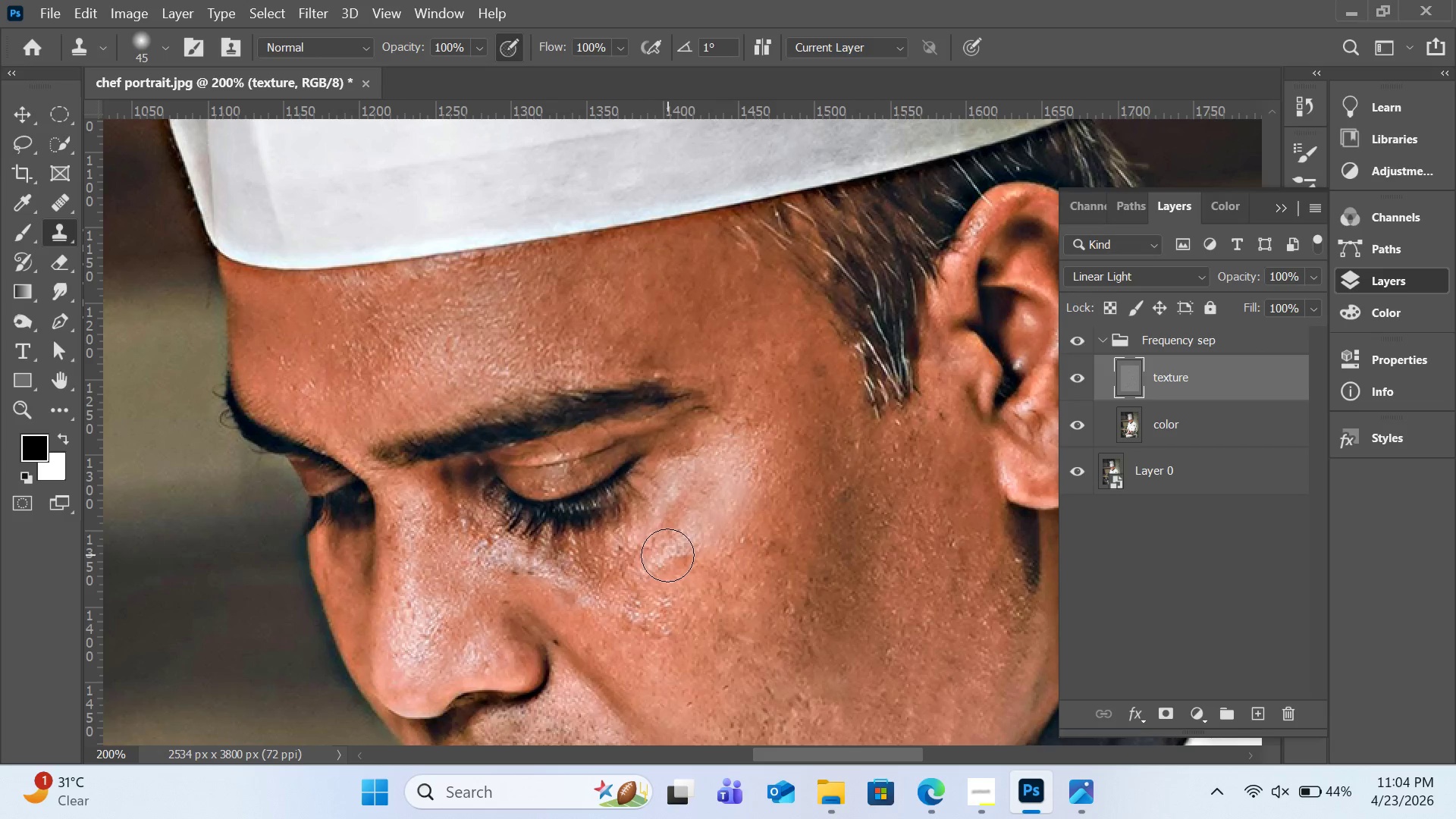 
double_click([667, 555])
 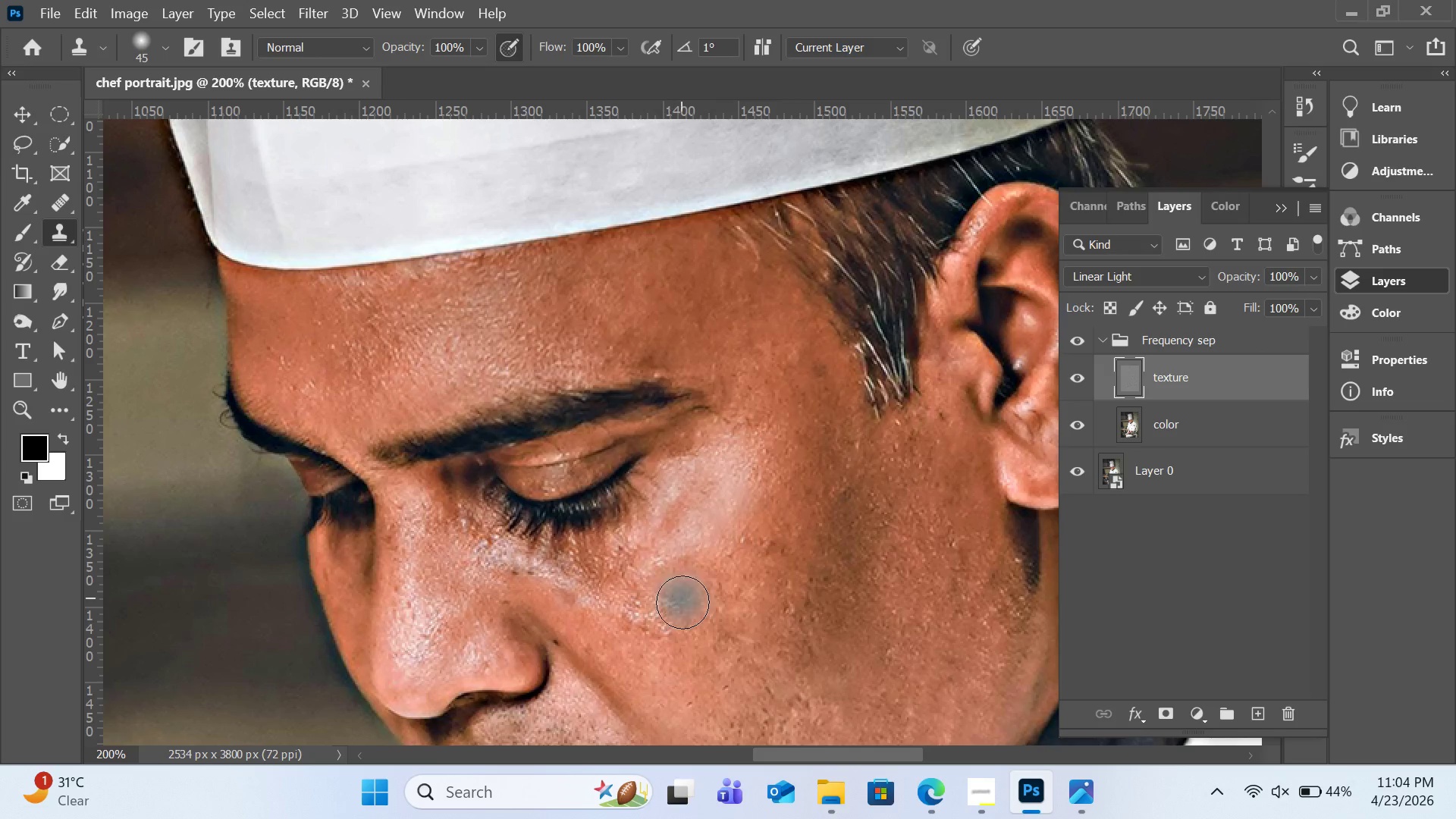 
hold_key(key=AltLeft, duration=0.42)
left_click([684, 602])
 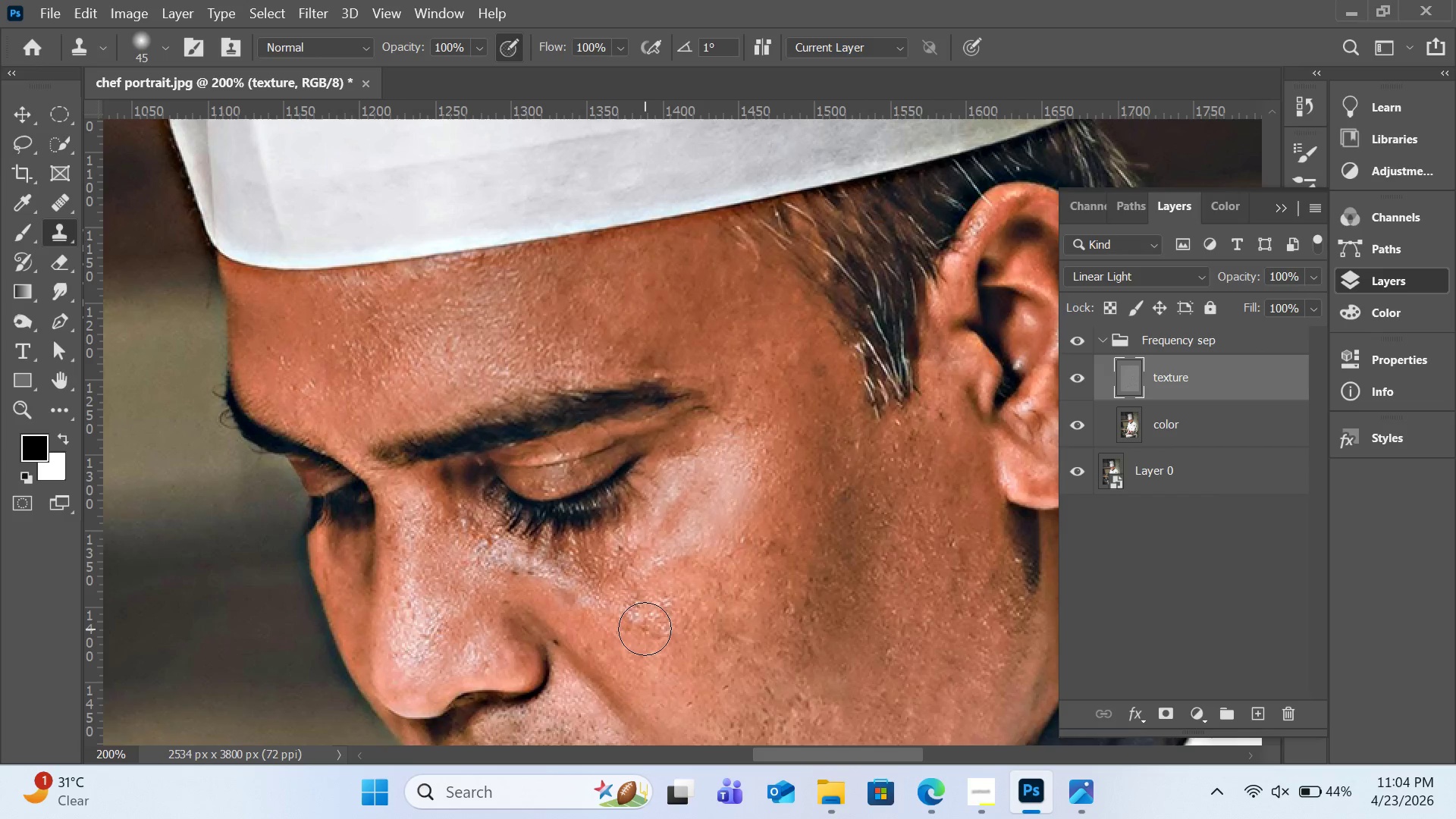 
left_click([645, 629])
 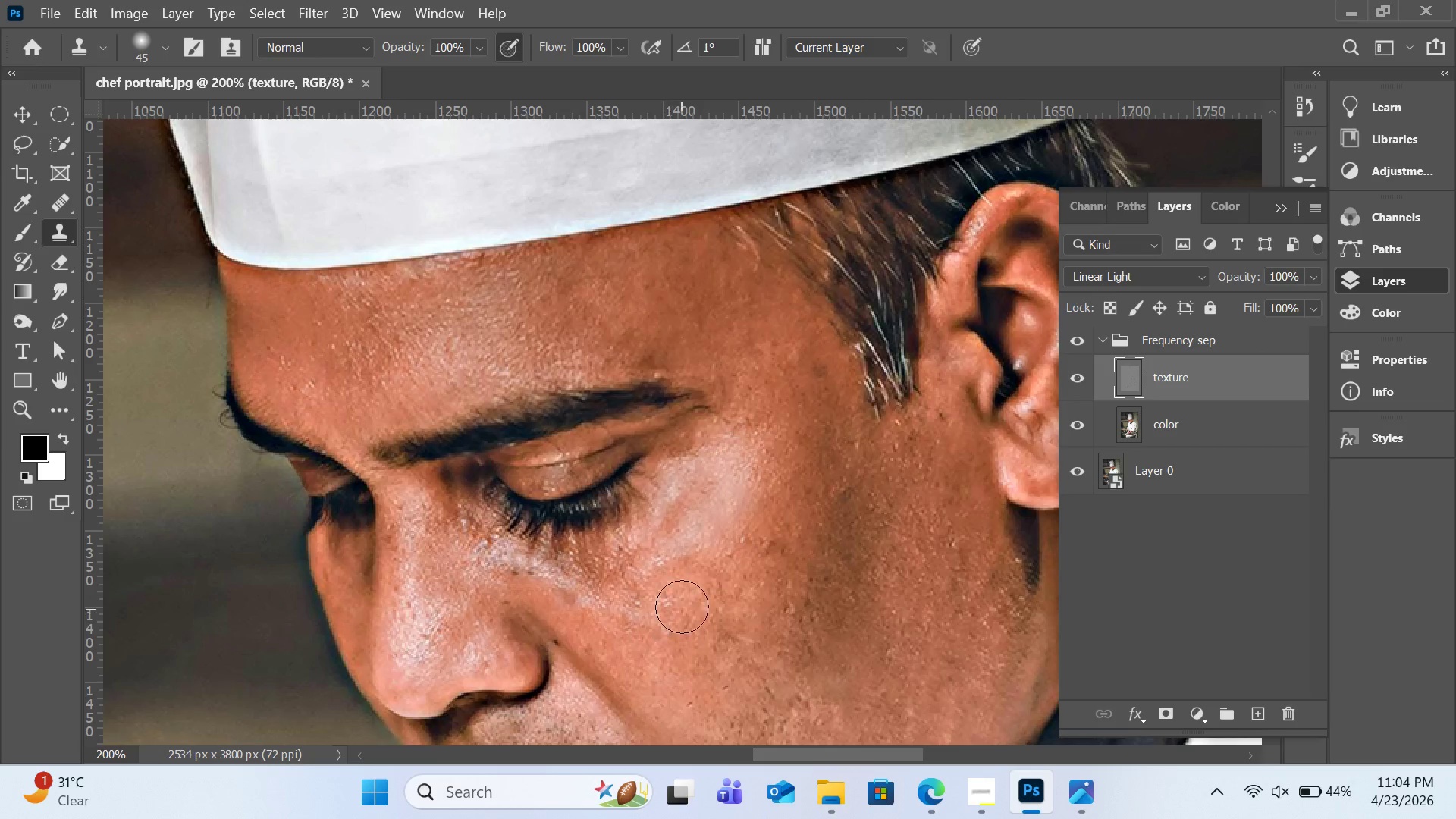 
hold_key(key=AltLeft, duration=1.31)
 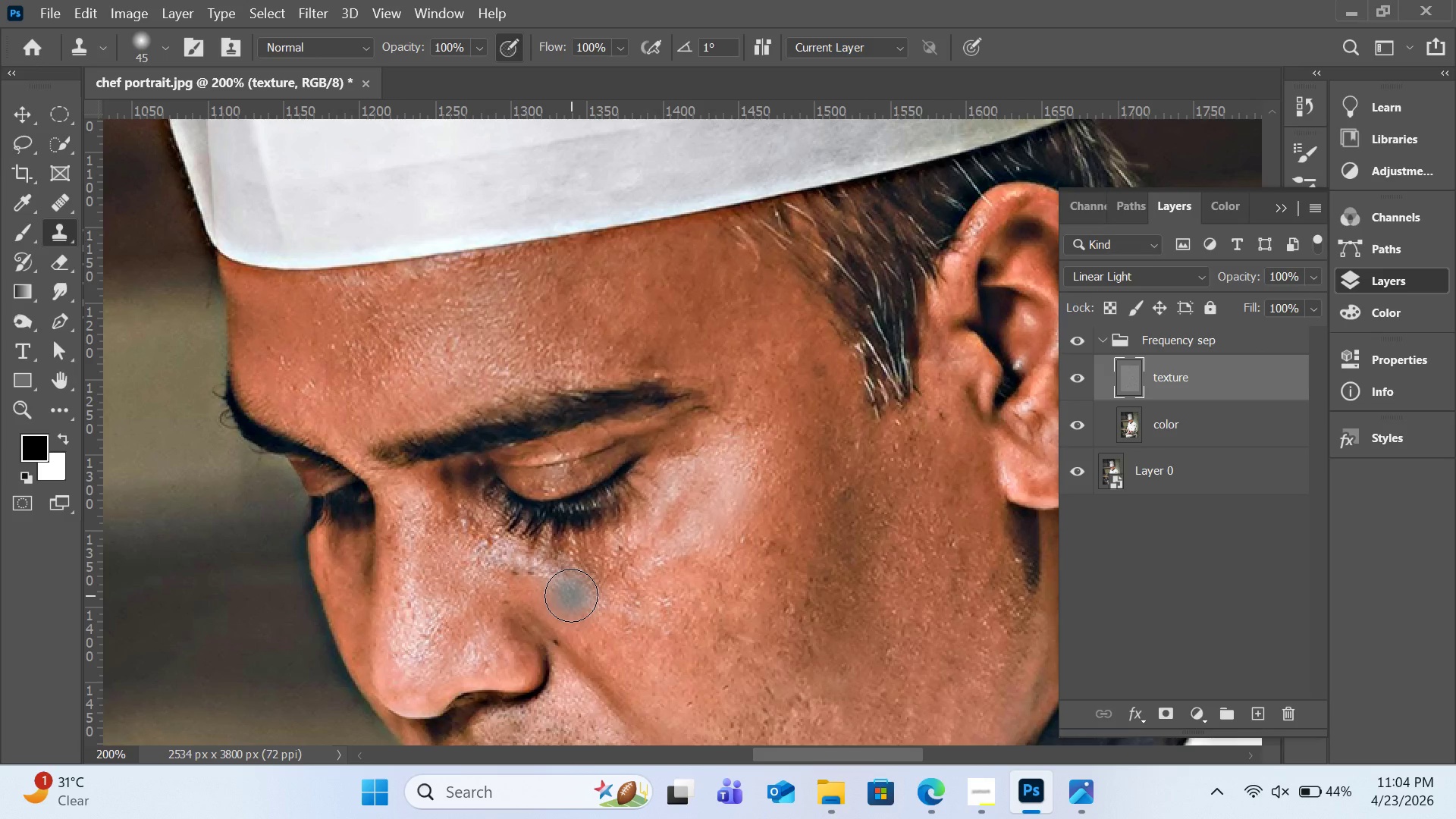 
left_click([571, 595])
 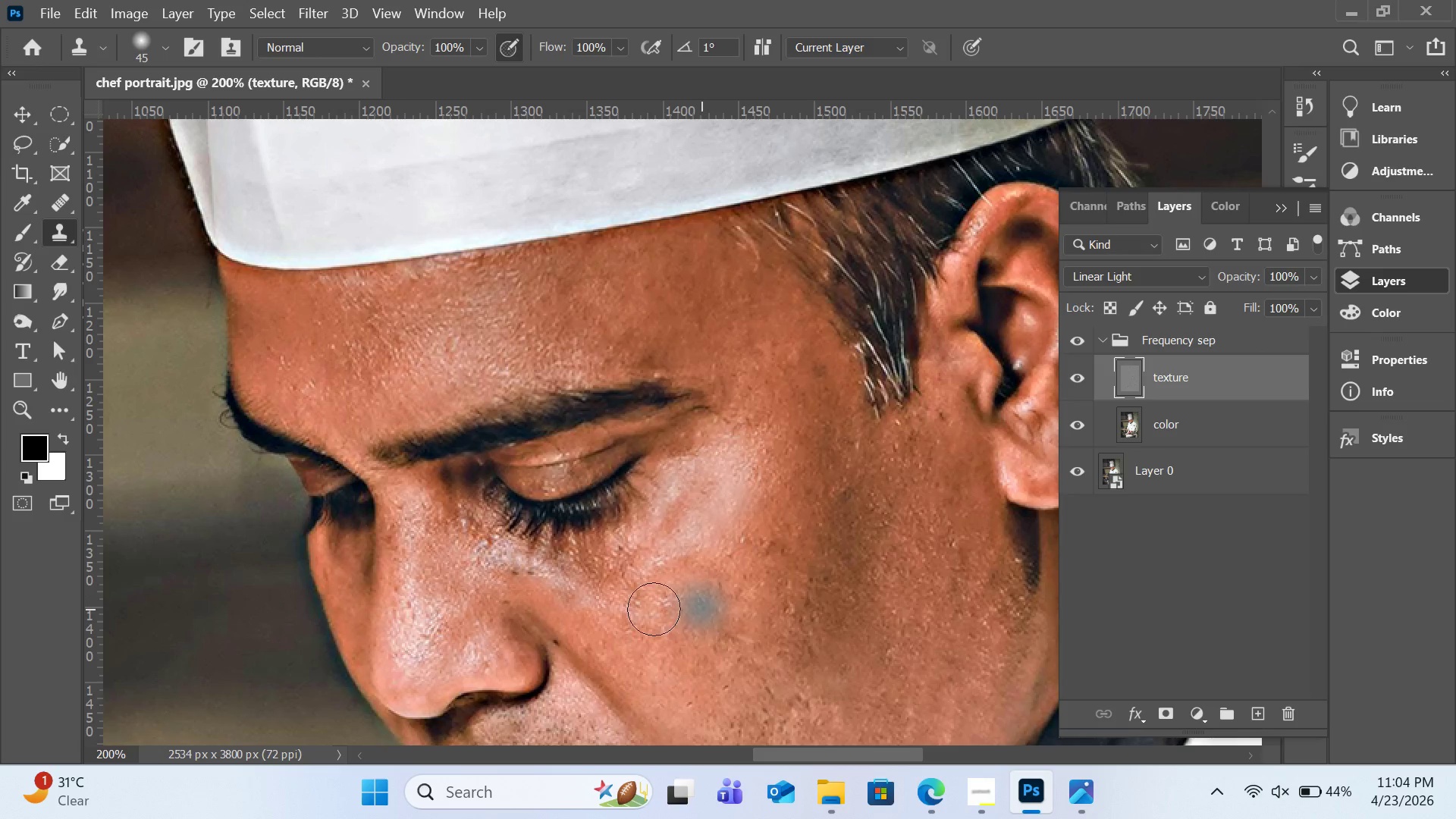 
hold_key(key=AltLeft, duration=0.52)
left_click([530, 586])
 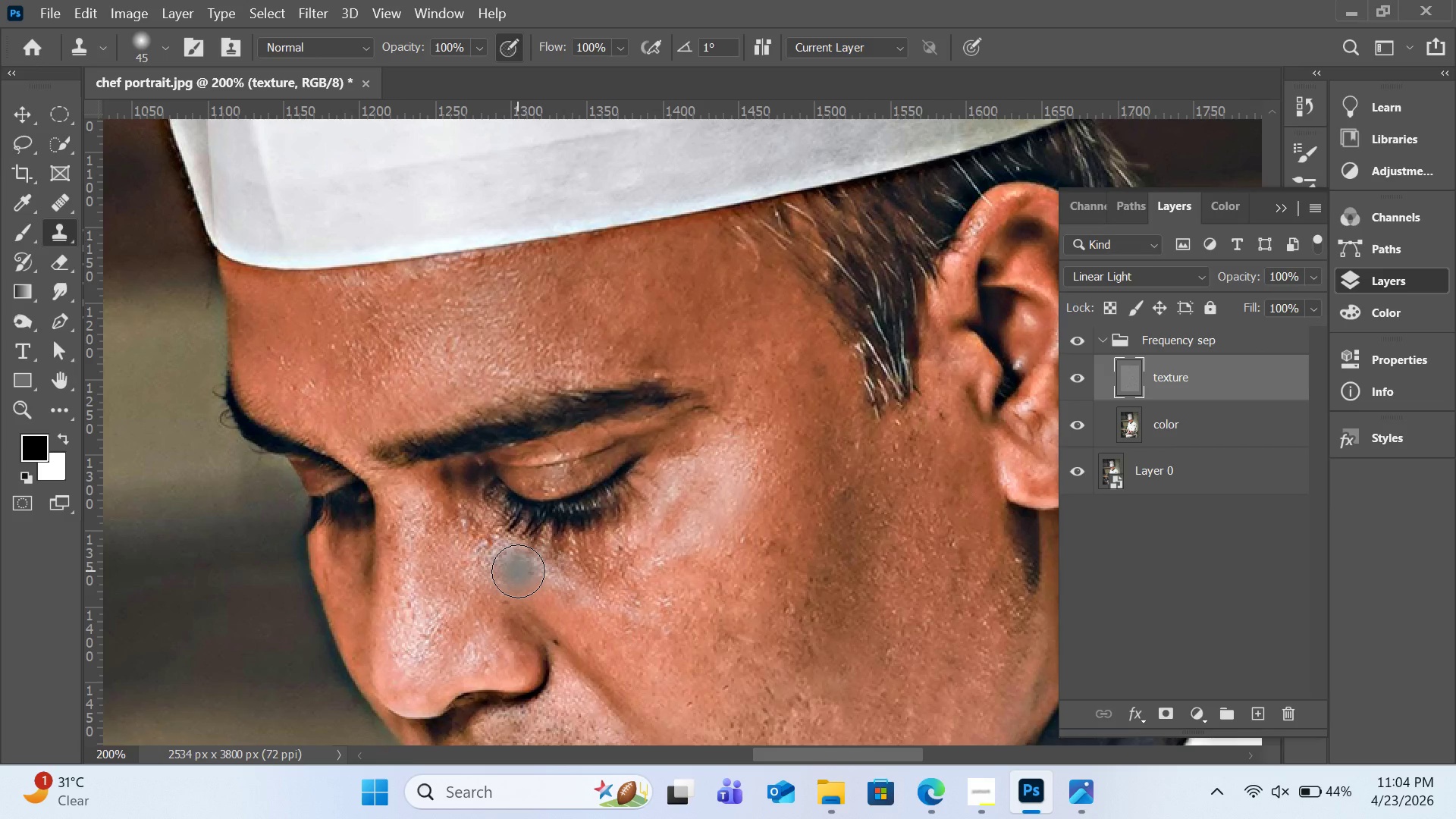 
left_click([518, 571])
 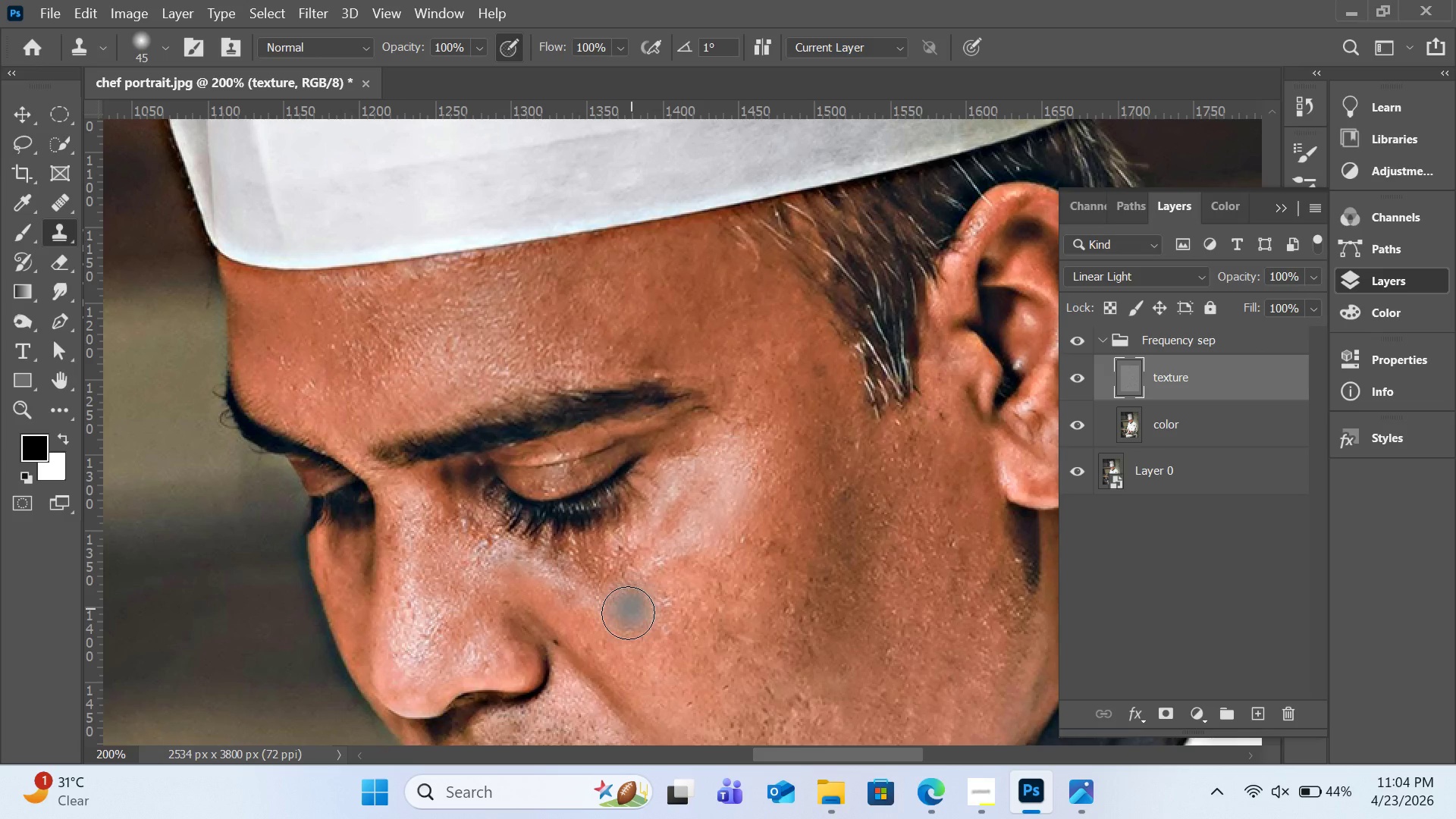 
hold_key(key=AltLeft, duration=0.62)
left_click([530, 602])
 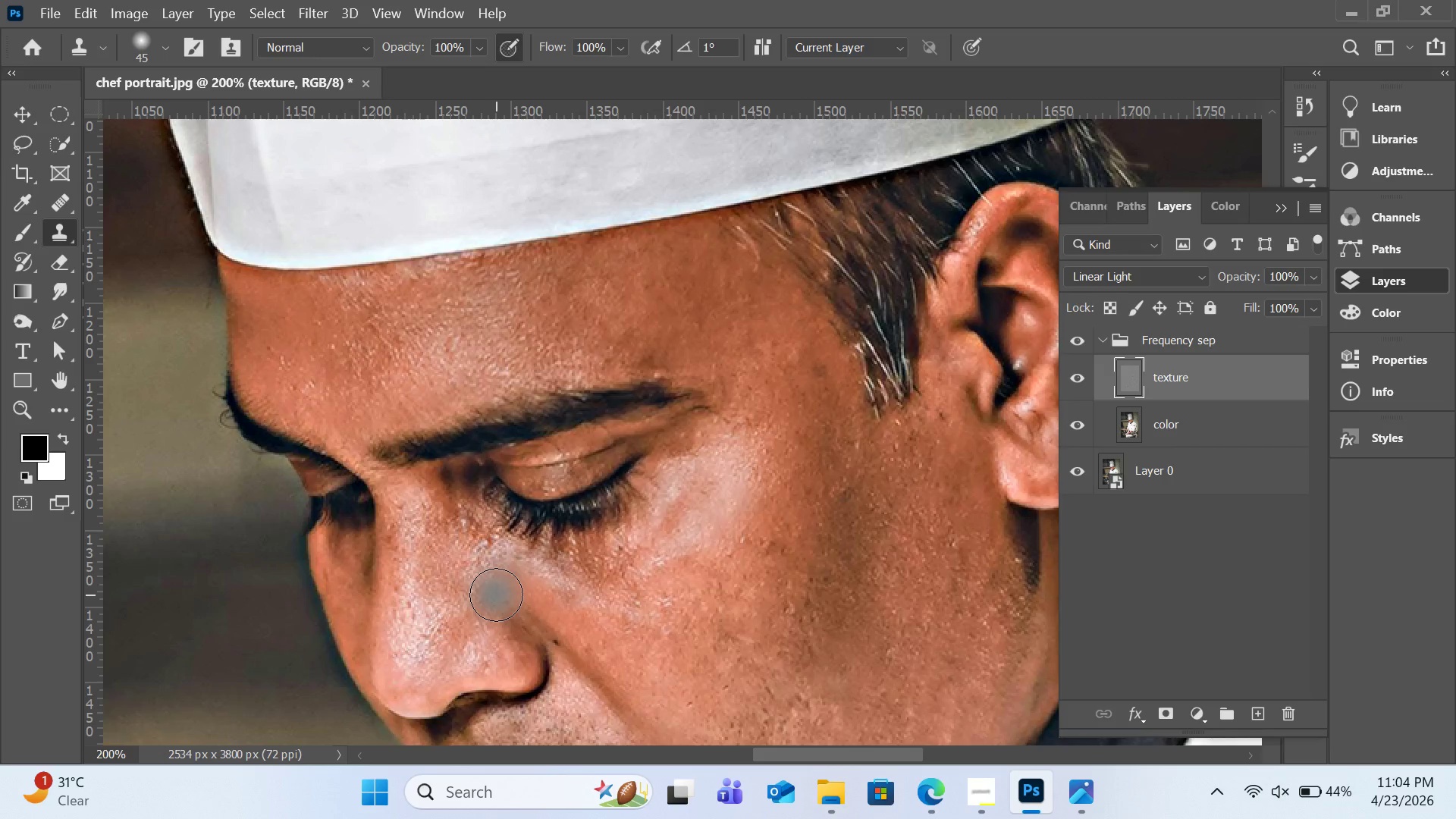 
left_click([496, 595])
 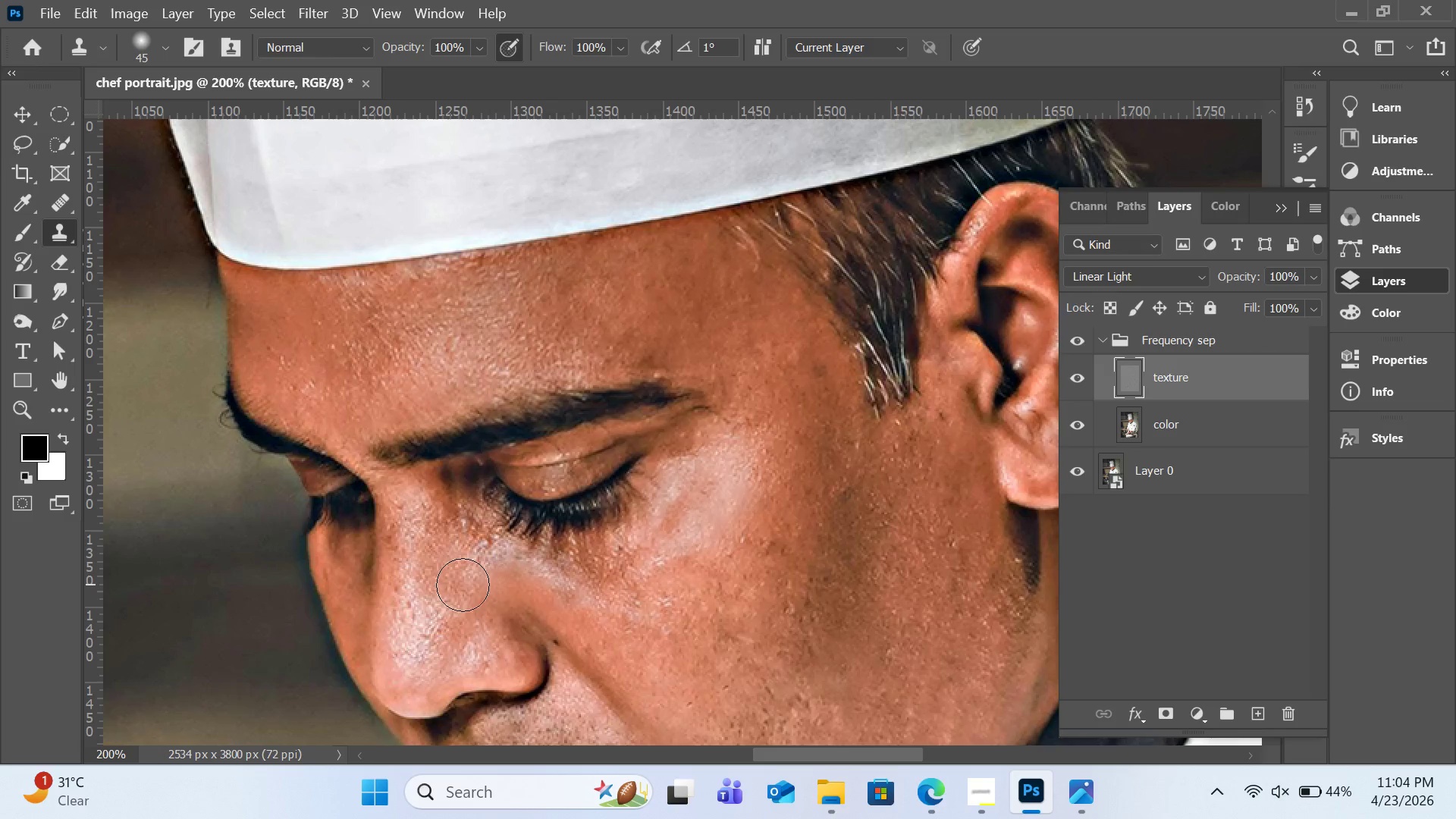 
hold_key(key=AltLeft, duration=0.41)
left_click([464, 576])
 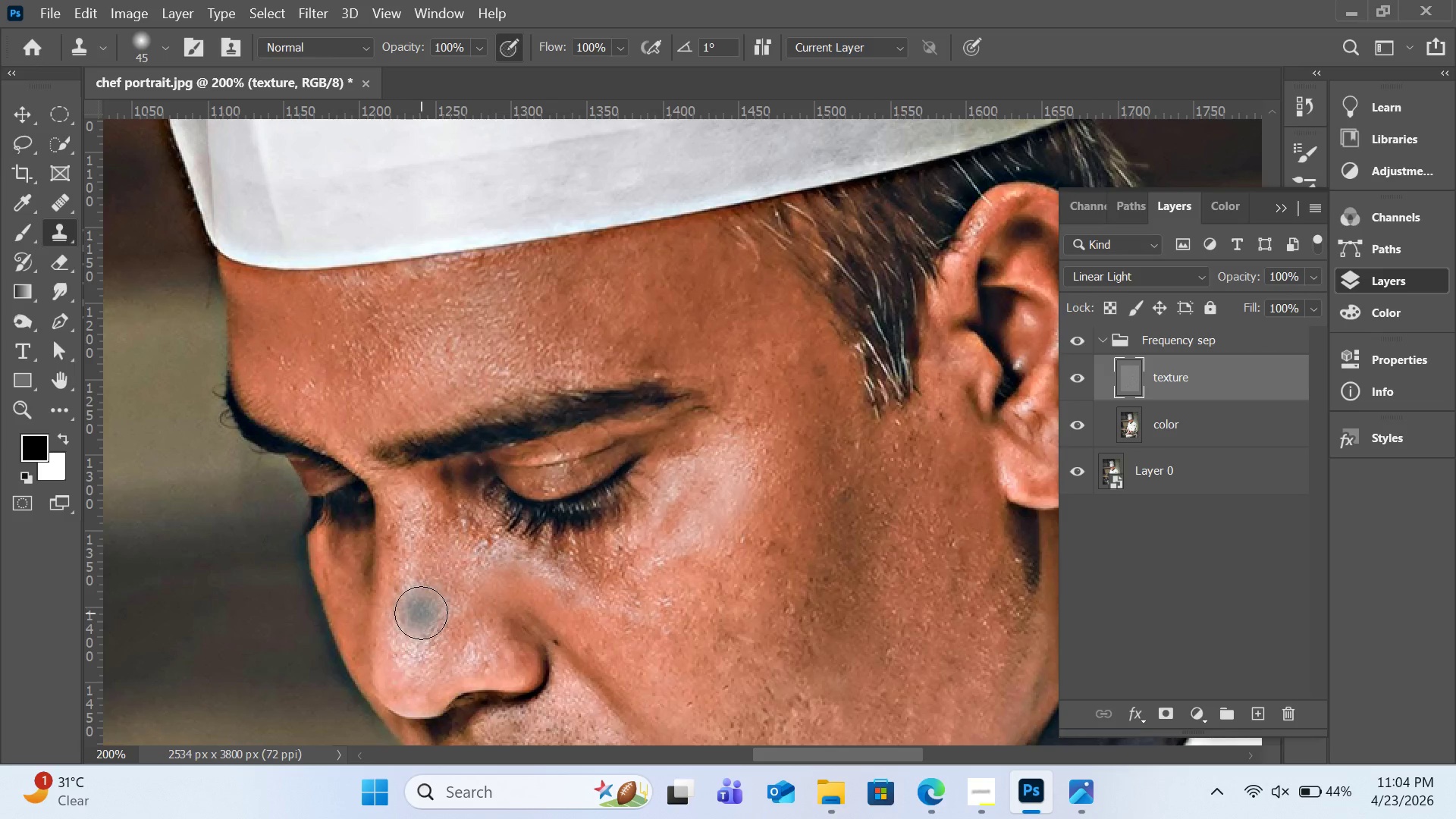 
left_click([421, 613])
 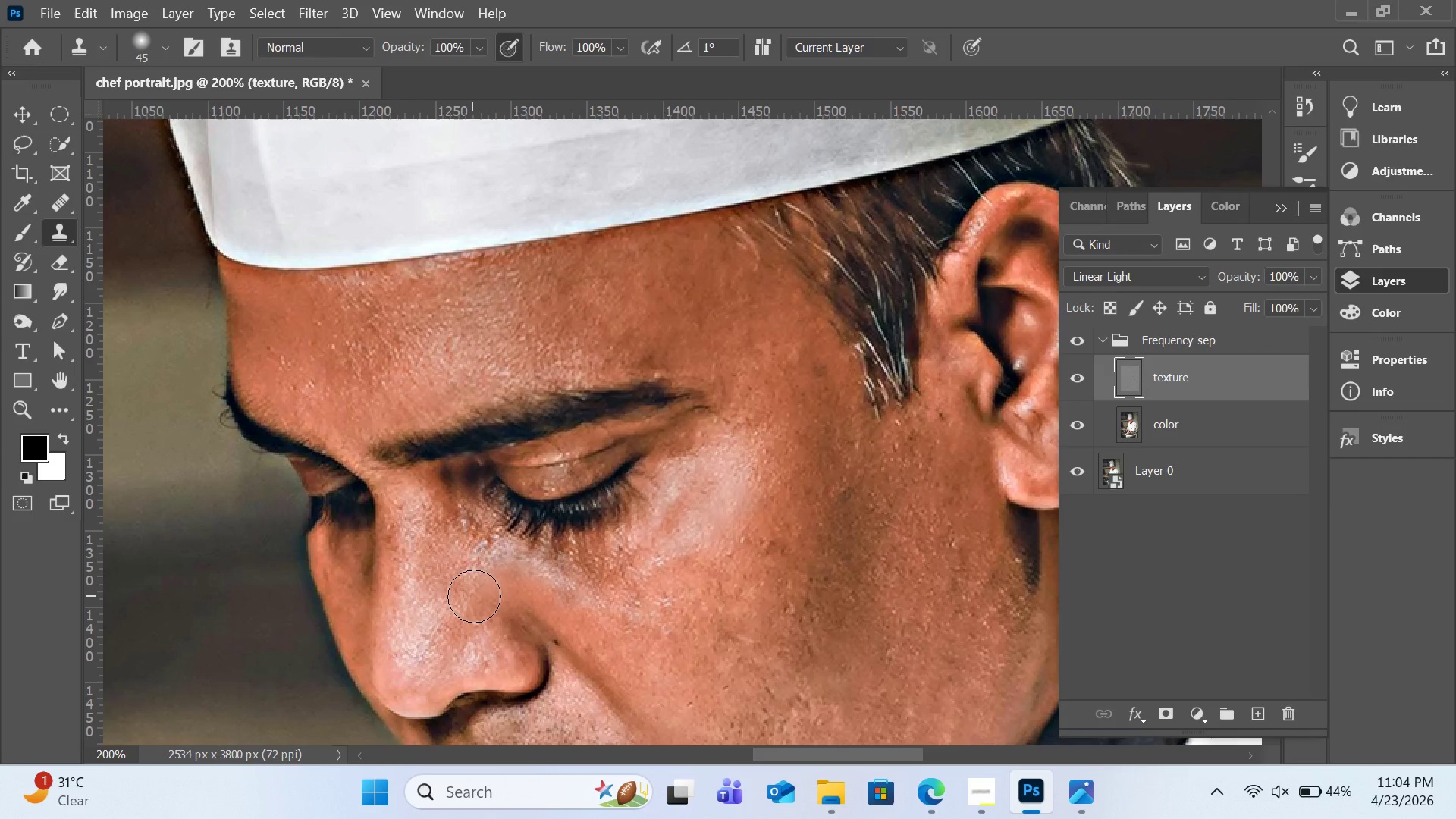 
hold_key(key=AltLeft, duration=0.31)
left_click([475, 595])
 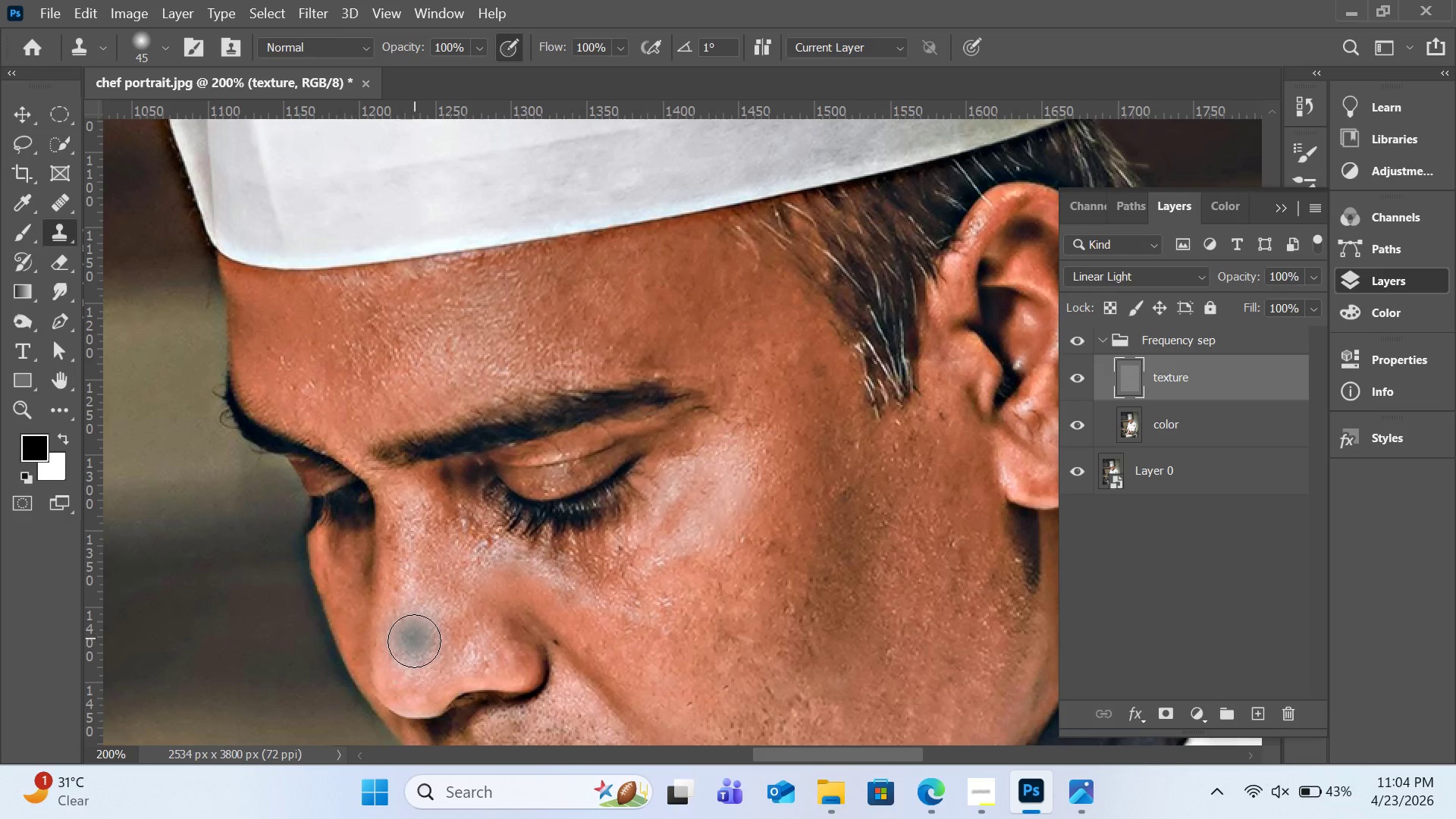 
left_click([414, 642])
 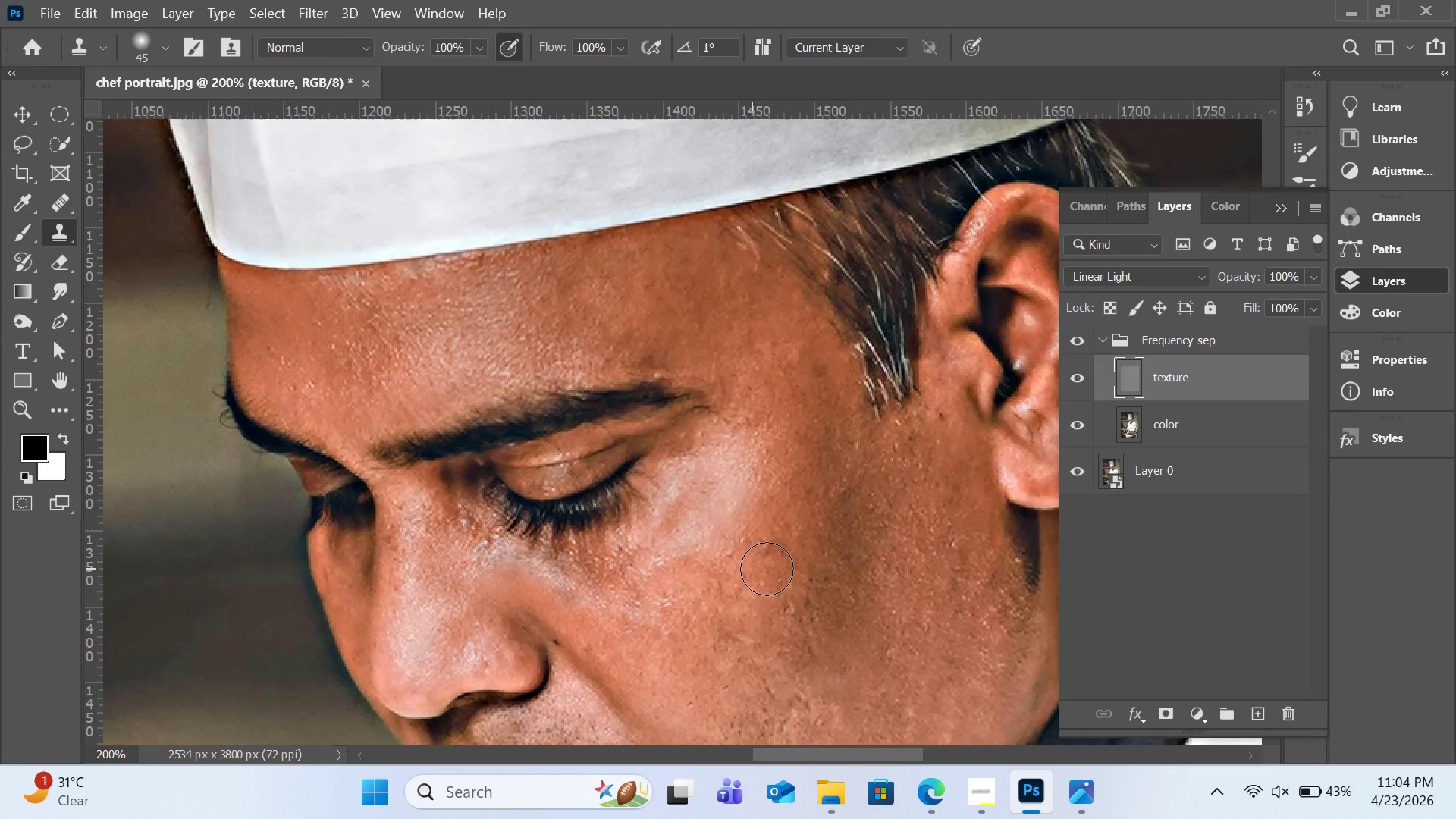 
scroll: coordinate [750, 588], scroll_direction: down, amount: 16.0
 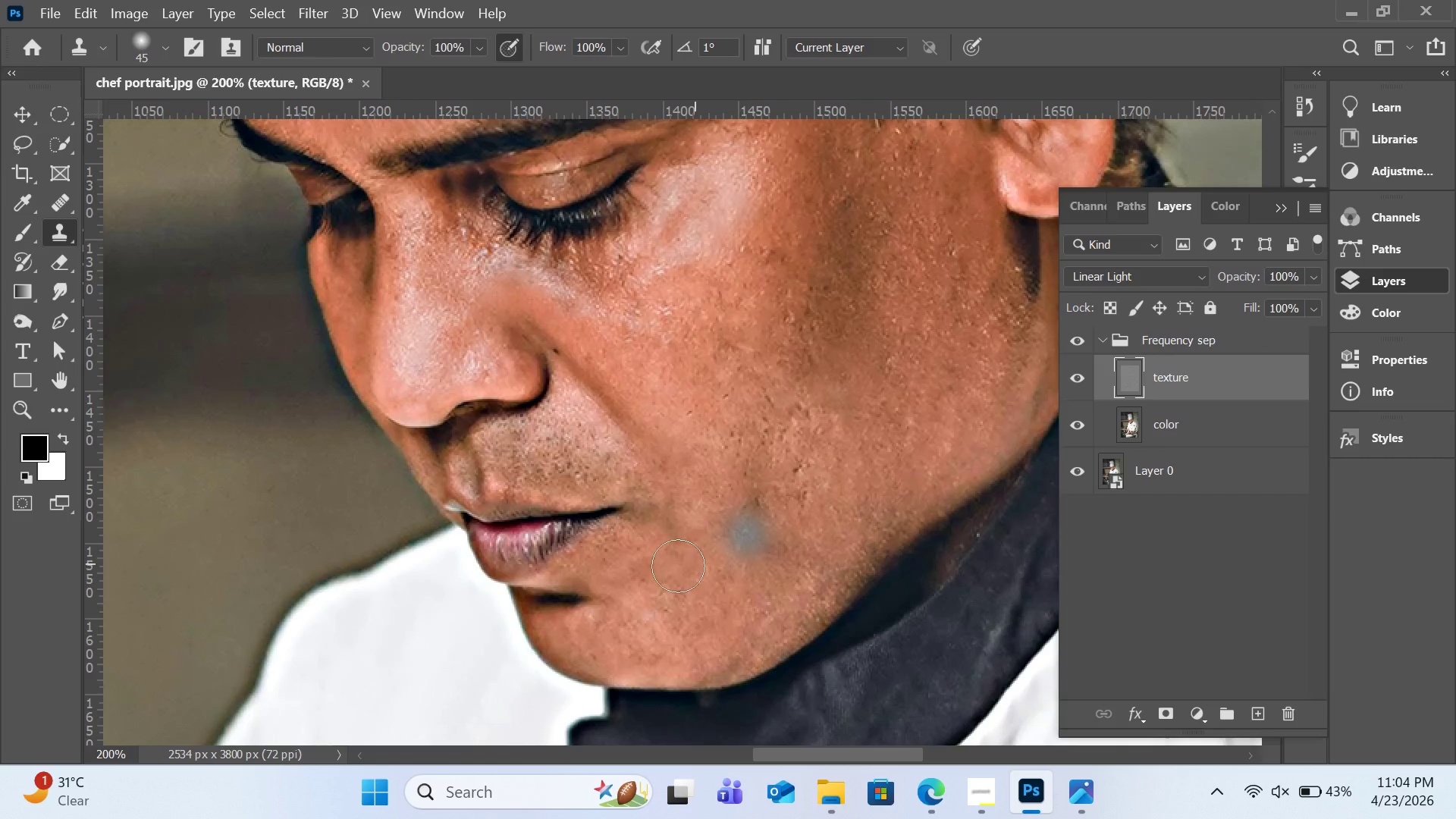 
hold_key(key=AltLeft, duration=0.44)
left_click([650, 566])
 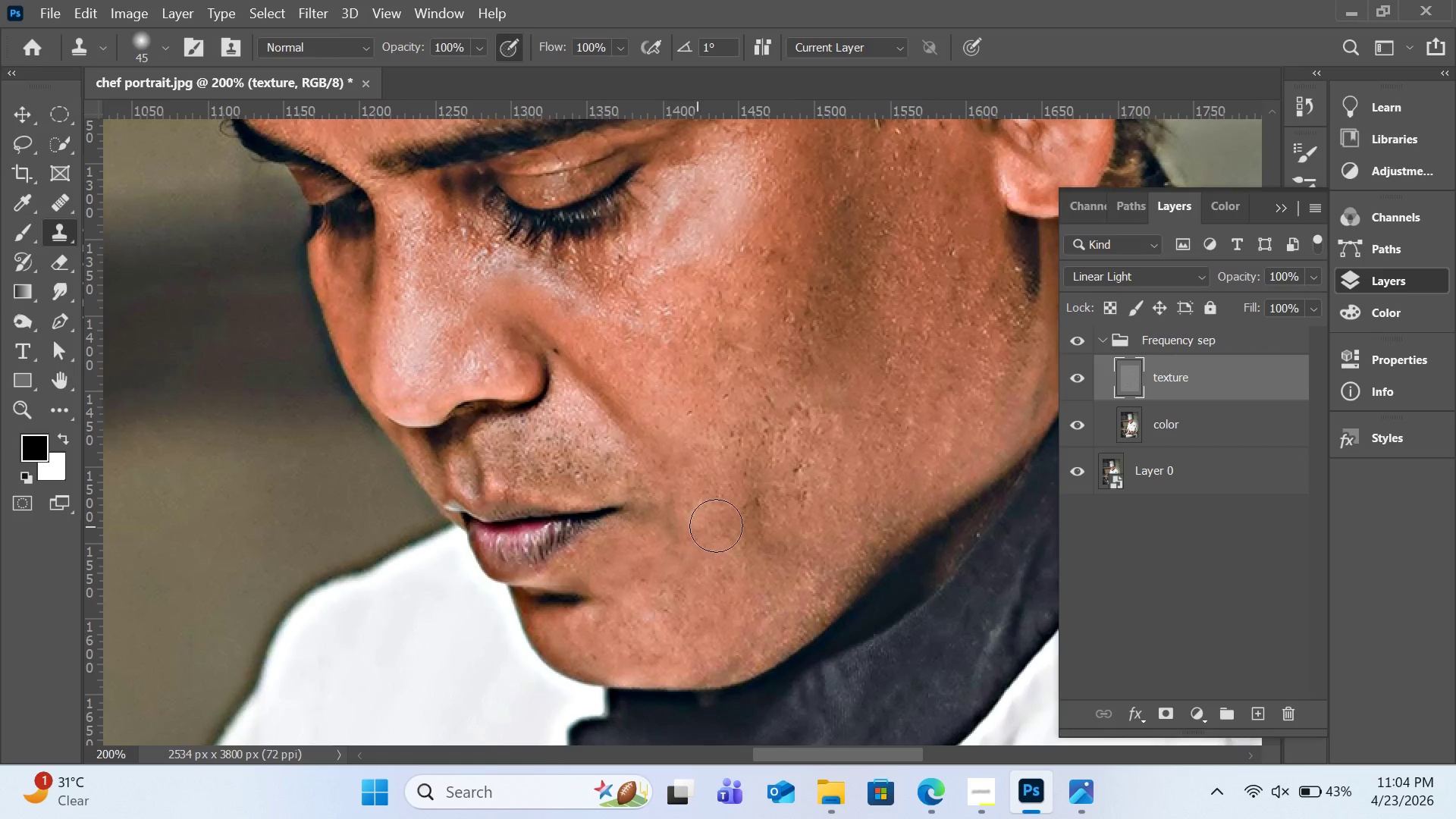 
hold_key(key=AltLeft, duration=0.41)
left_click([717, 479])
 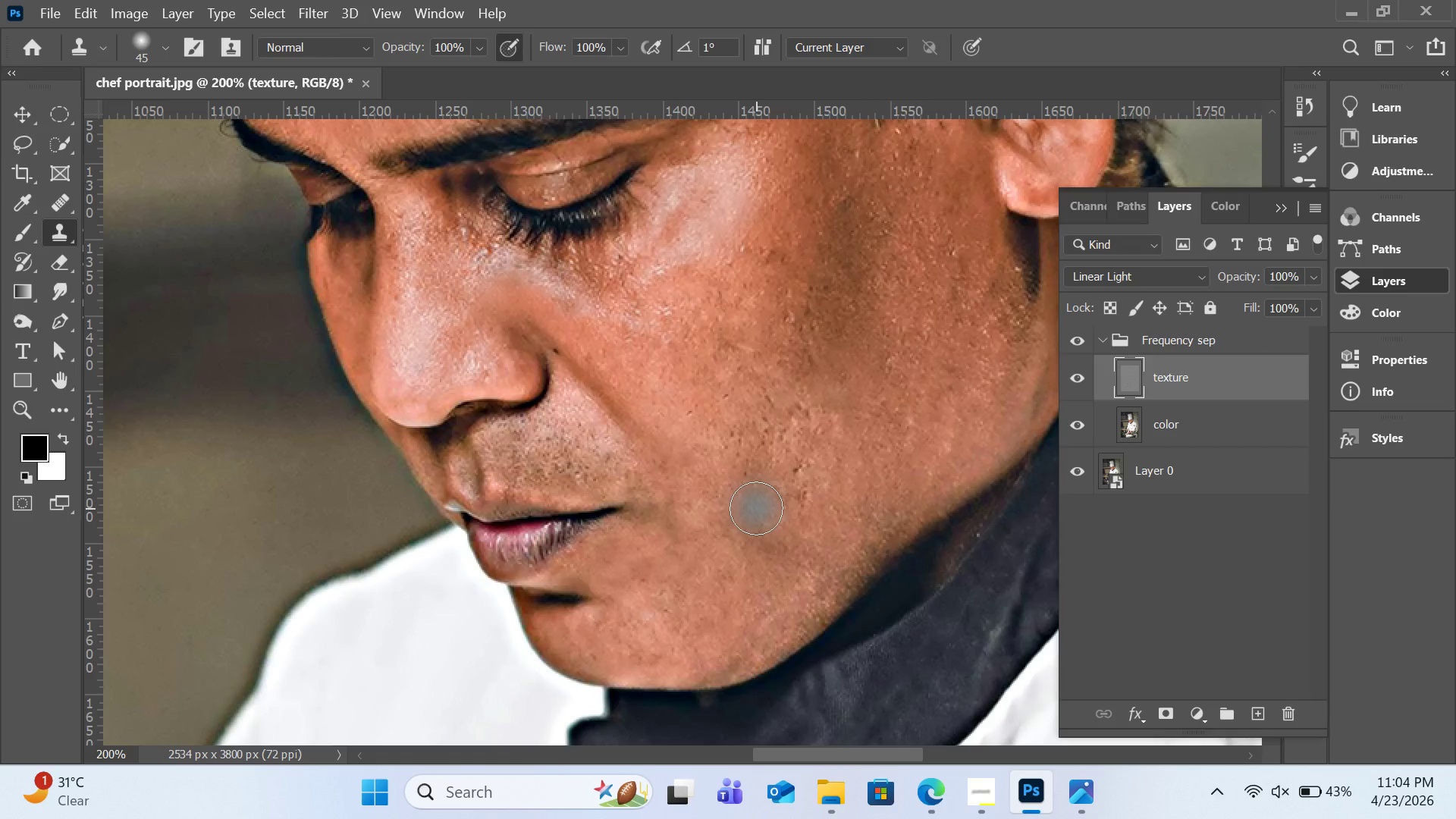 
left_click([756, 508])
 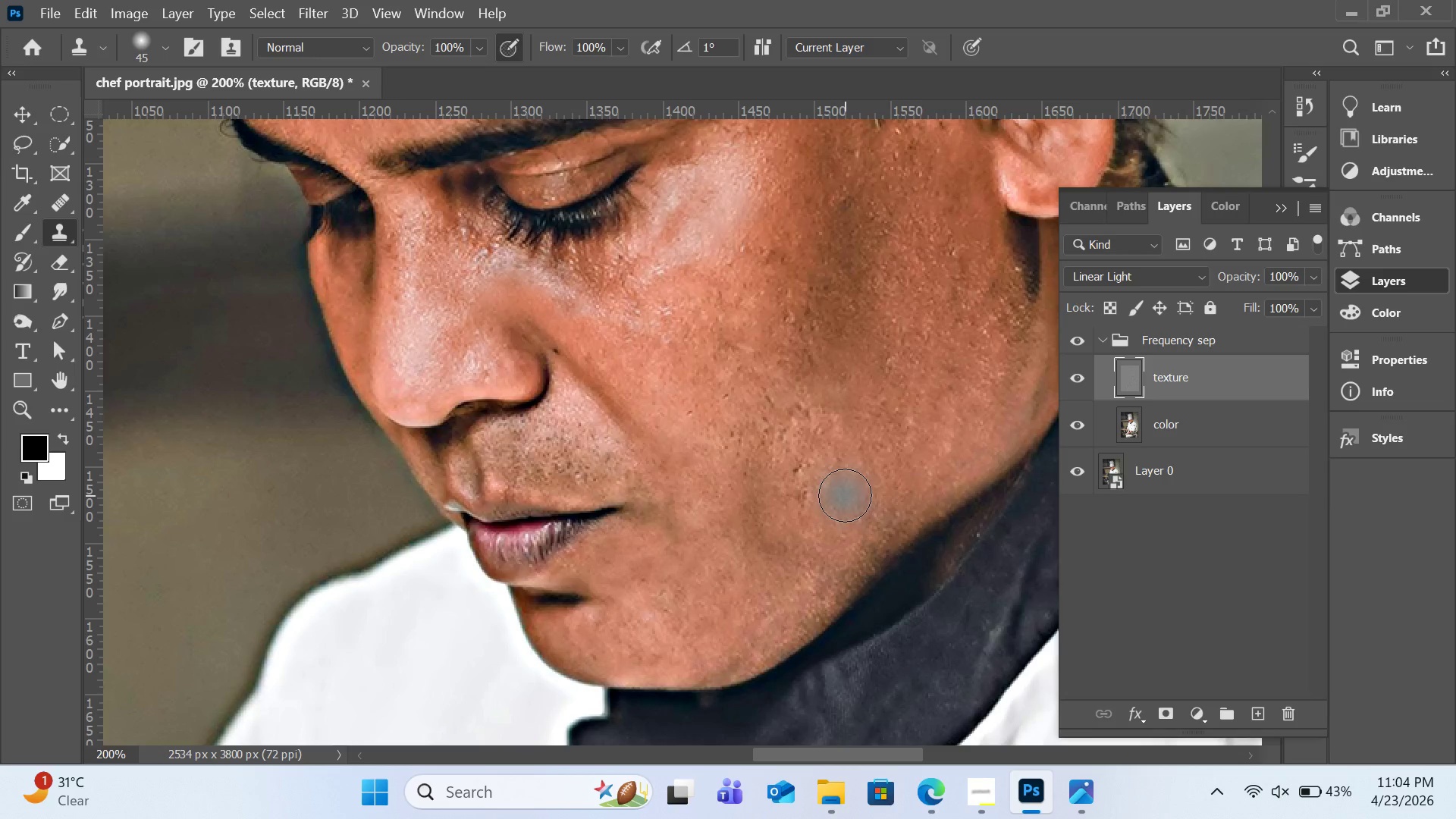 
hold_key(key=AltLeft, duration=0.45)
left_click([843, 465])
 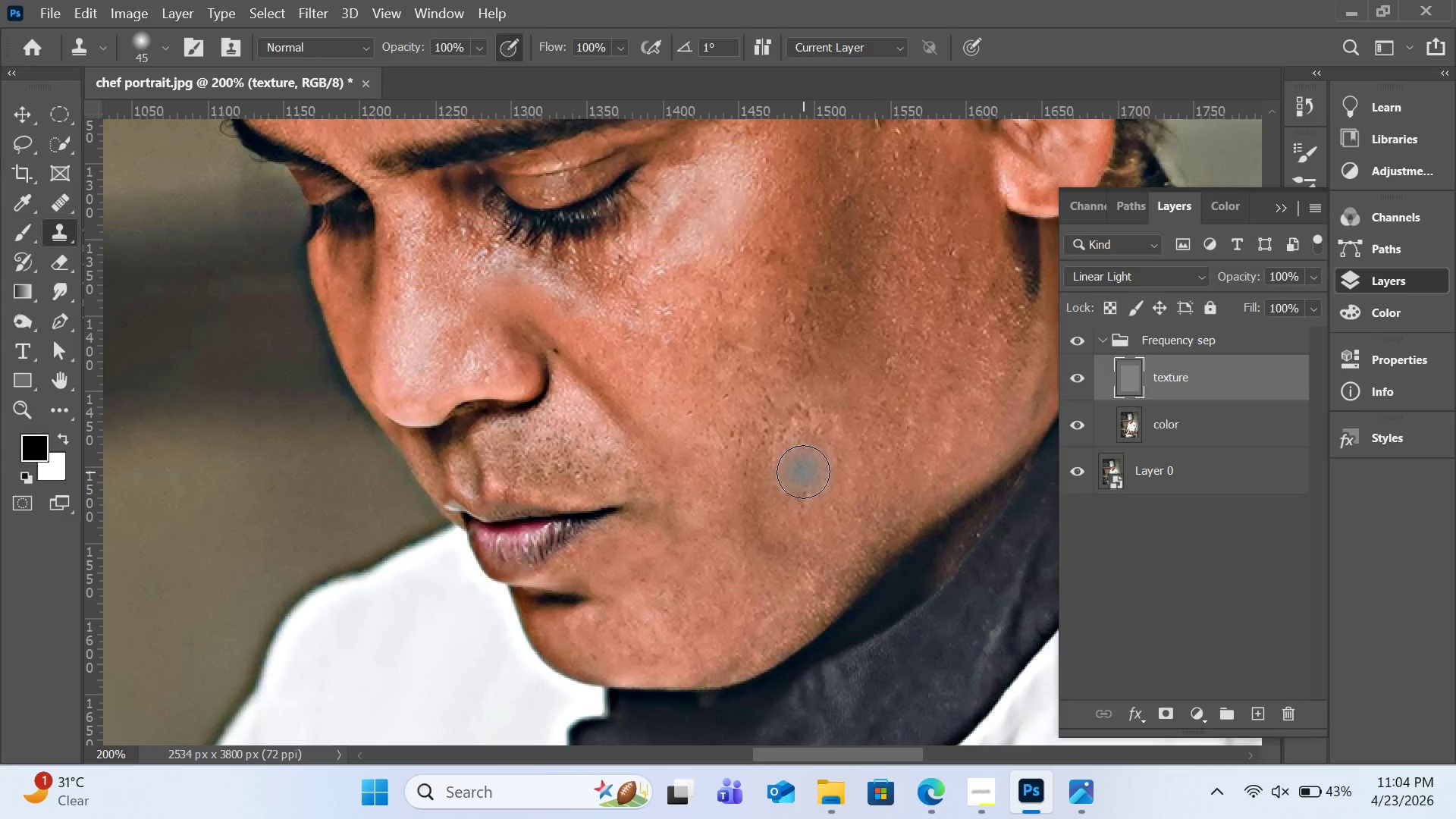 
left_click([798, 472])
 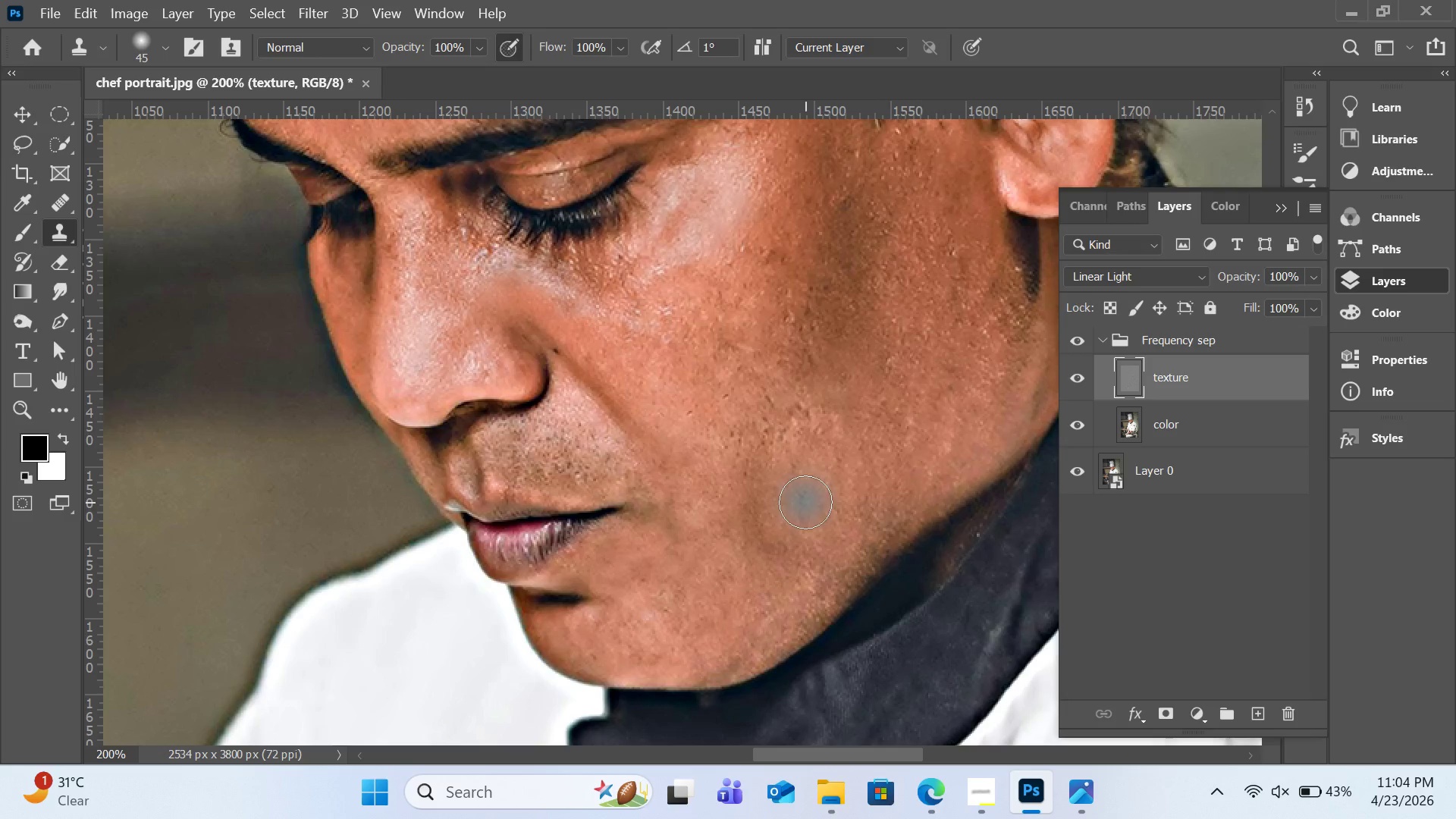 
left_click([805, 502])
 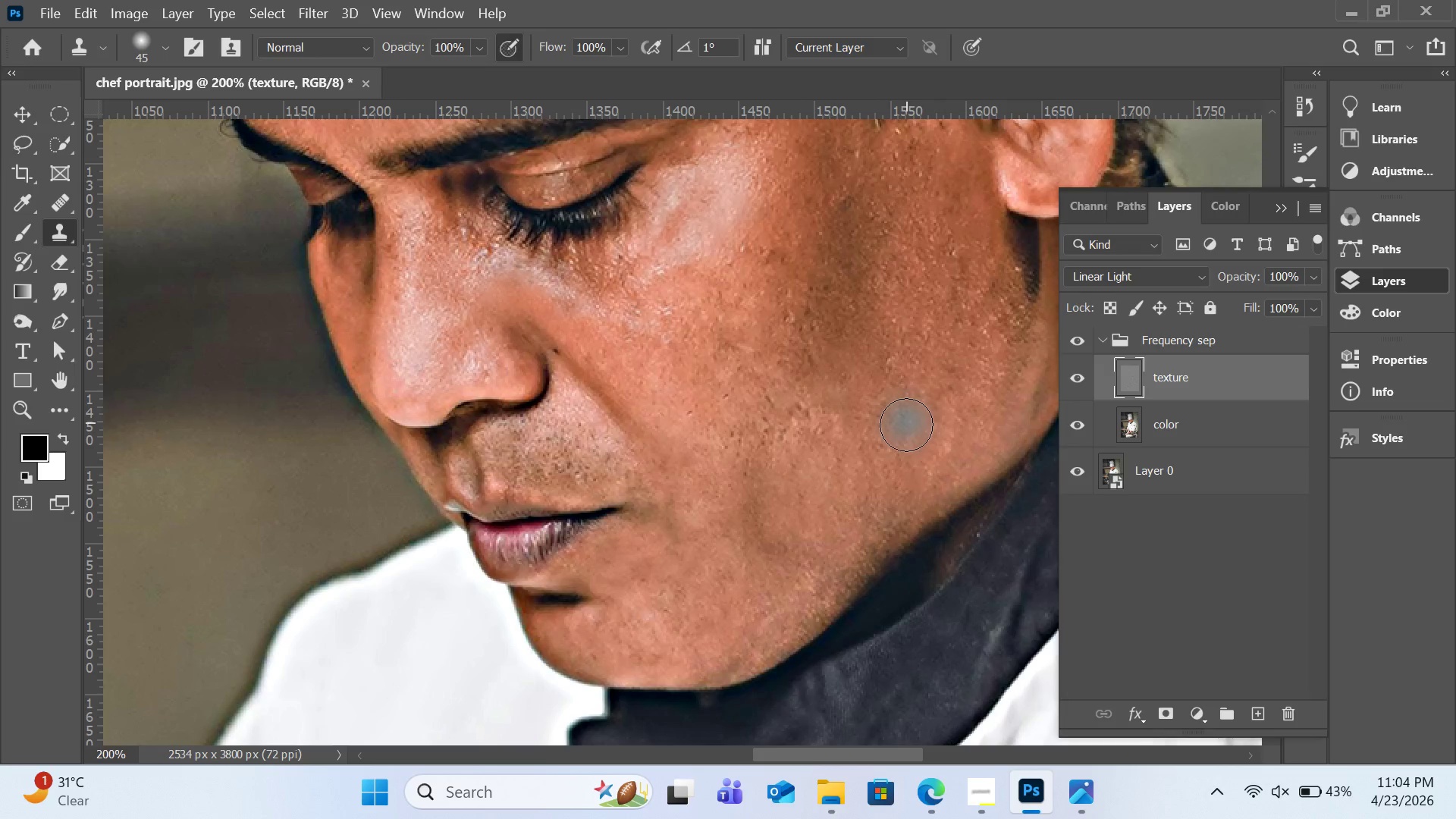 
scroll: coordinate [908, 424], scroll_direction: up, amount: 8.0
 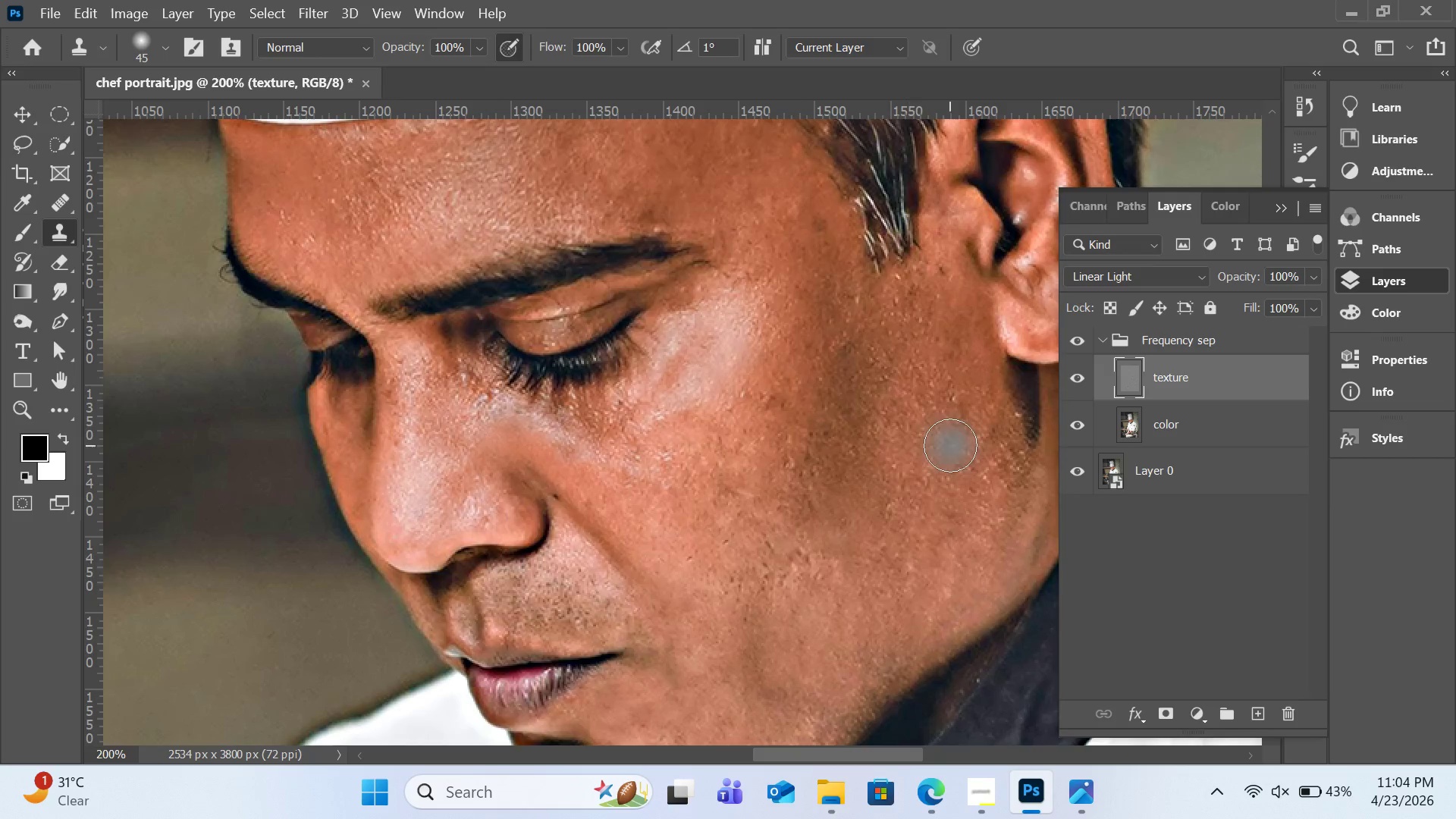 
key(Control+0)
 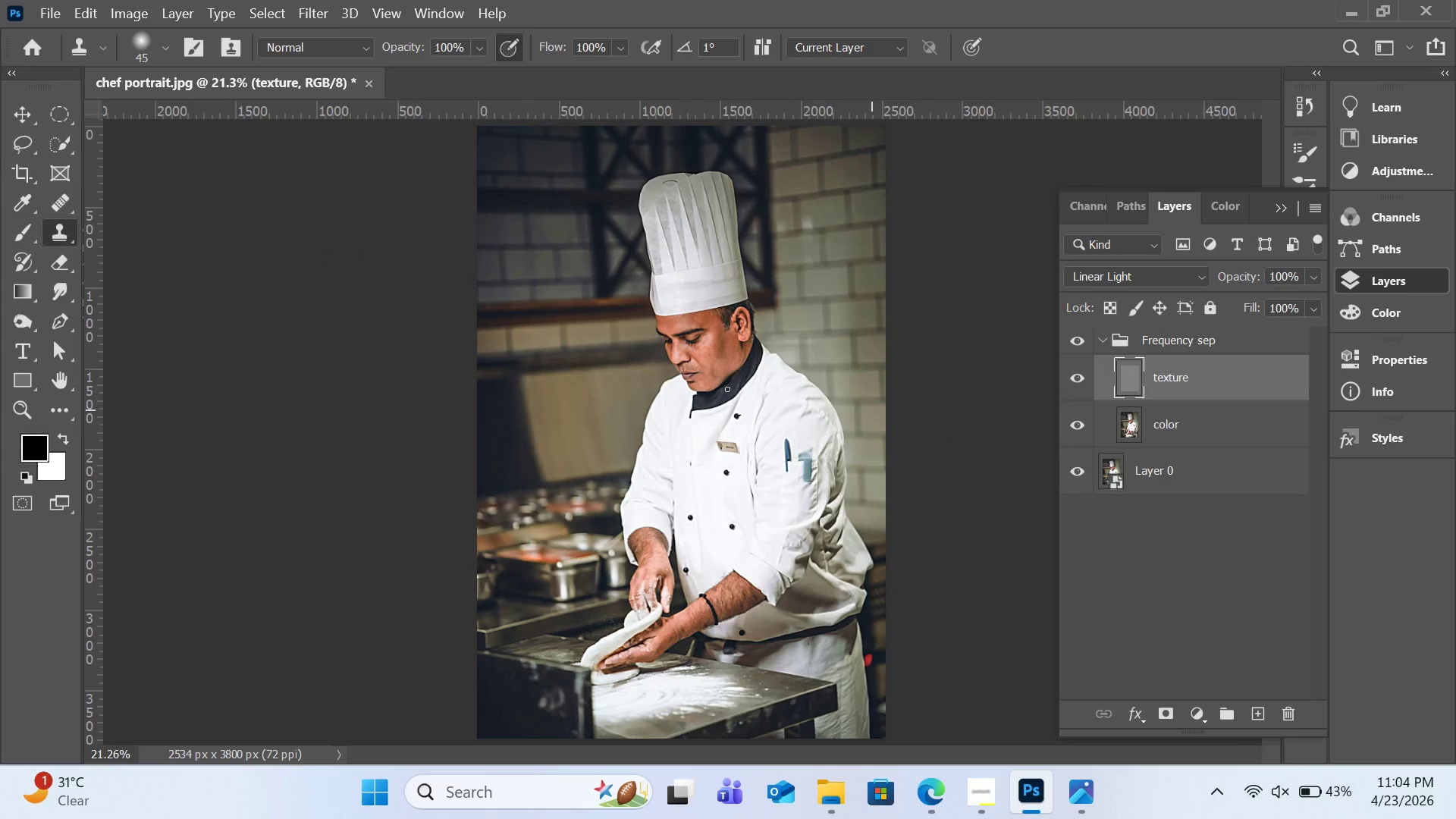 
scroll: coordinate [716, 382], scroll_direction: up, amount: 3.0
 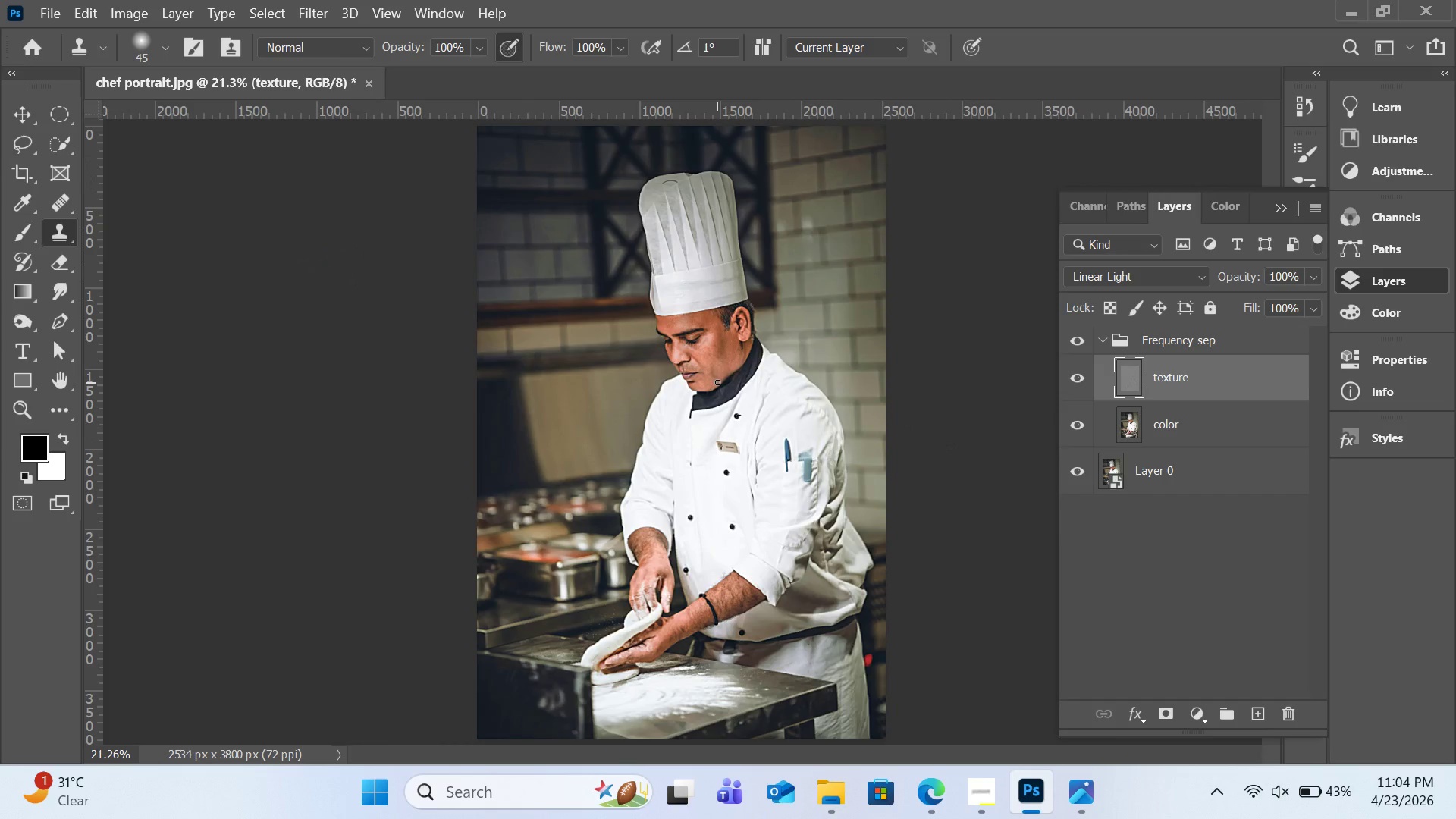 
key(Control+Minus)
 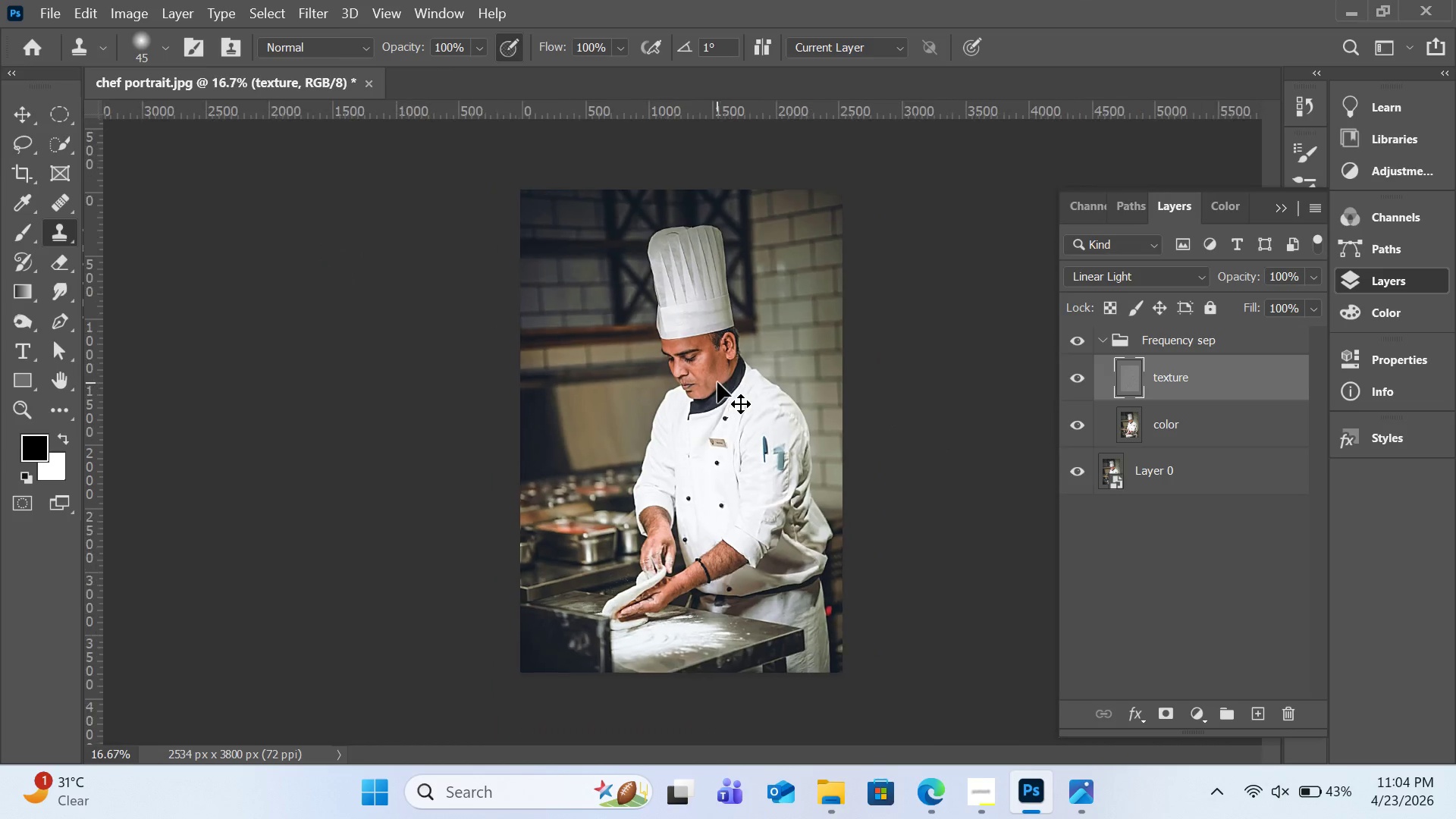 
key(Control+Equal)
 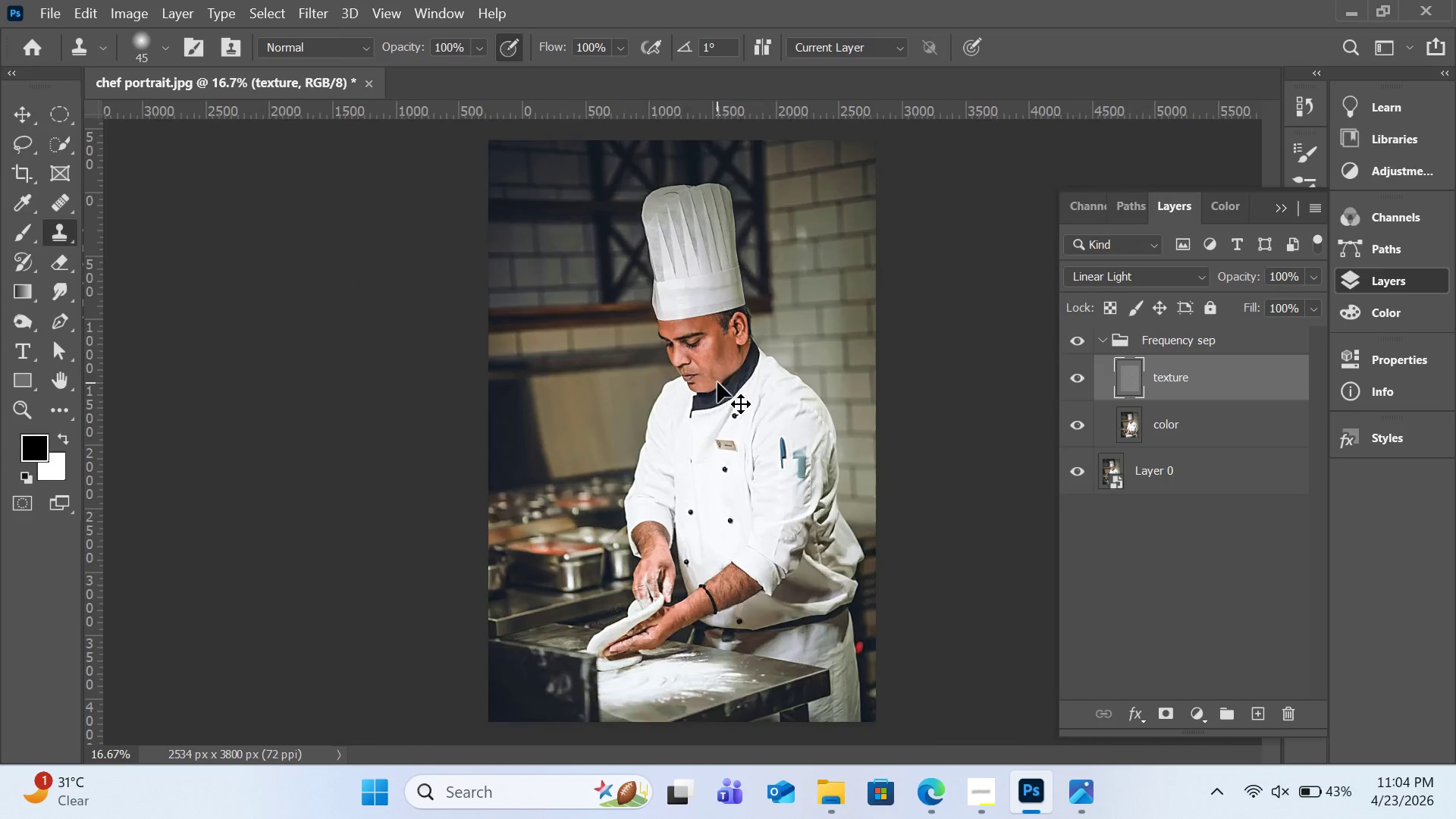 
key(Control+Equal)
 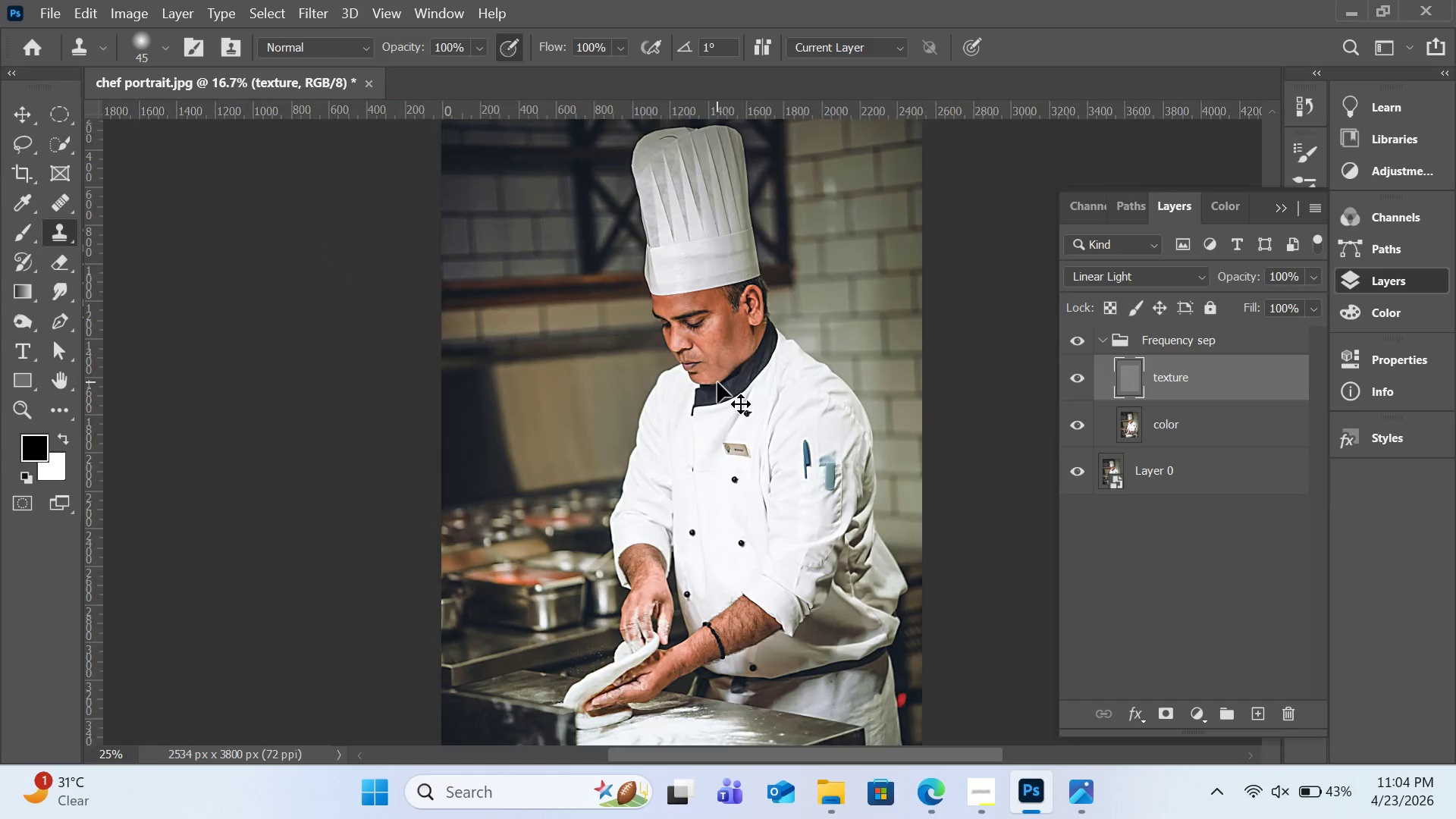 
key(Control+Equal)
 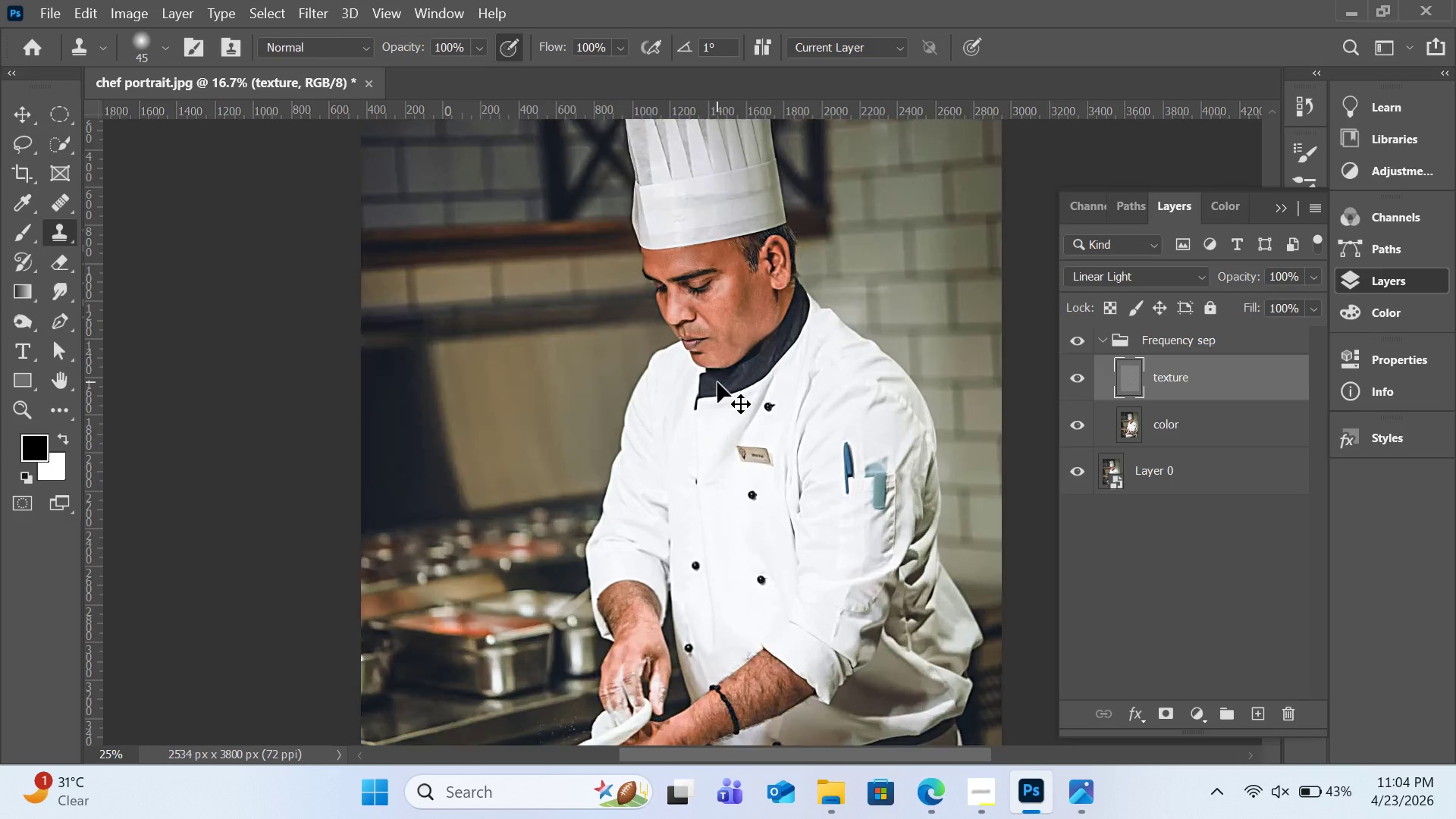 
key(Control+Equal)
 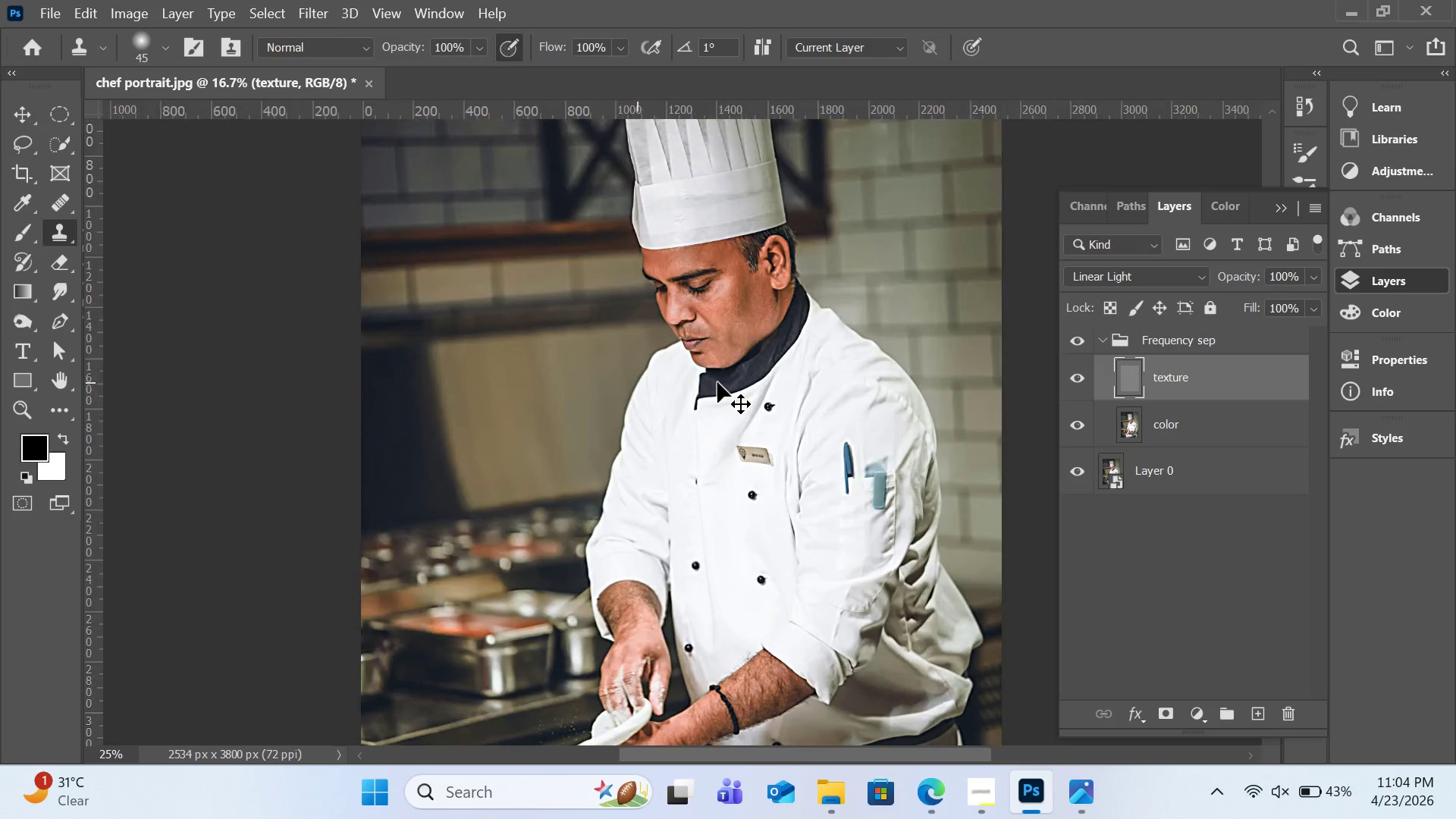 
key(Control+Equal)
 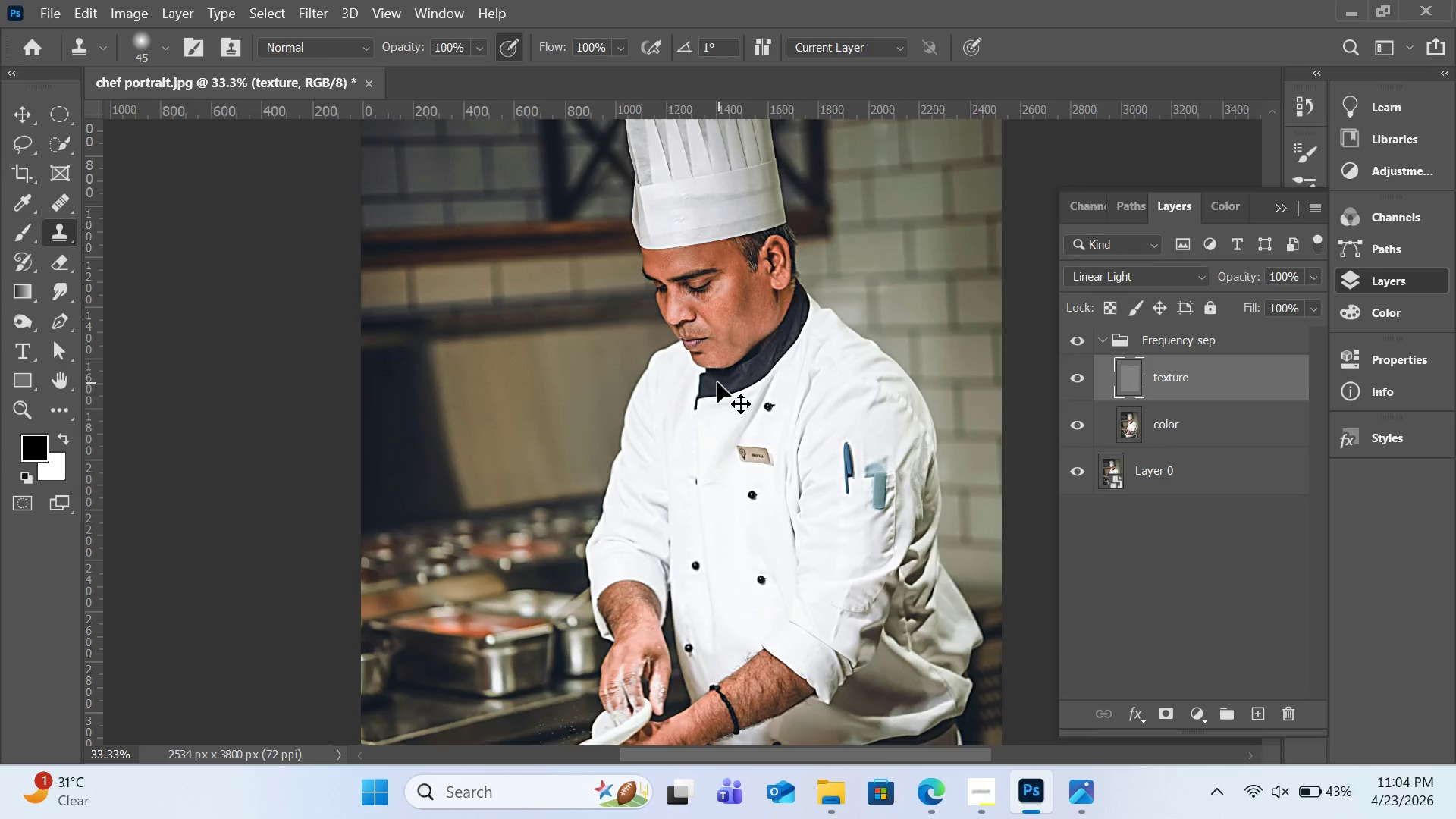 
key(Control+Equal)
 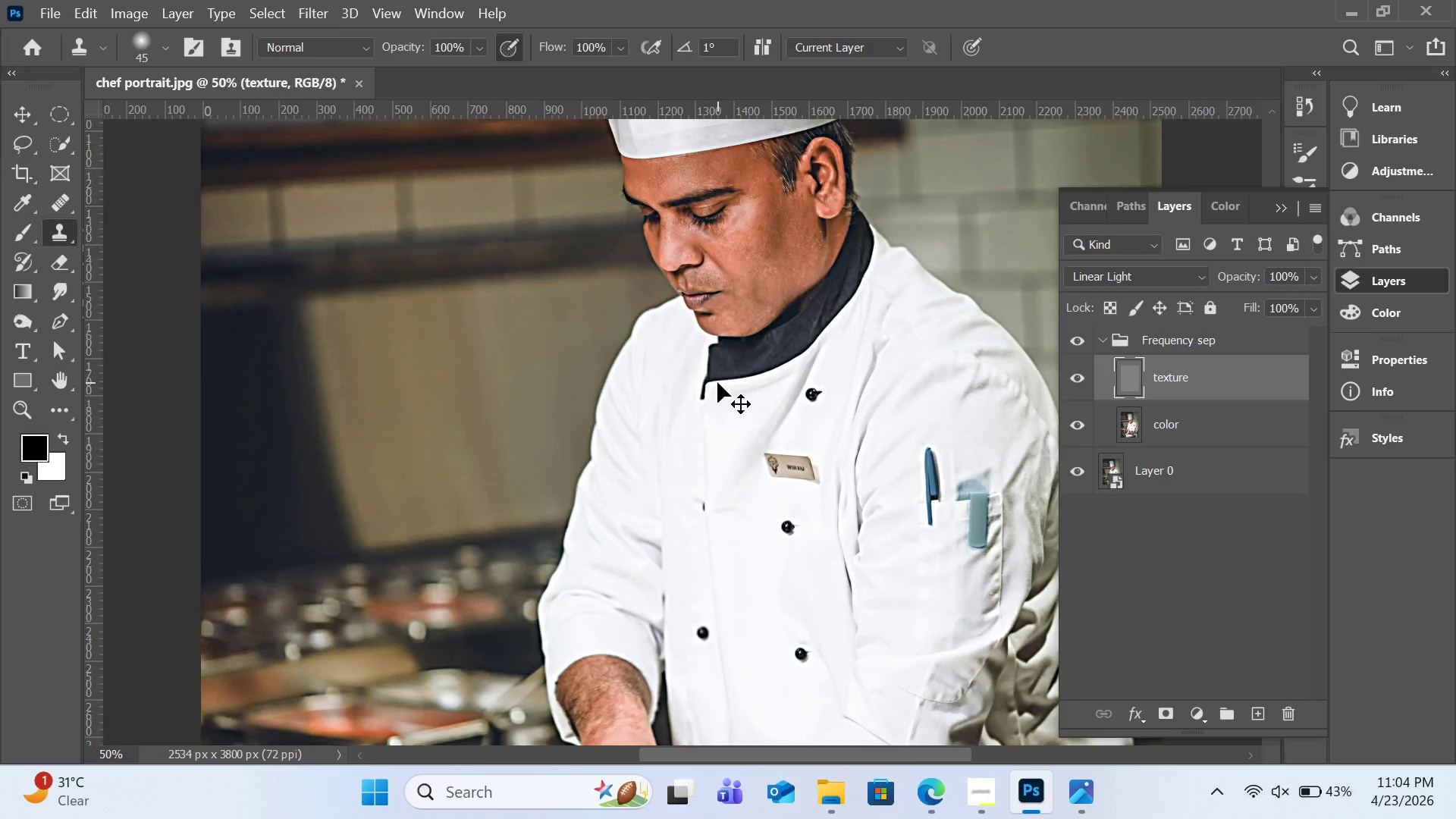 
key(Control+Equal)
 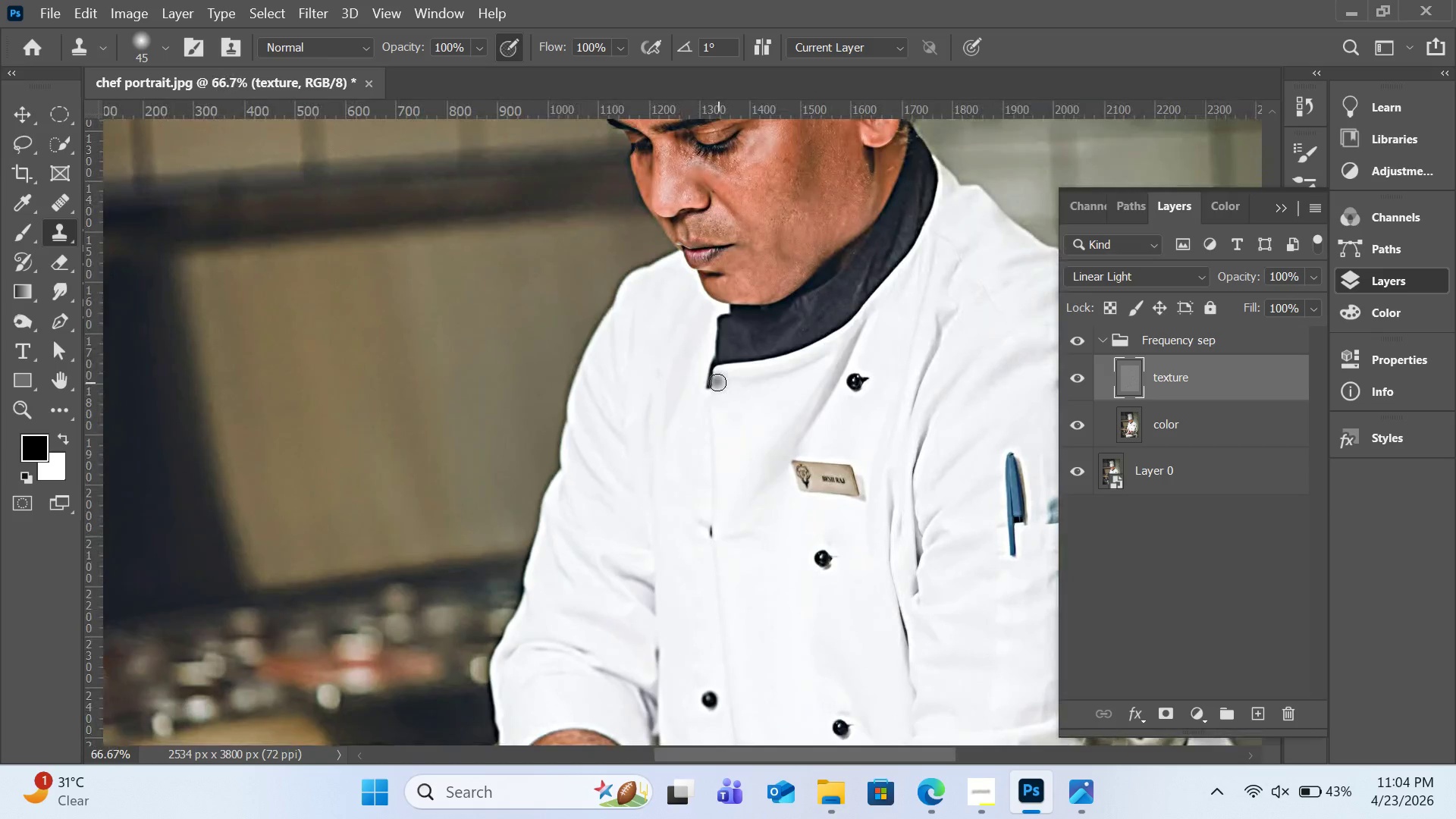 
key(H)
 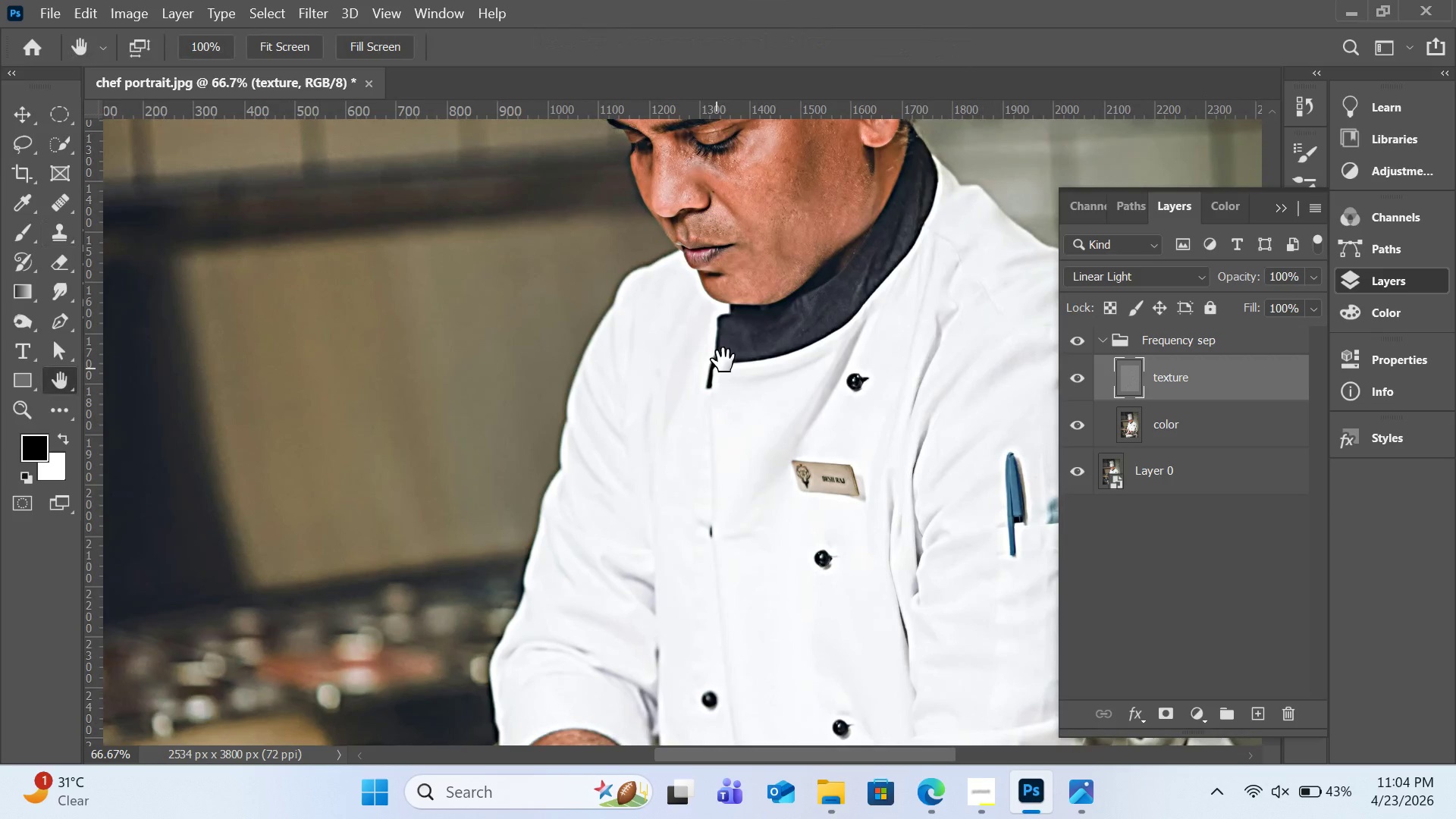 
left_click_drag(start_coordinate=[757, 338], to_coordinate=[754, 553])
 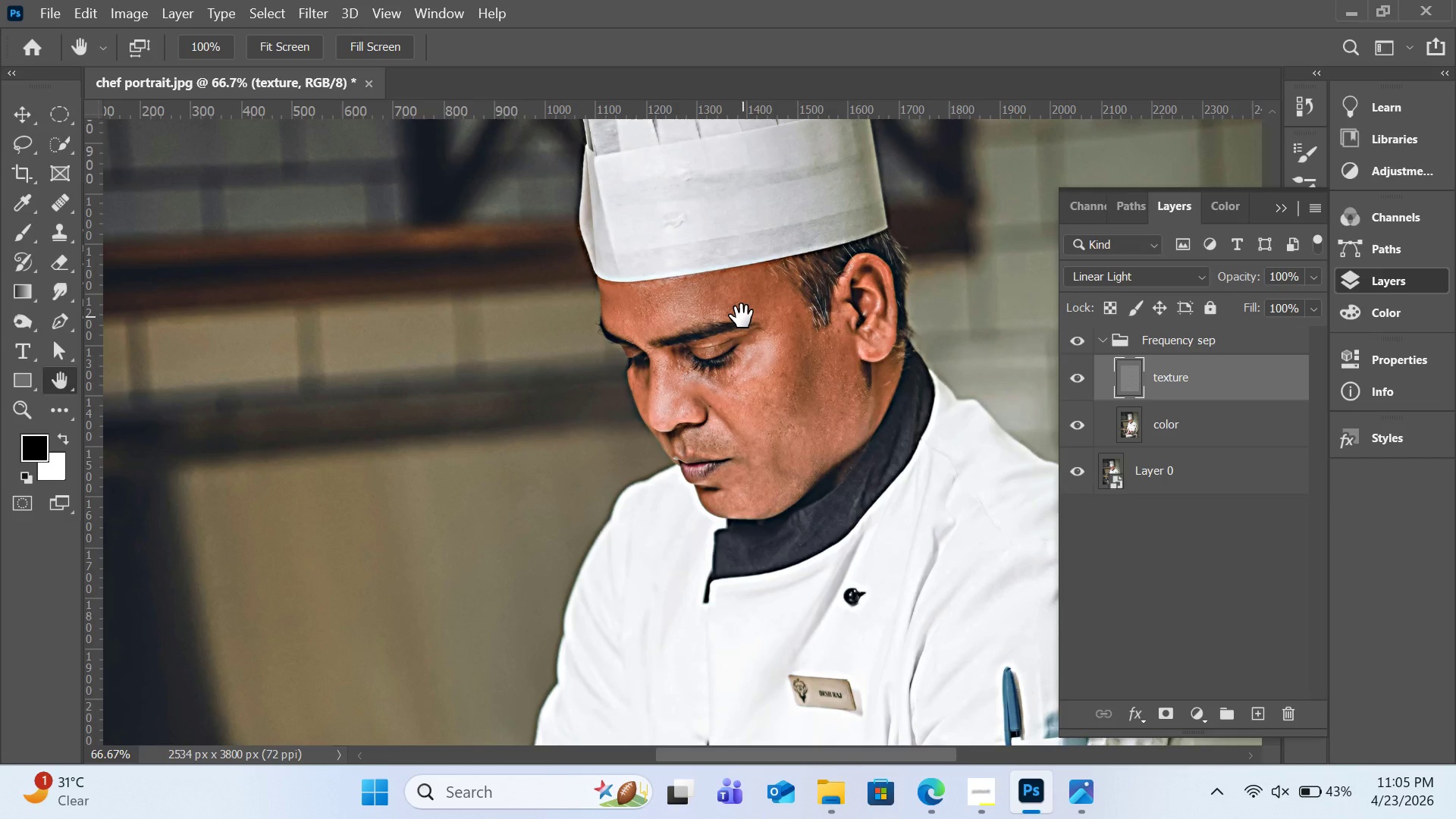 
wait(22.98)
 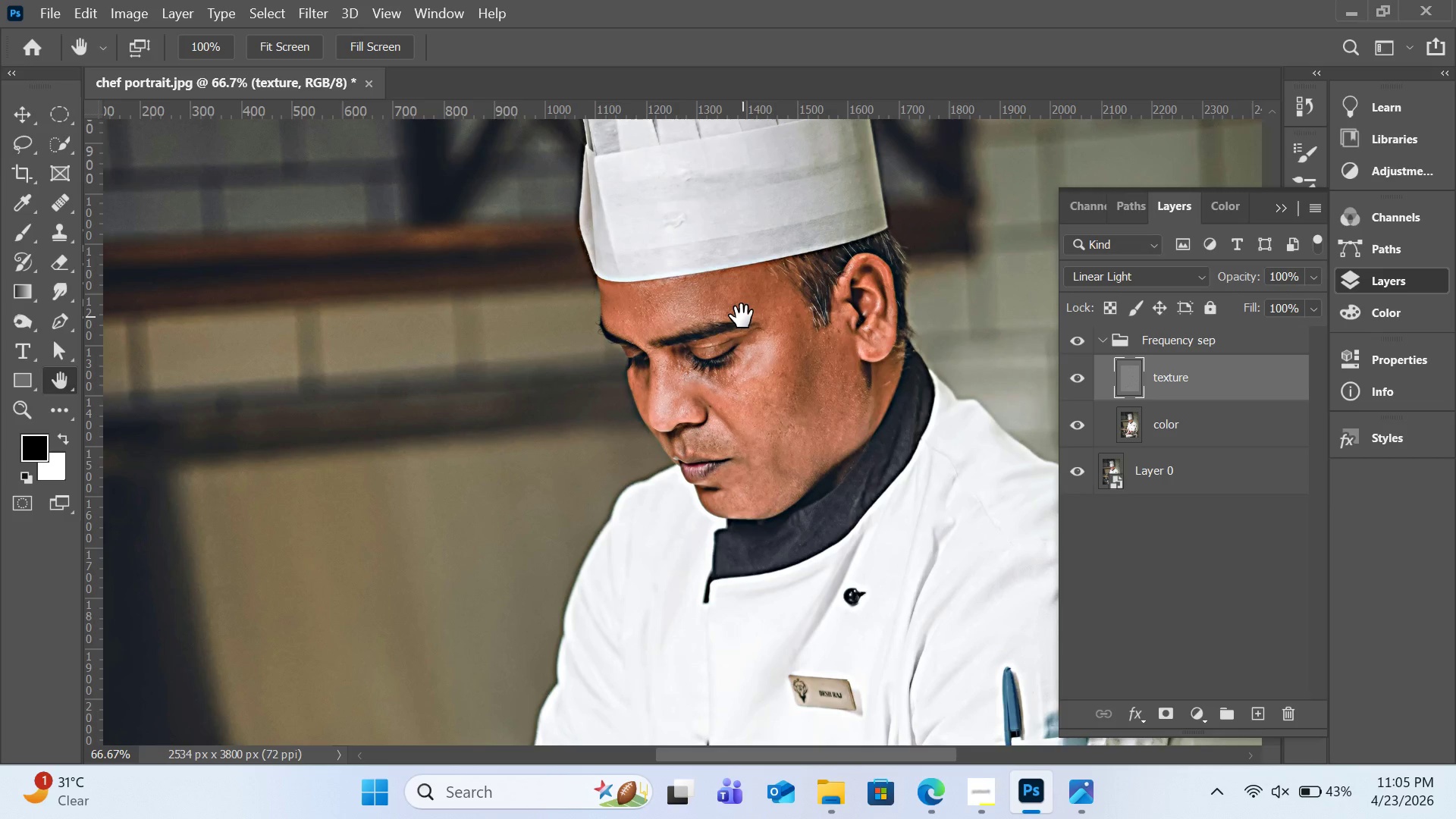 
key(Control+Equal)
 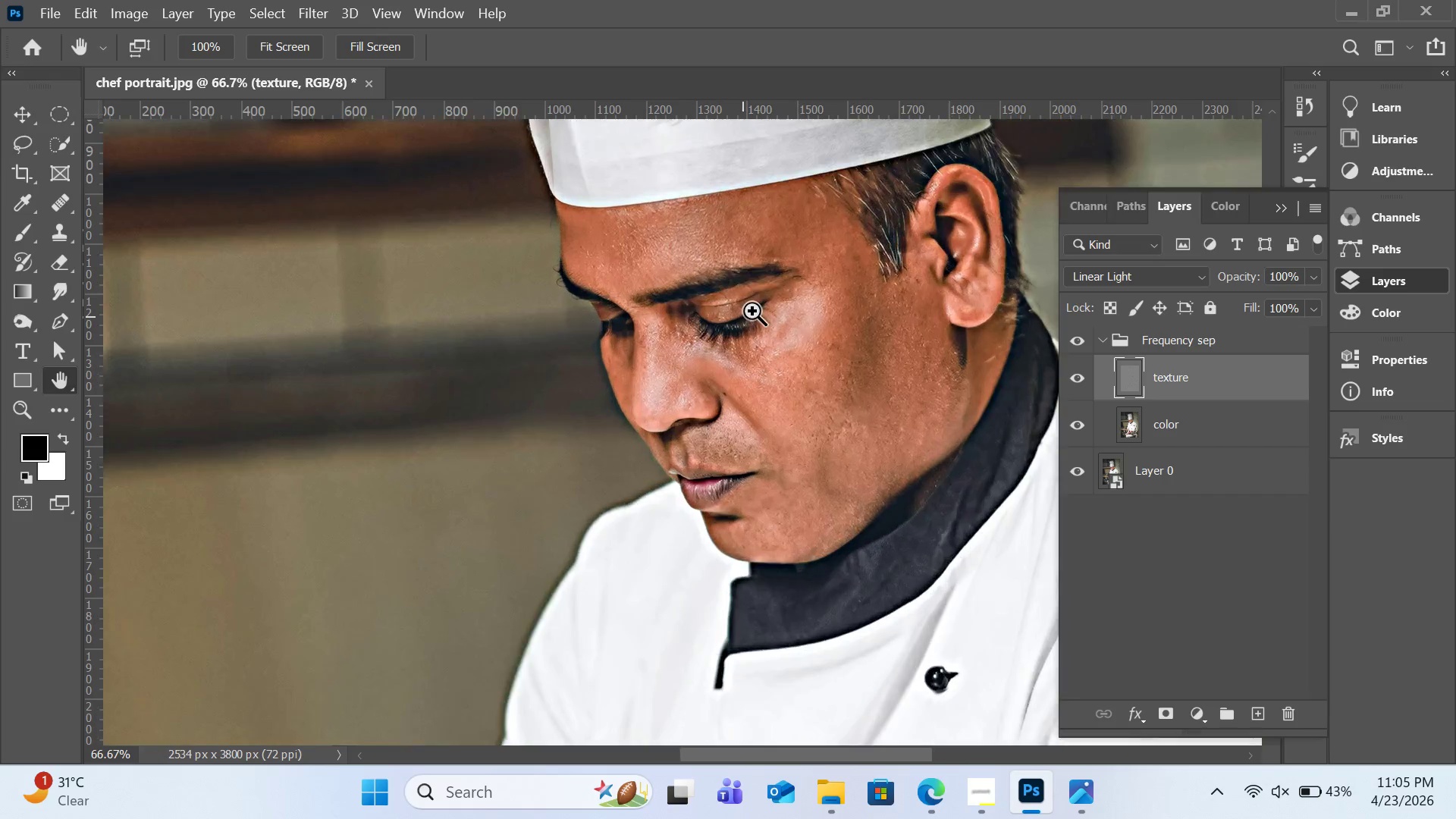 
key(Control+Equal)
 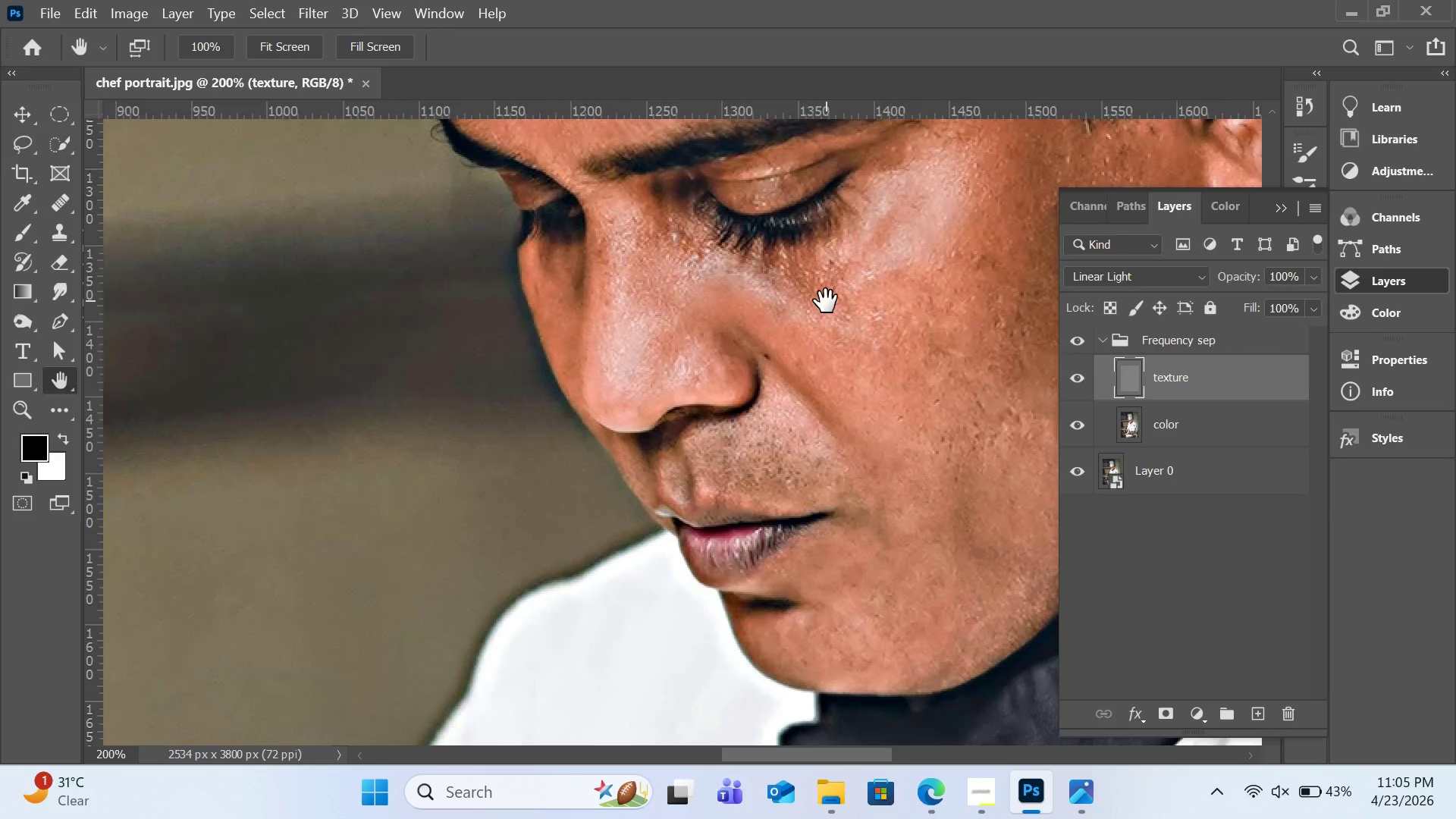 
key(H)
 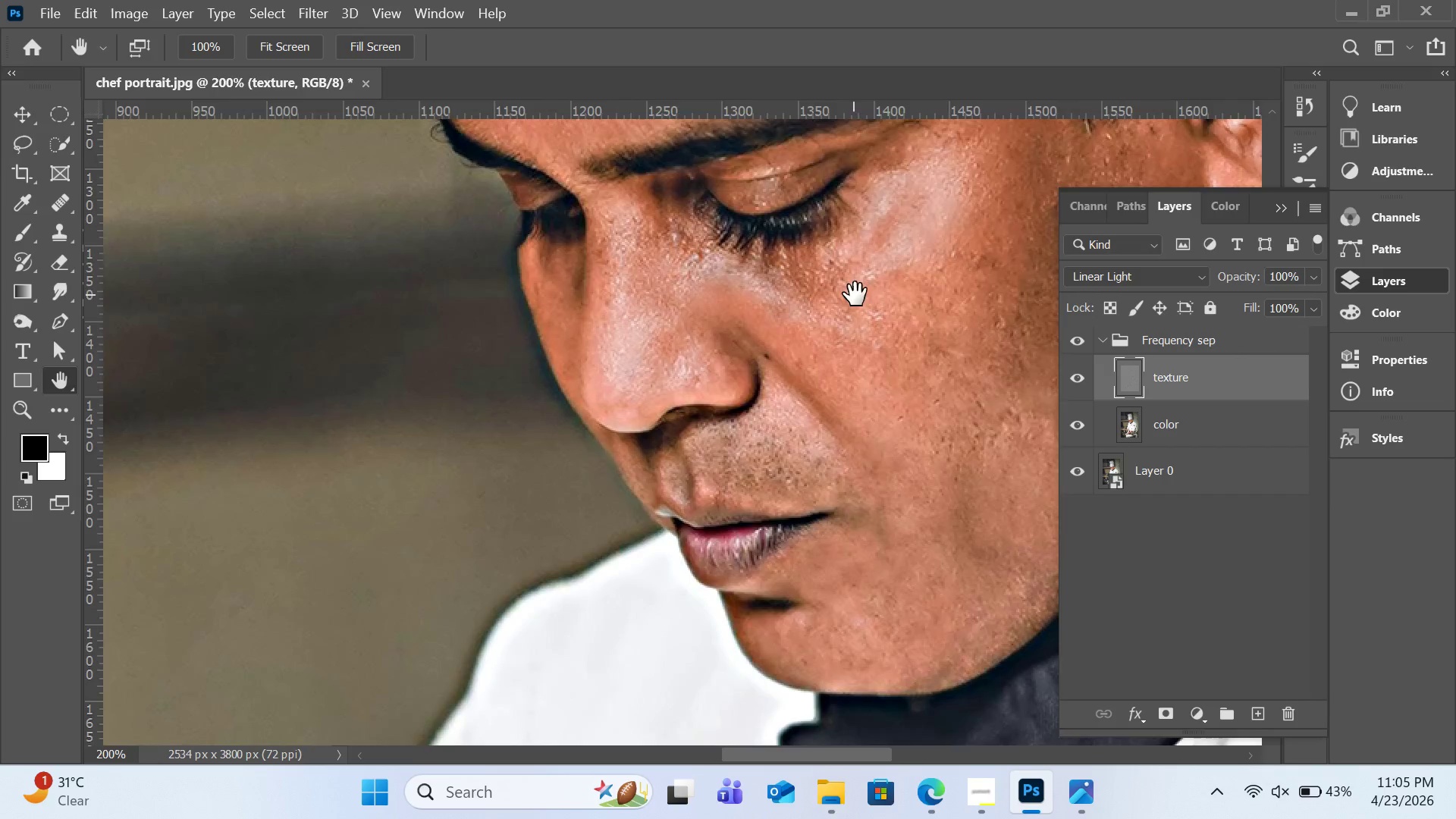 
left_click_drag(start_coordinate=[855, 294], to_coordinate=[872, 428])
 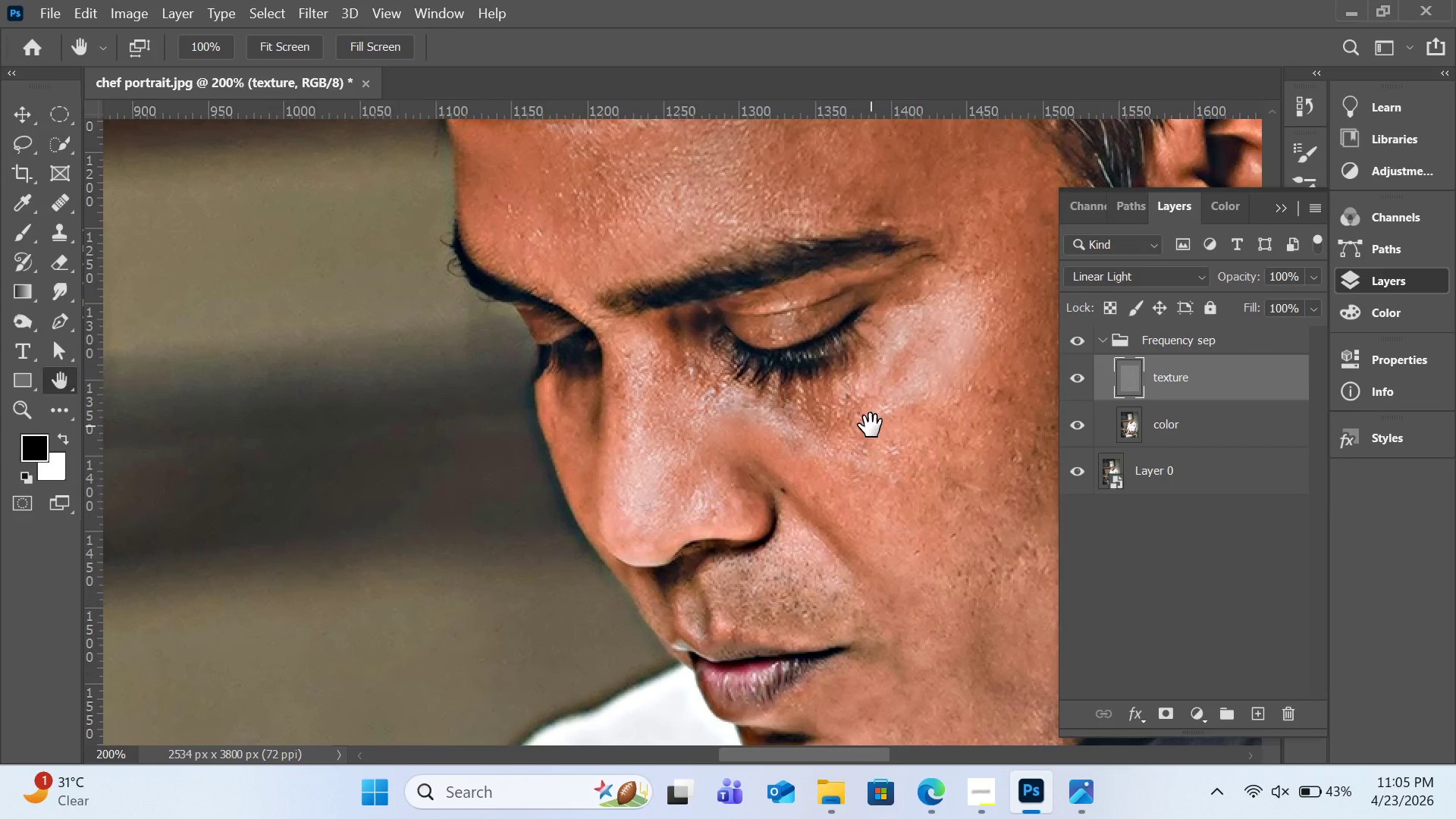 
key(Control+Equal)
 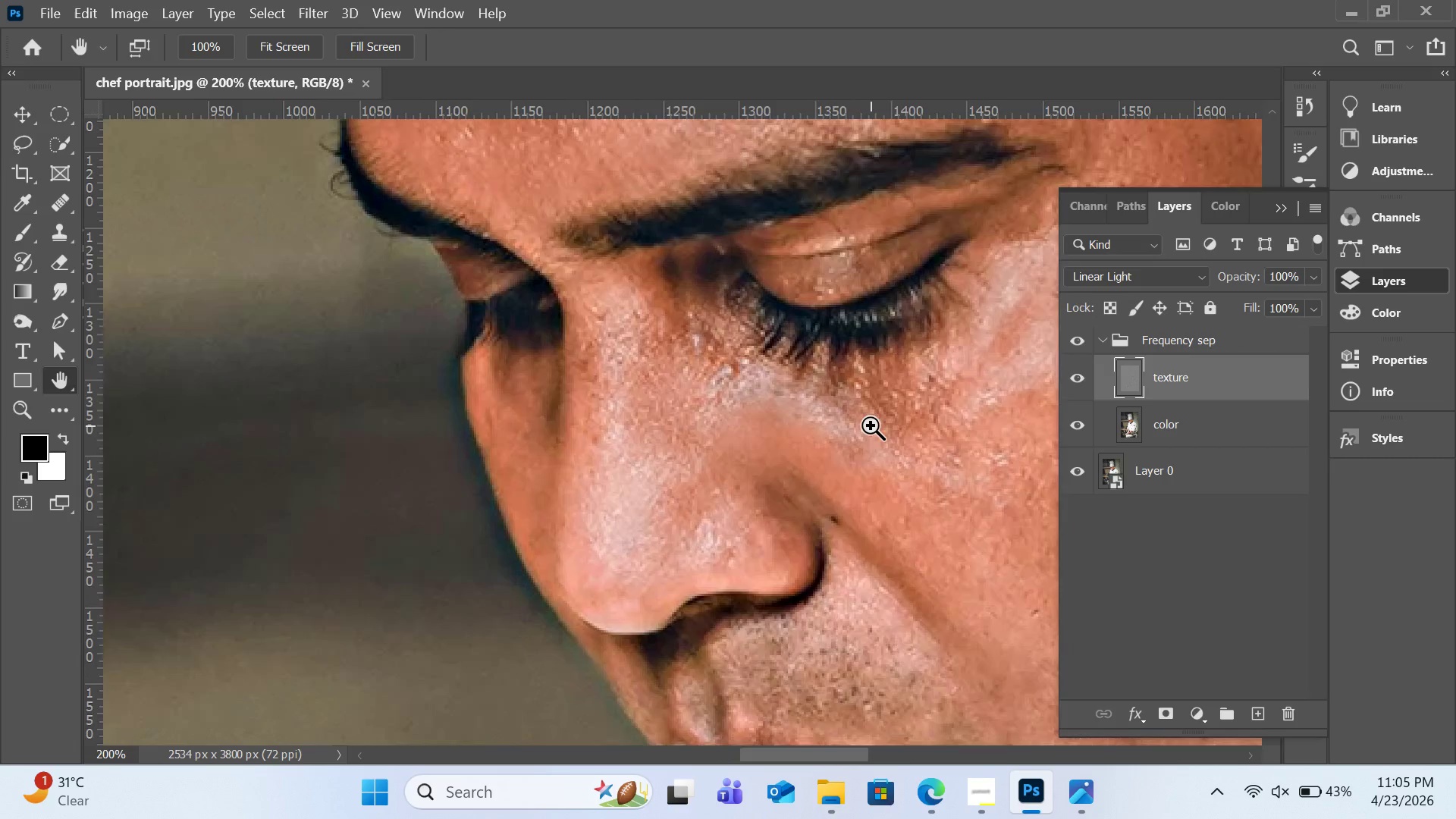 
key(Control+Equal)
 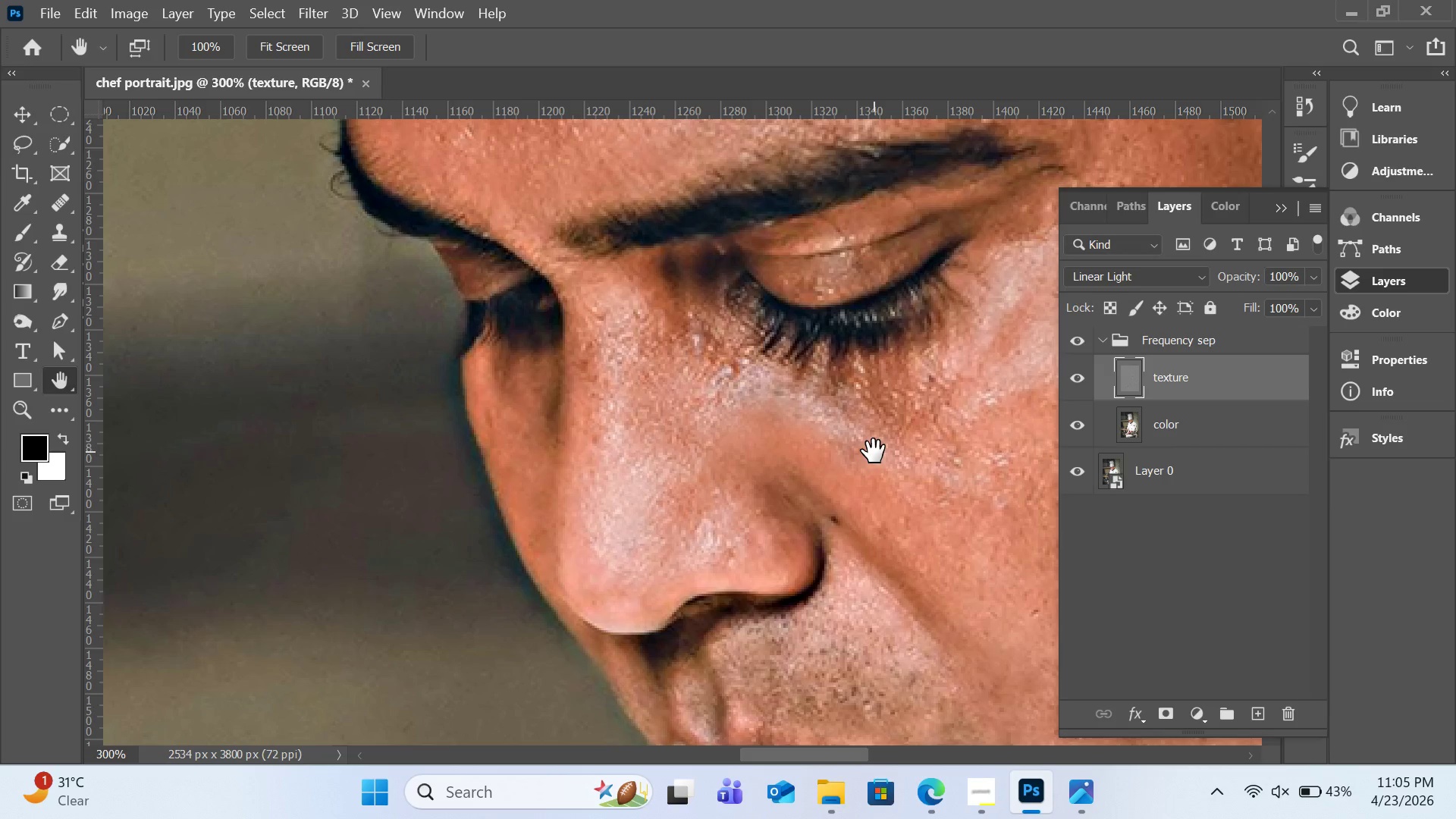 
wait(6.25)
 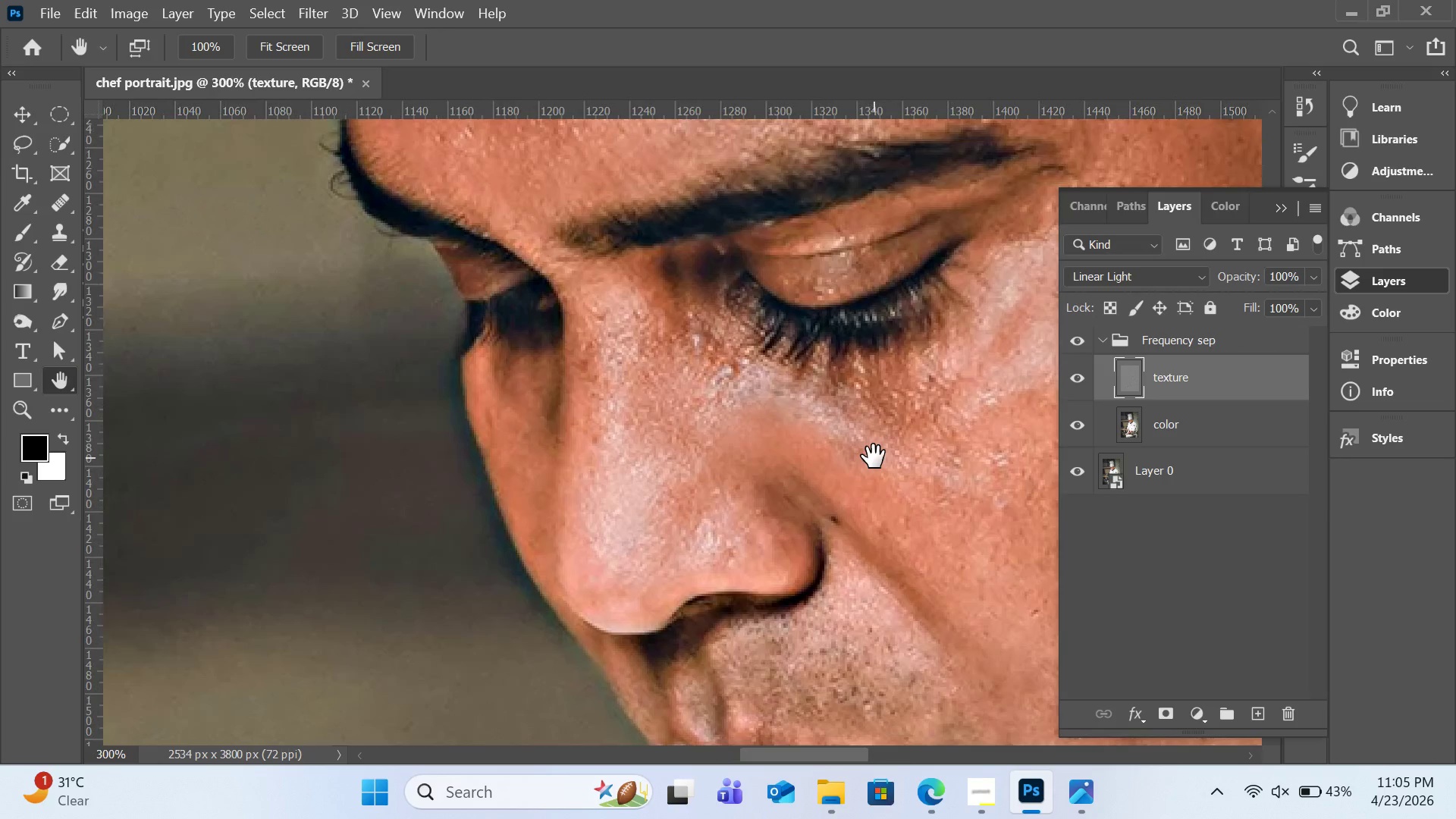 
key(Control+Equal)
 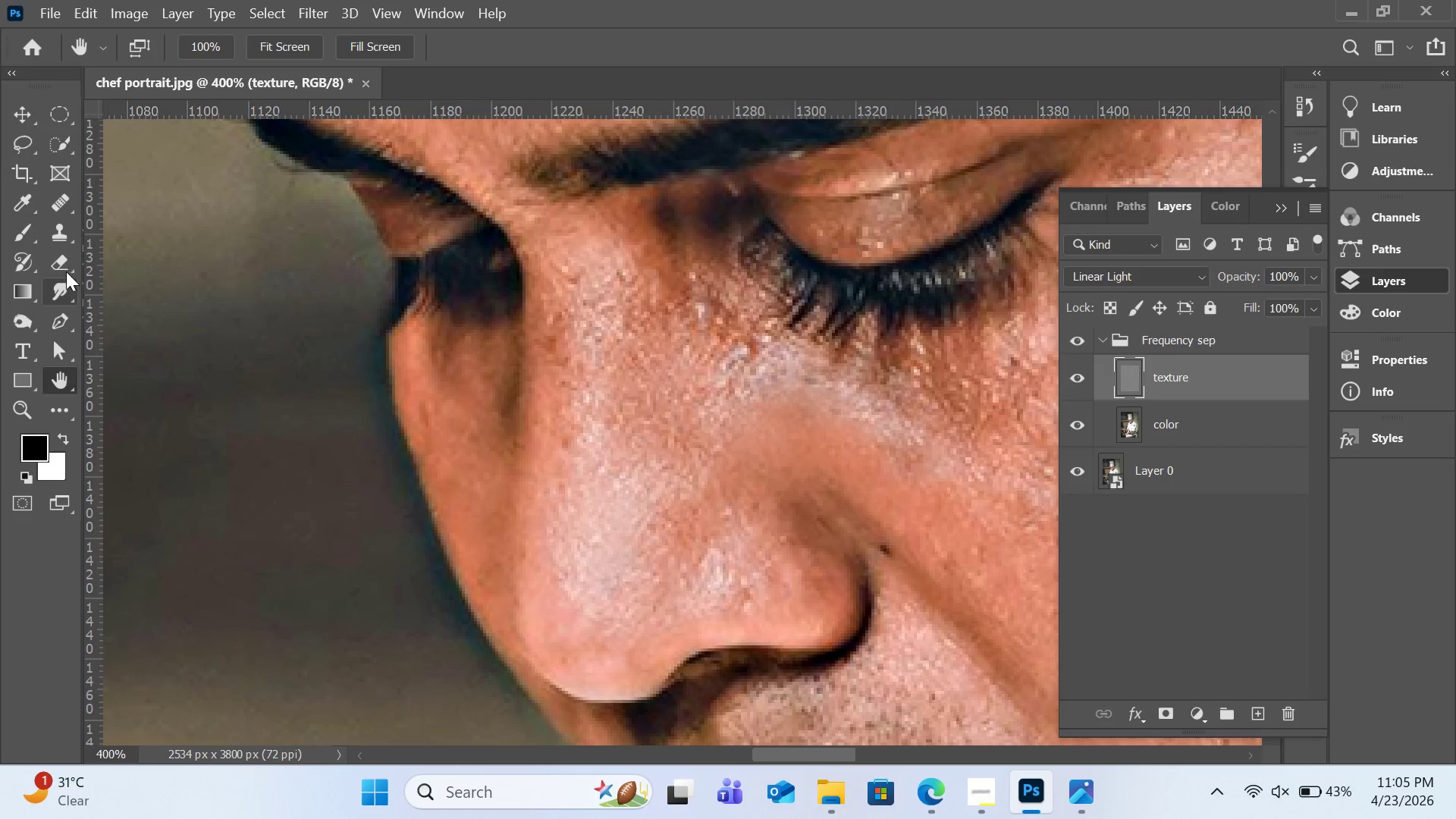 
left_click([67, 230])
 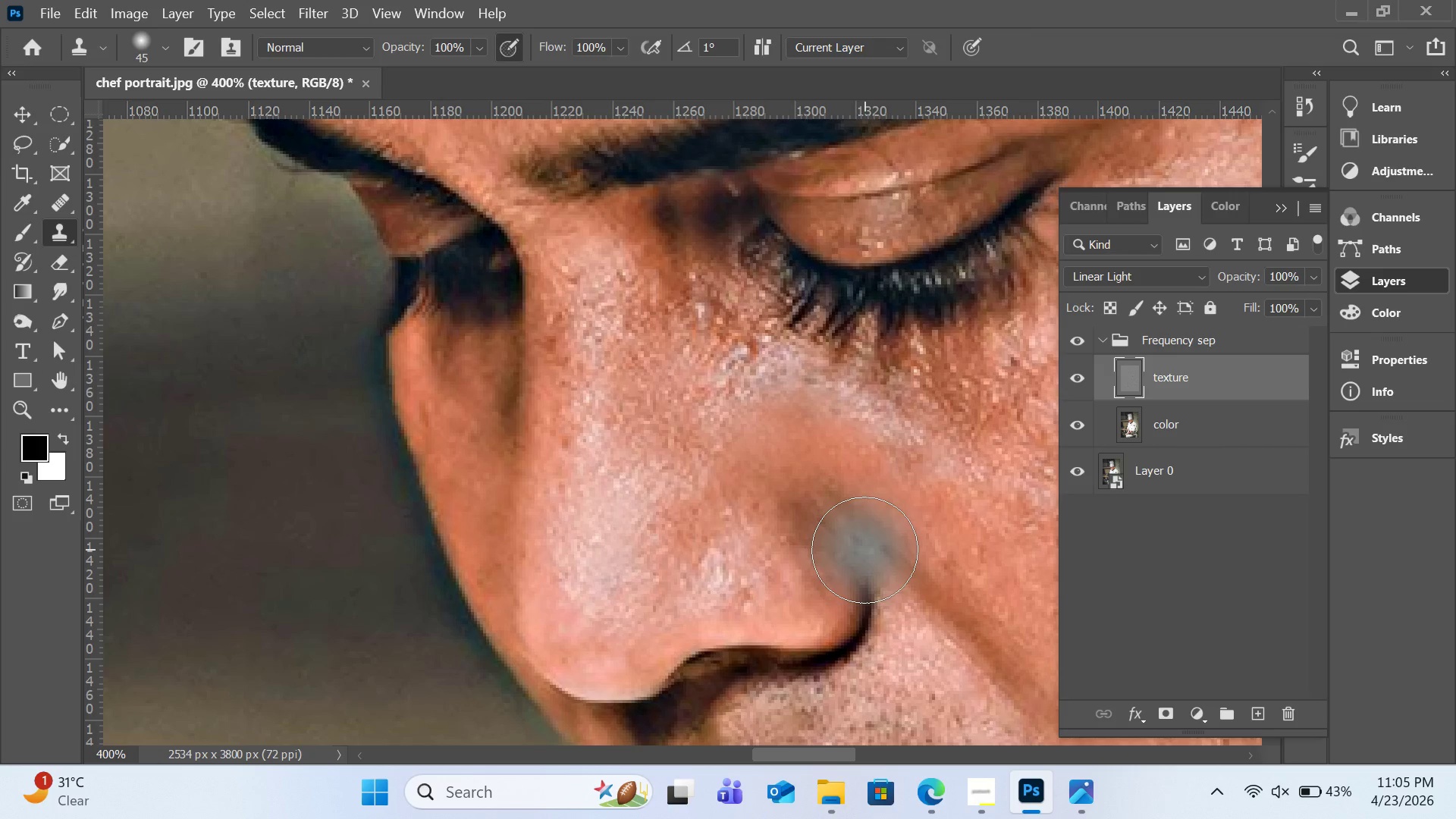 
key(BracketLeft)
 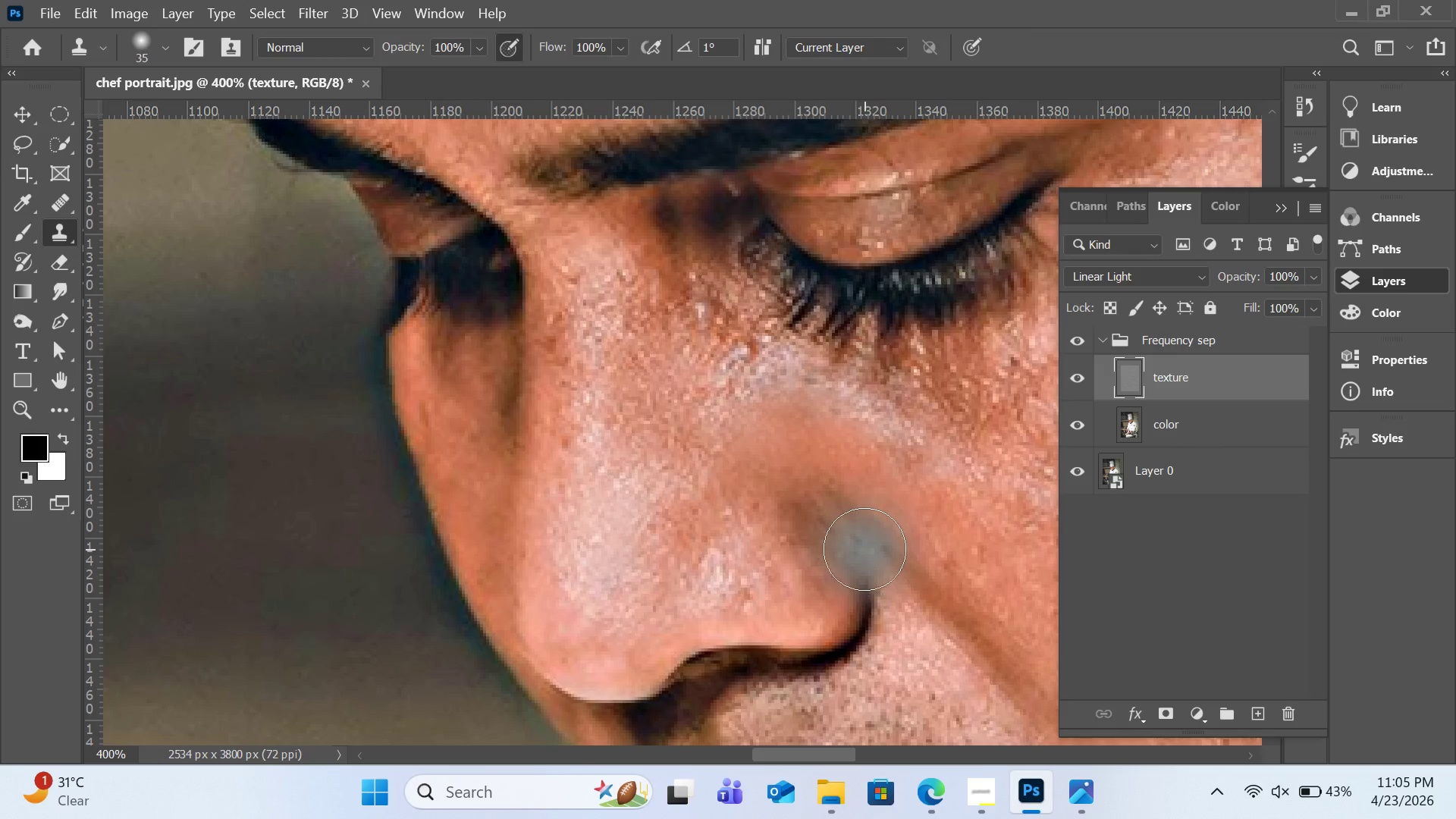 
key(BracketLeft)
 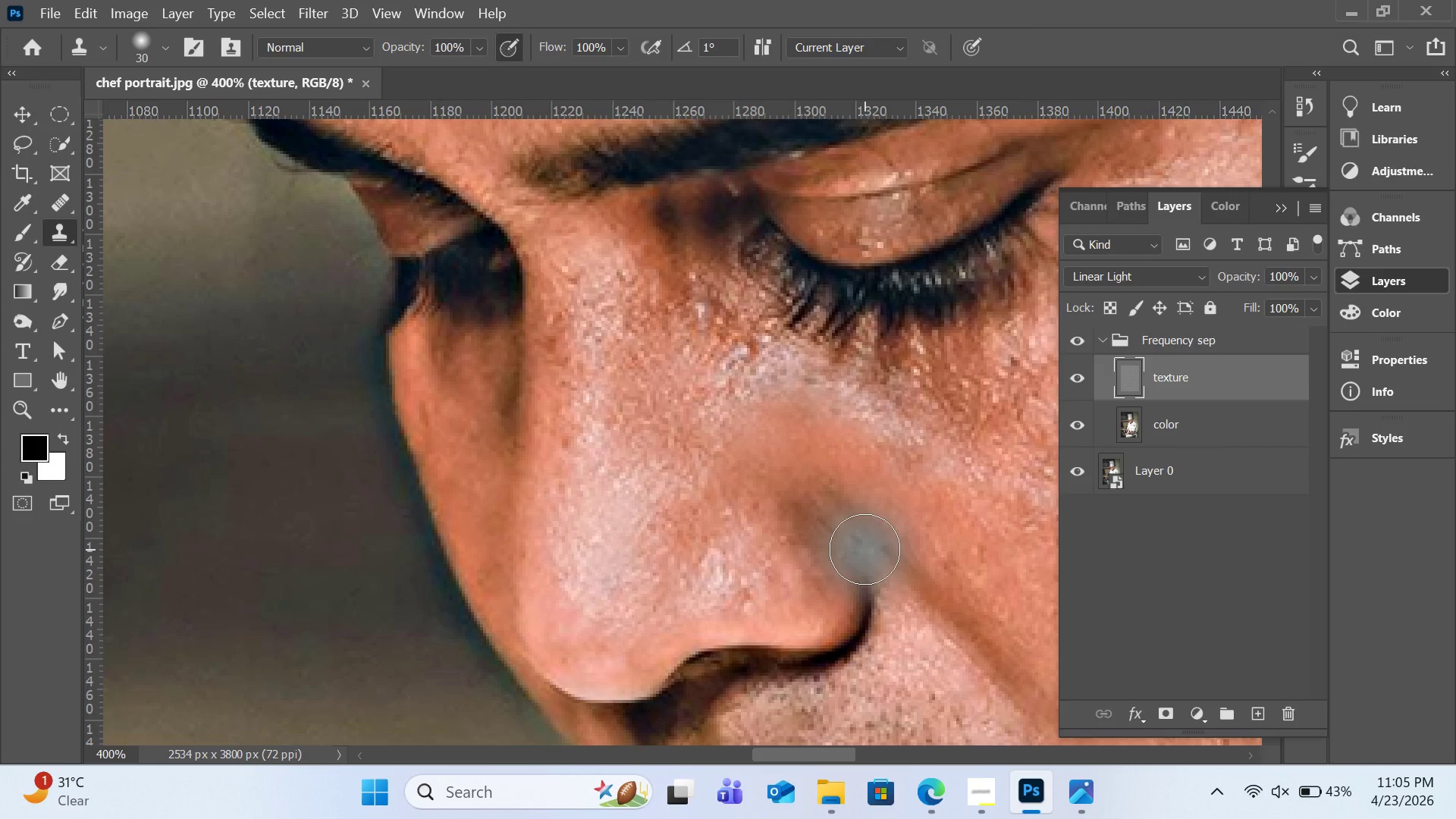 
key(BracketLeft)
 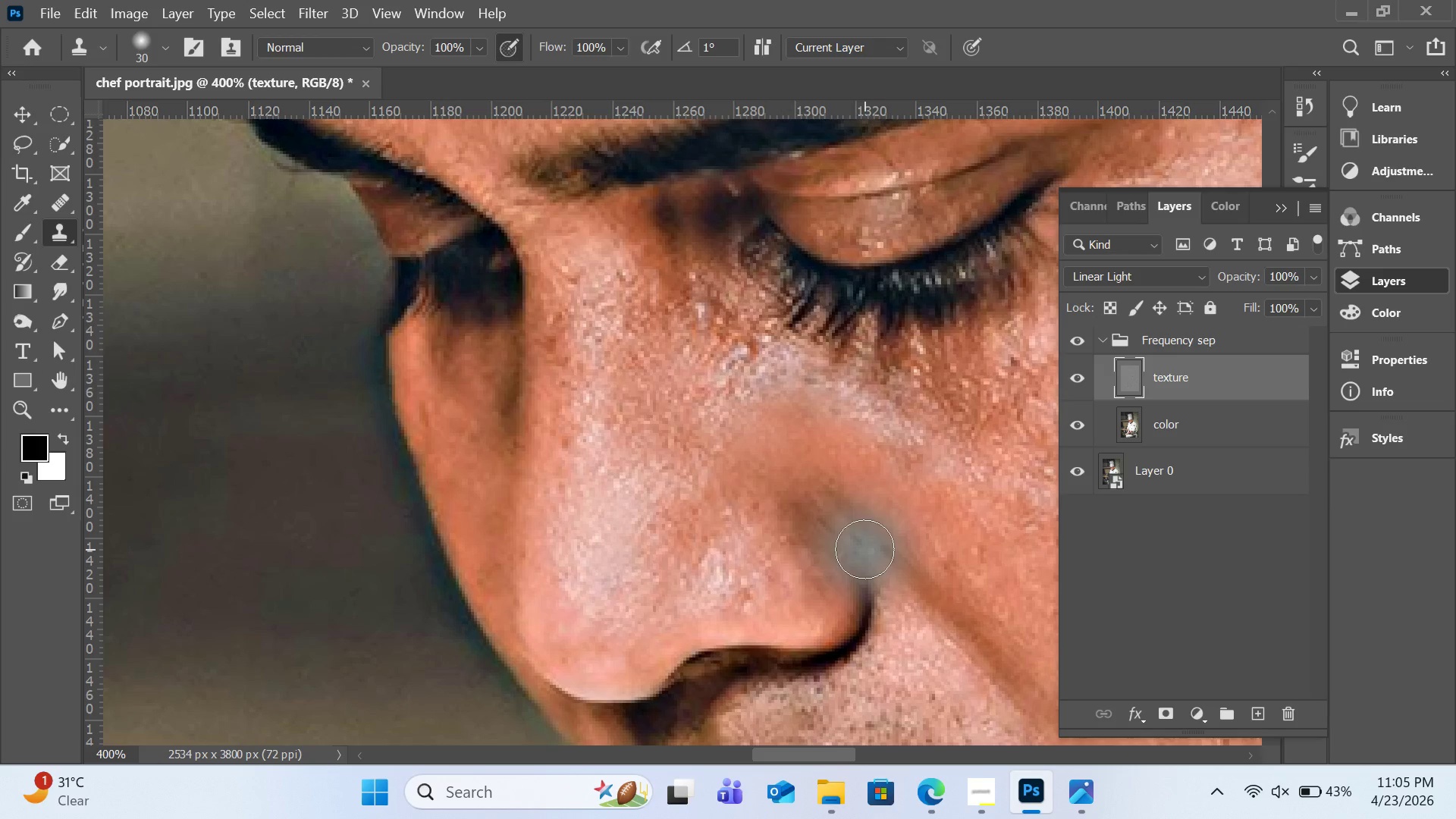 
key(BracketLeft)
 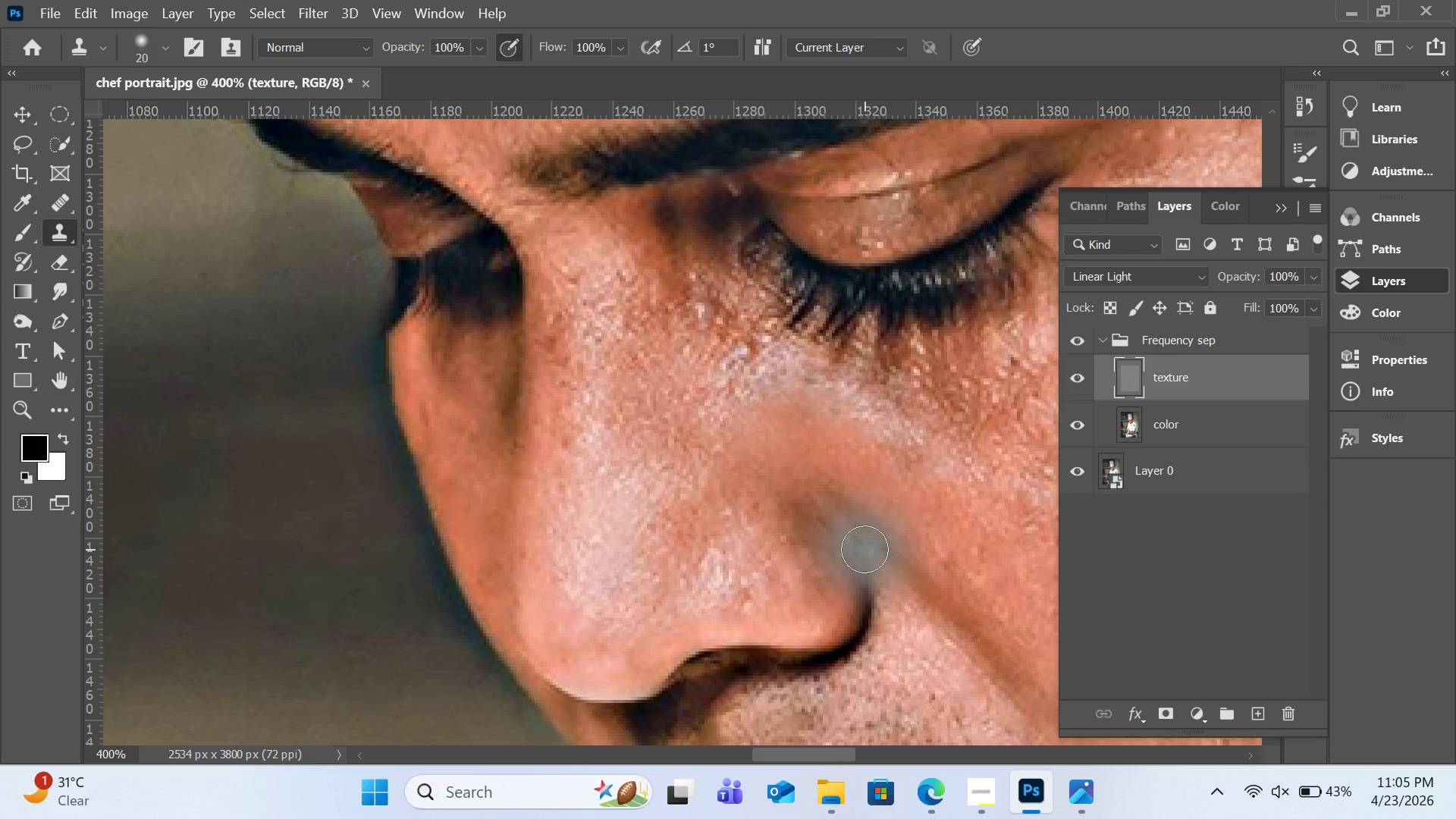 
key(BracketLeft)
 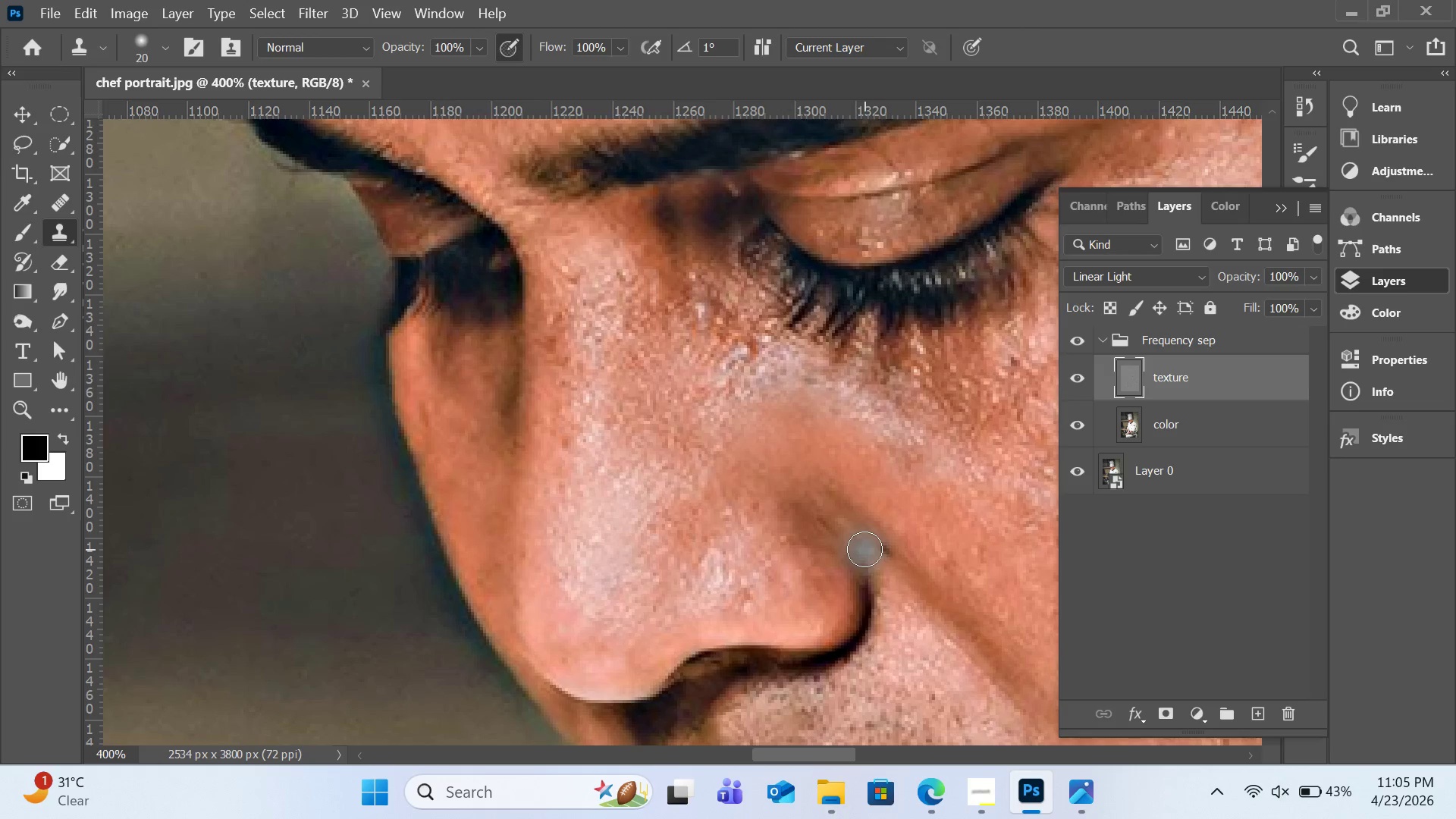 
key(BracketLeft)
 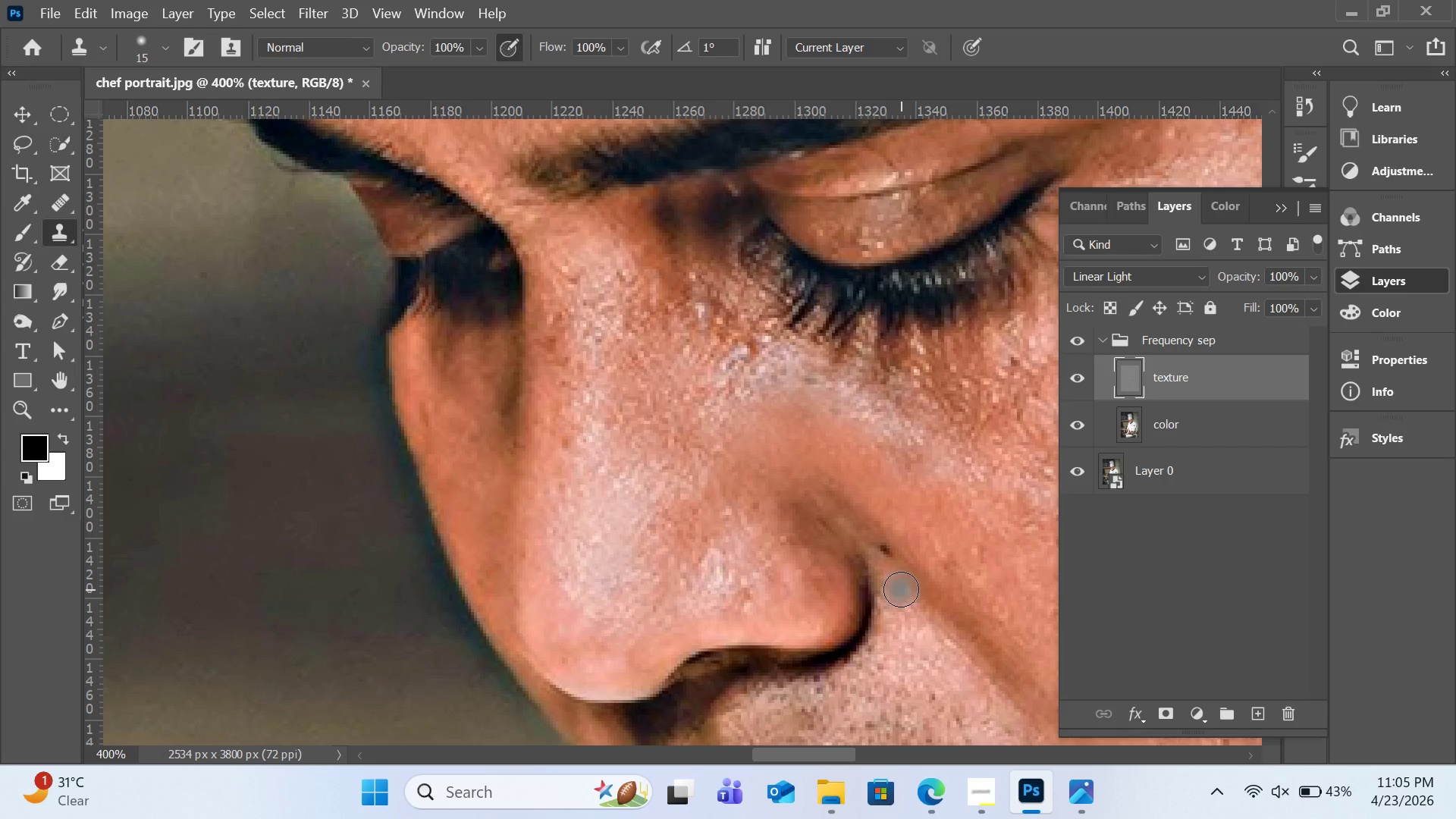 
hold_key(key=AltLeft, duration=0.67)
left_click([903, 588])
 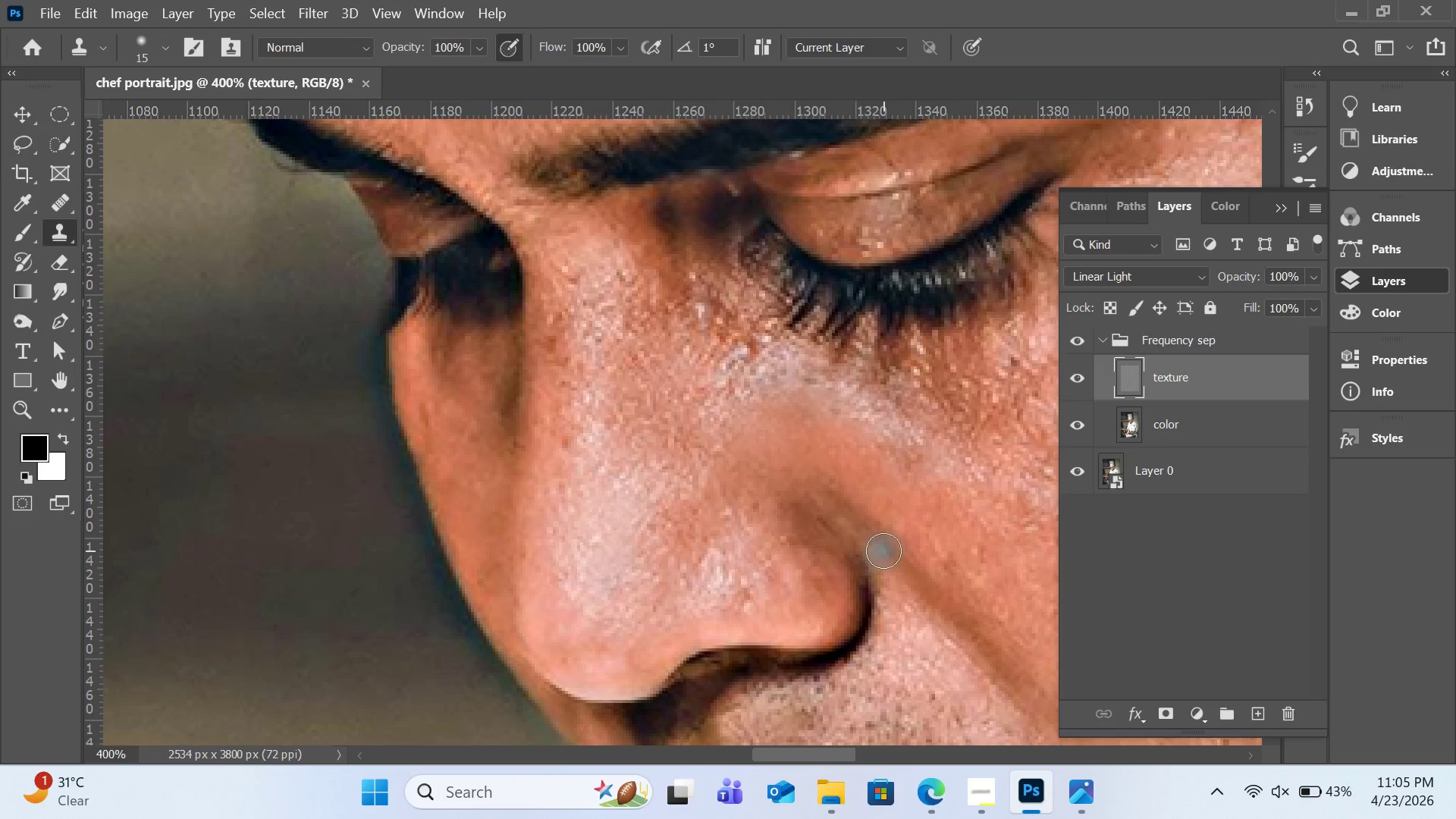 
left_click([883, 551])
 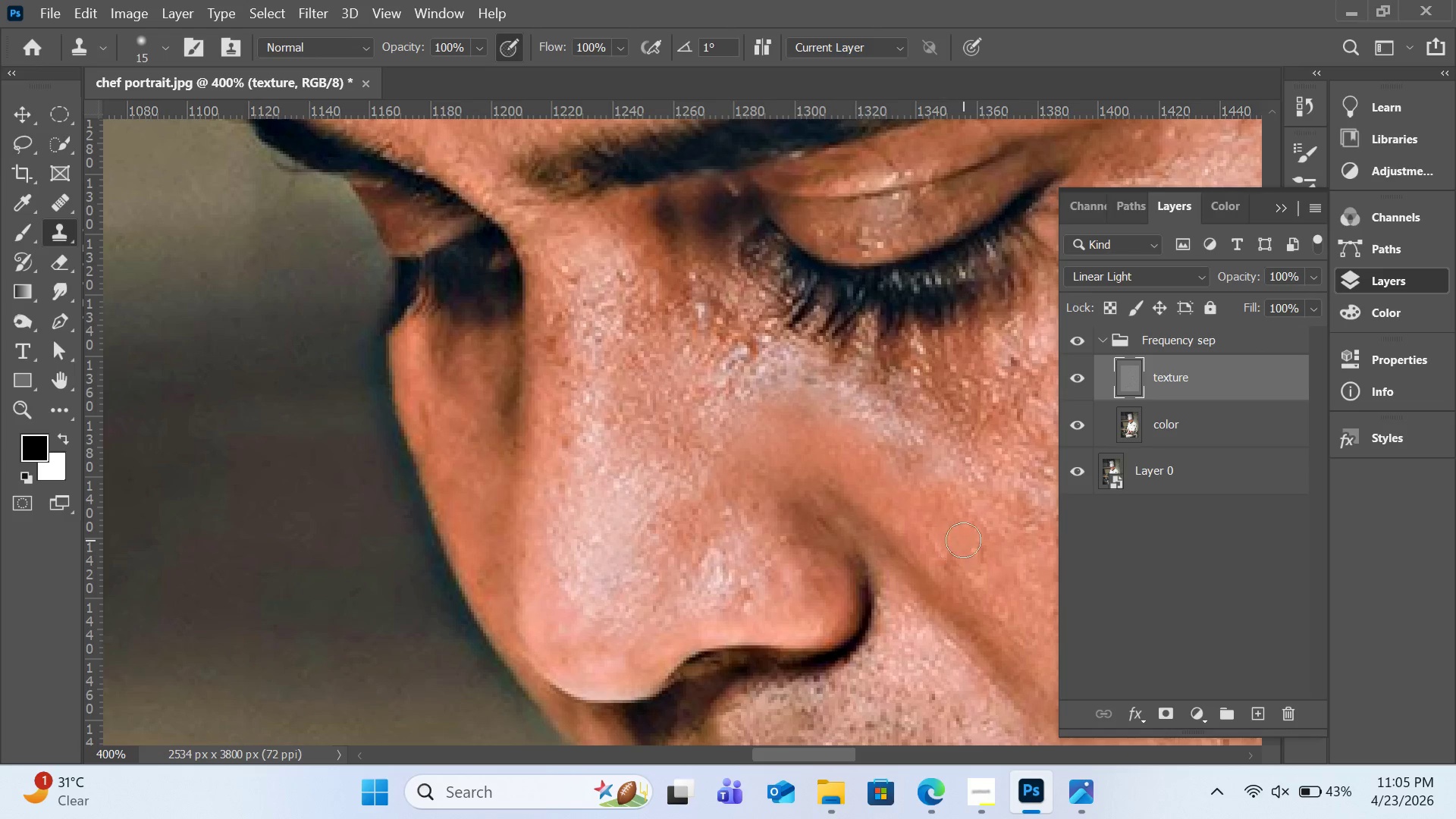 
scroll: coordinate [963, 540], scroll_direction: up, amount: 3.0
 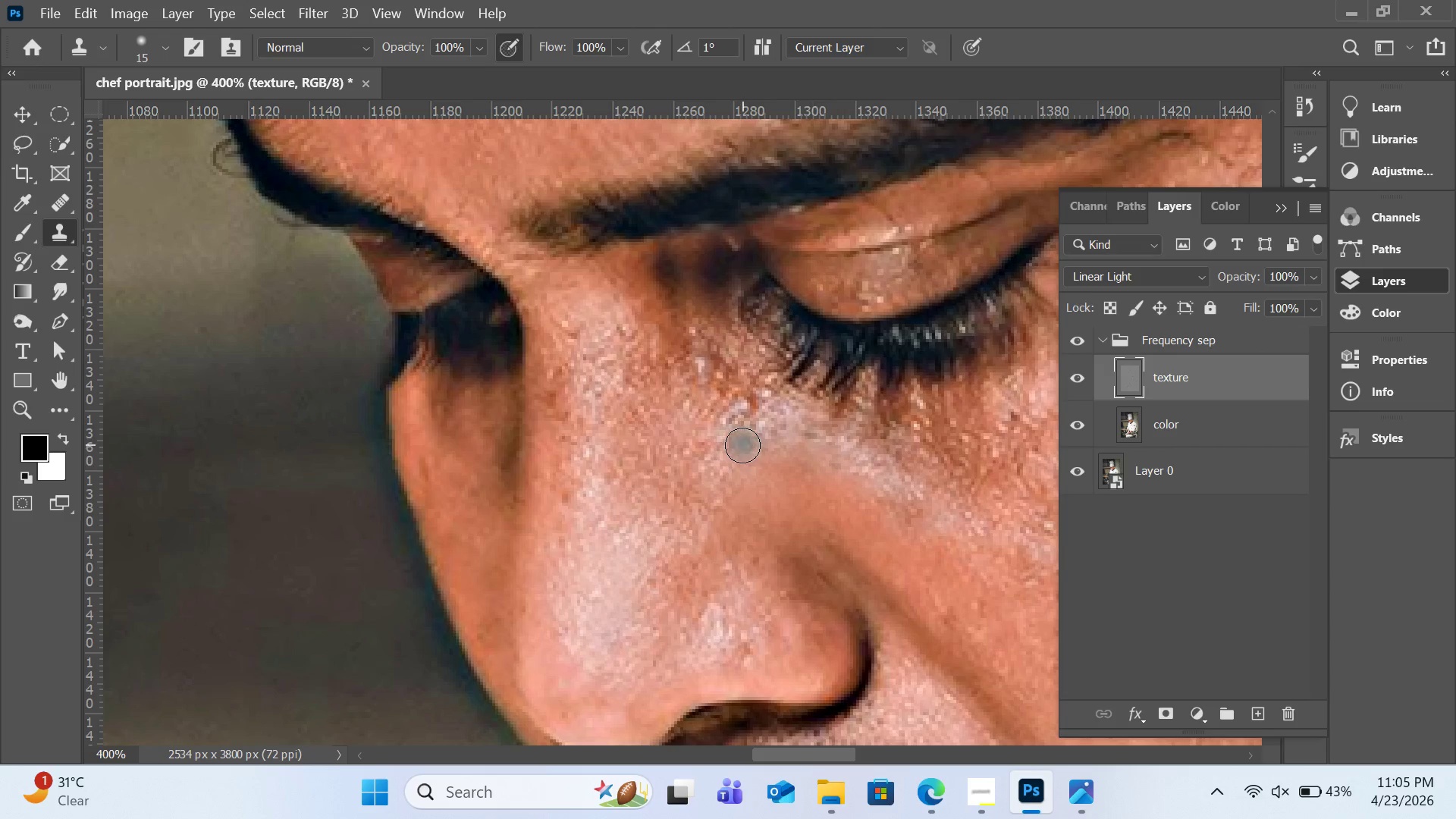 
hold_key(key=AltLeft, duration=0.5)
left_click([765, 472])
 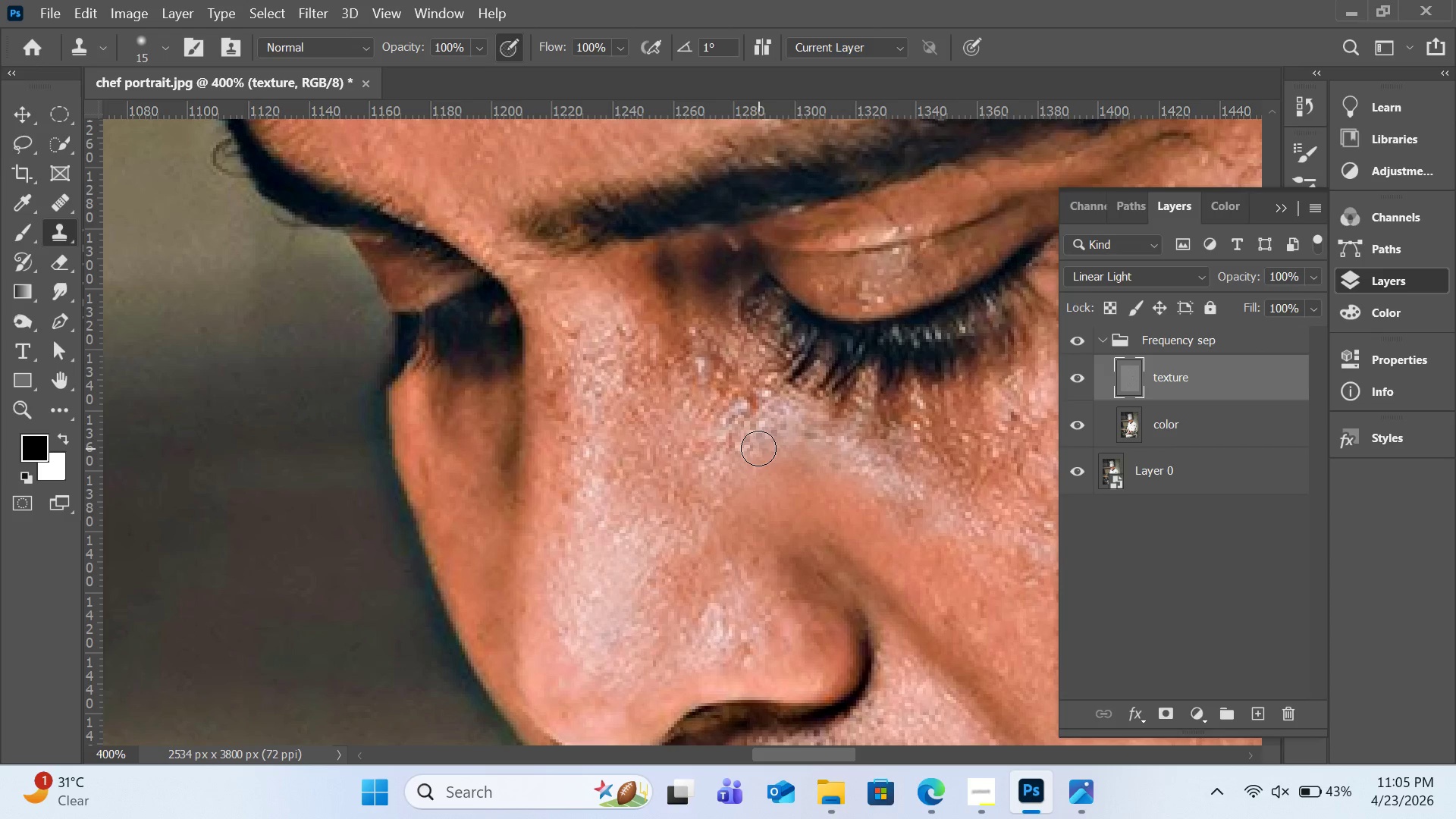 
left_click_drag(start_coordinate=[758, 448], to_coordinate=[786, 414])
 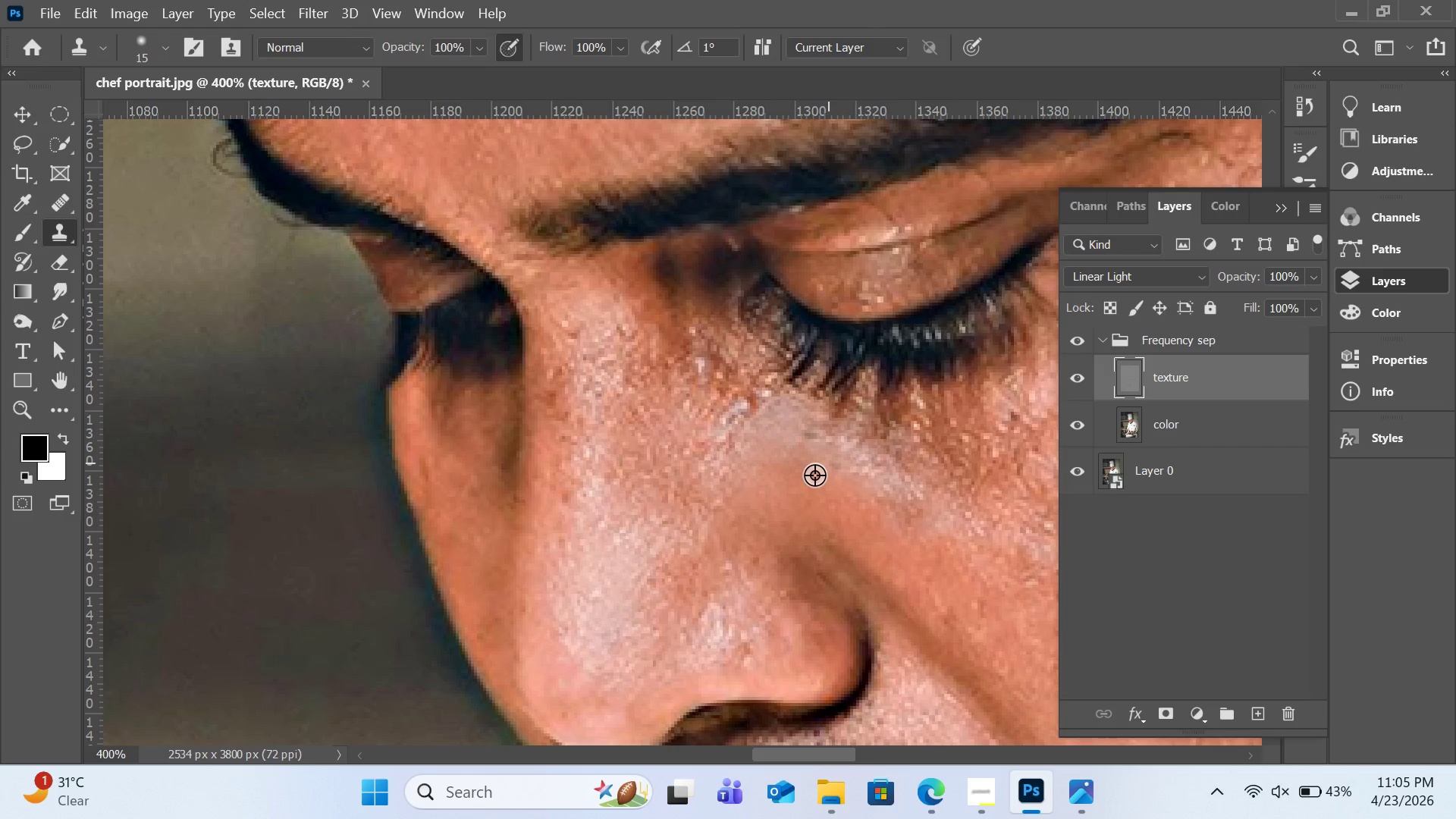 
hold_key(key=AltLeft, duration=0.34)
 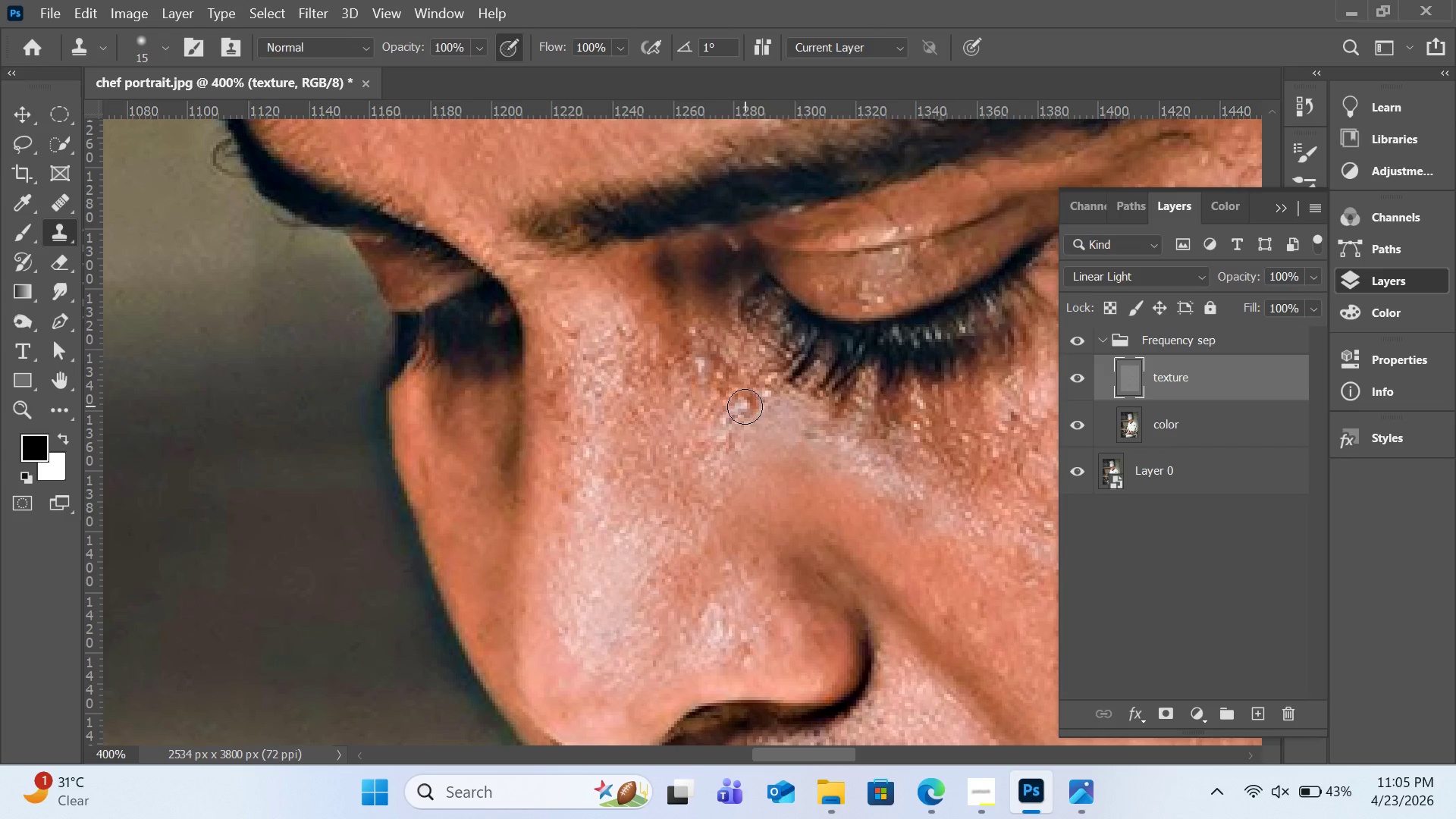 
left_click_drag(start_coordinate=[745, 406], to_coordinate=[715, 427])
 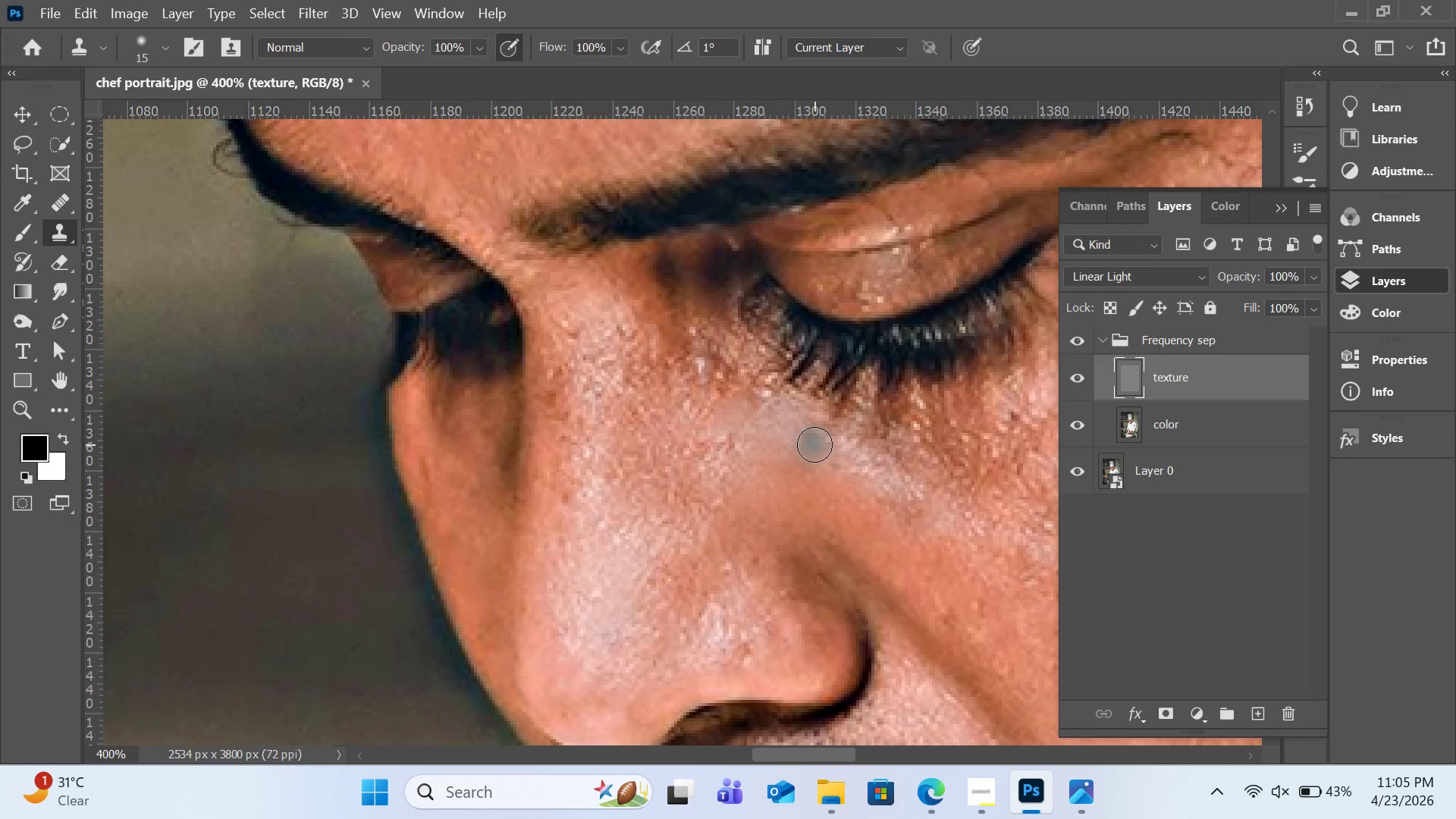 
key(Control+Z)
 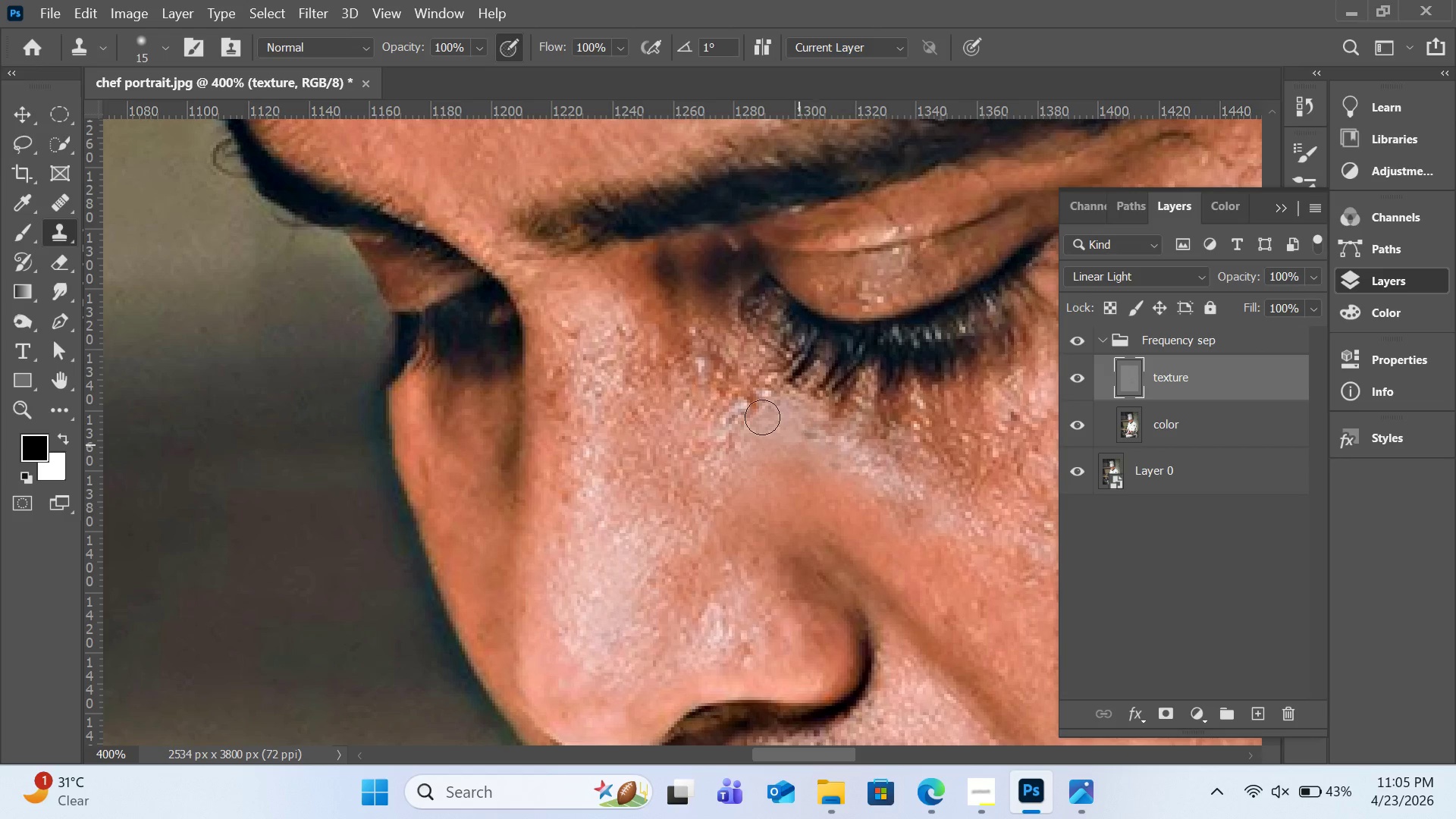 
hold_key(key=AltLeft, duration=0.78)
 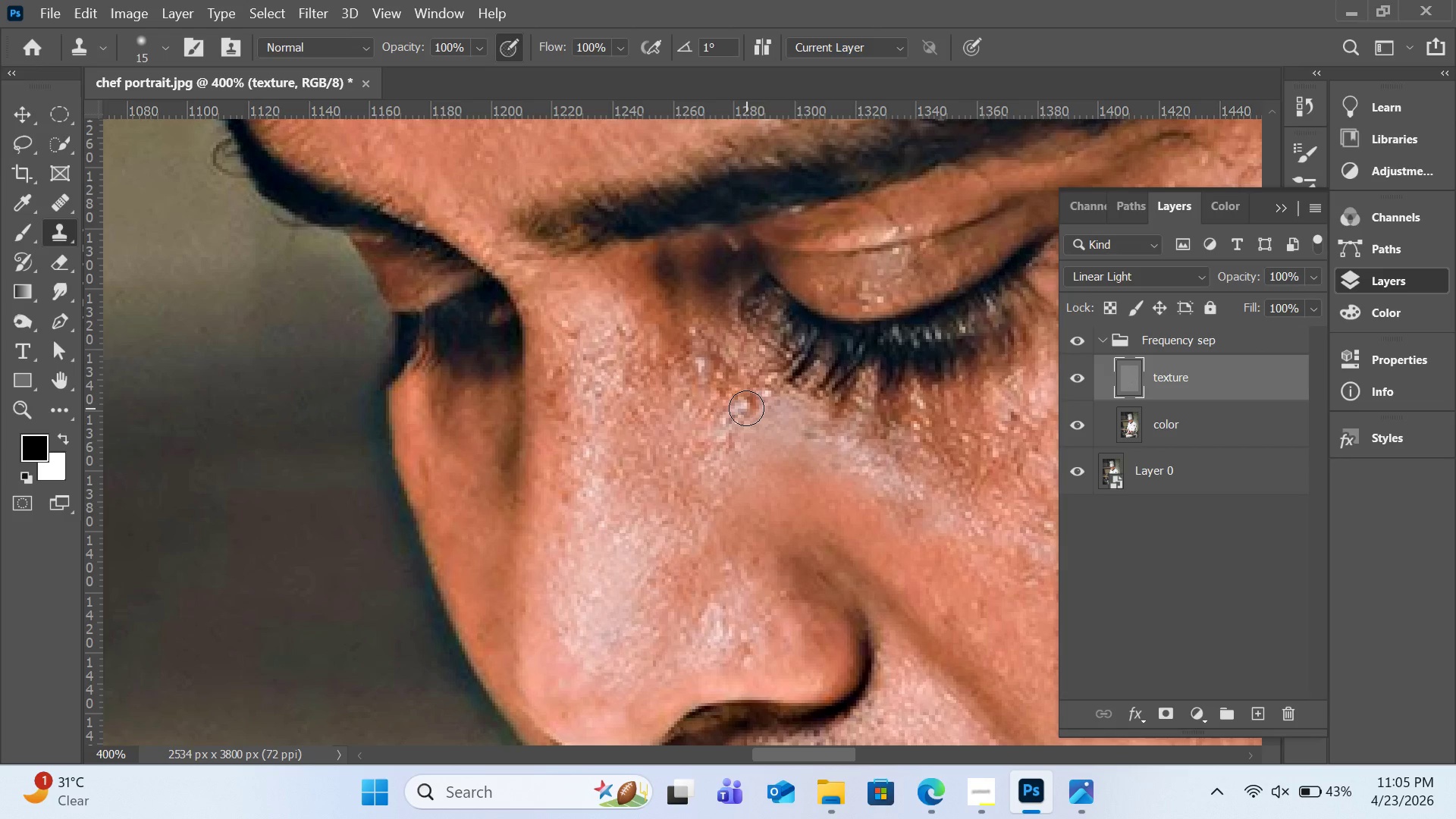 
double_click([746, 408])
 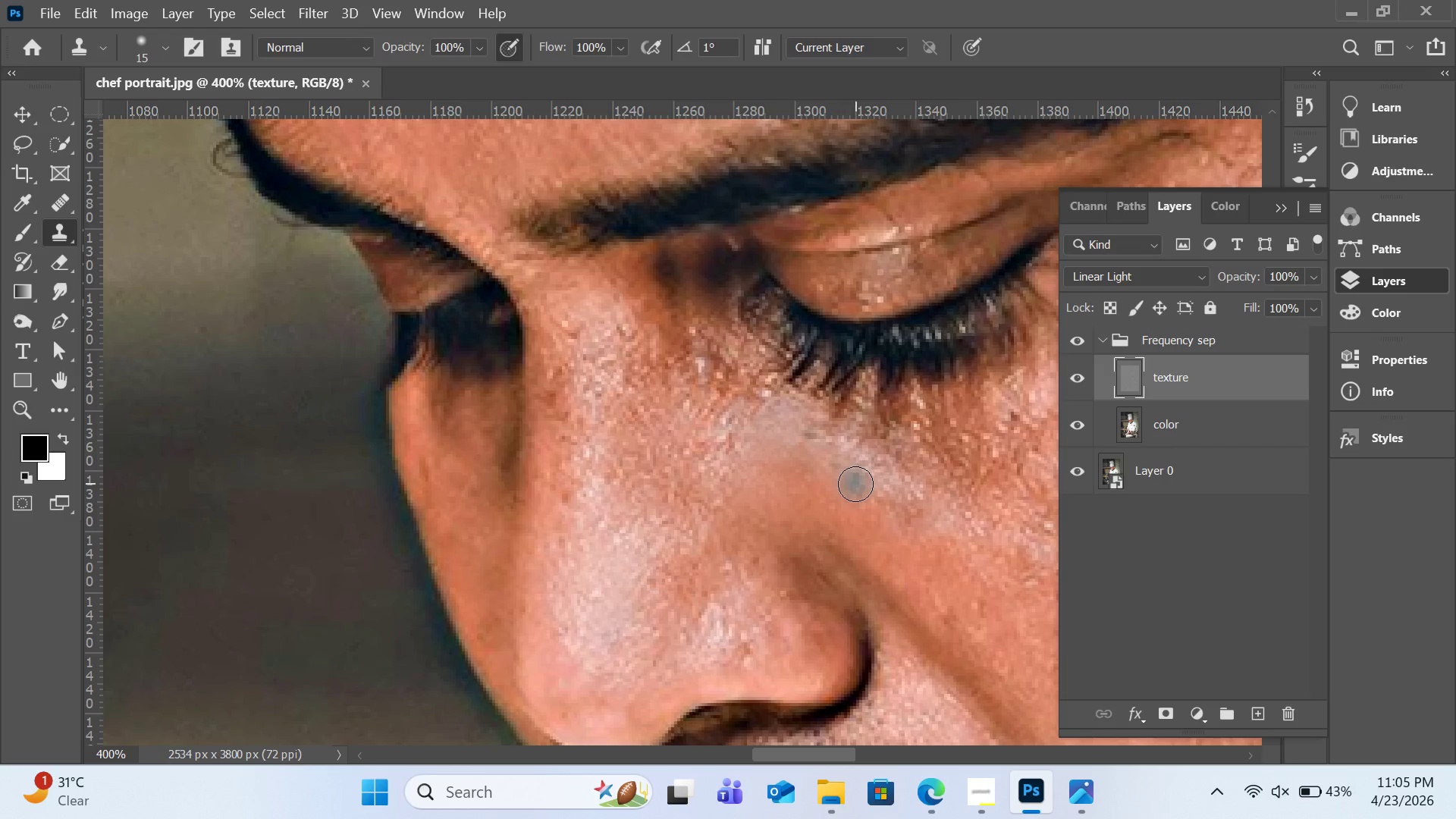 
hold_key(key=AltLeft, duration=1.17)
 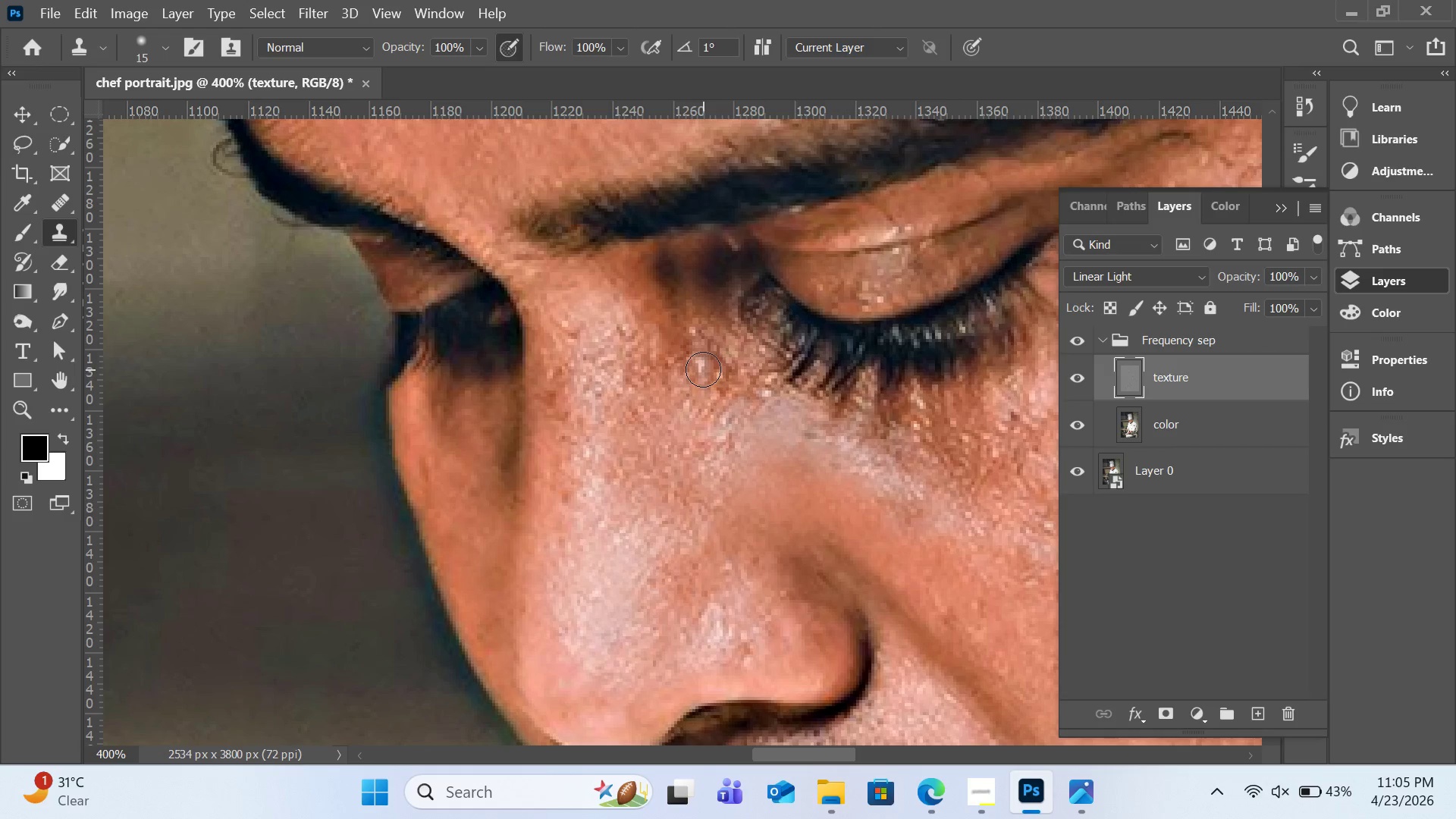 
left_click([703, 369])
 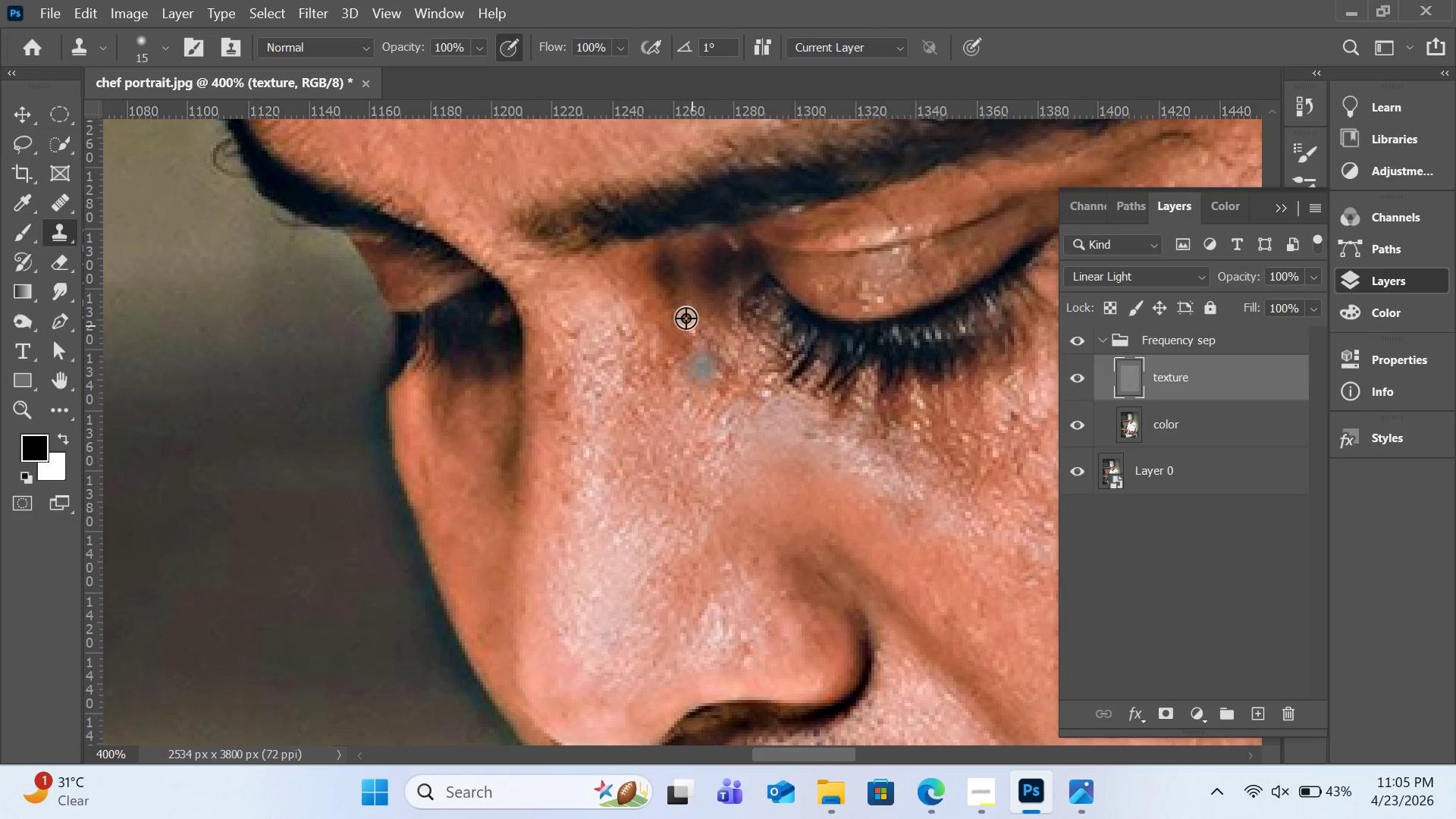 
hold_key(key=AltLeft, duration=0.59)
 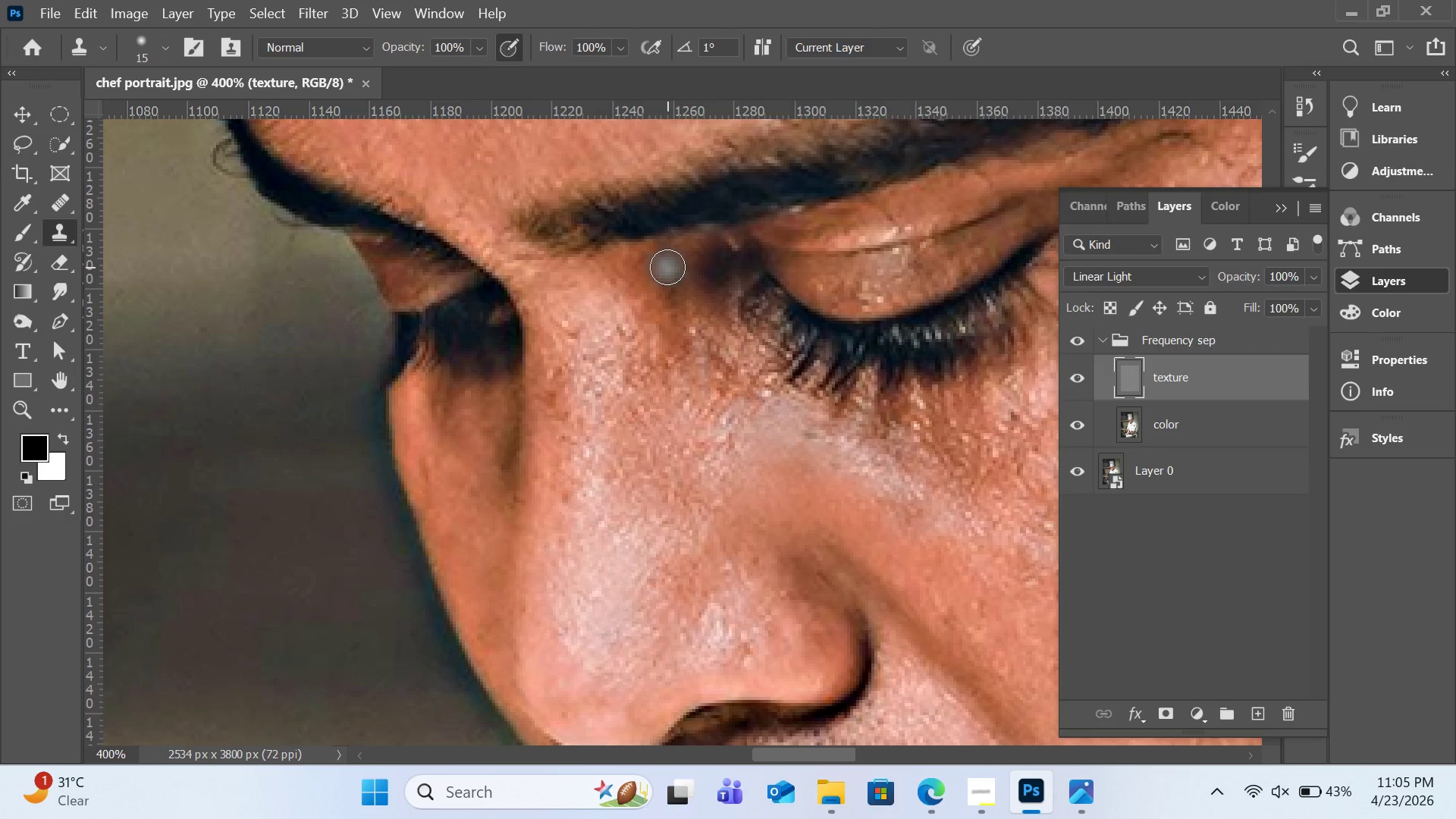 
left_click([667, 267])
 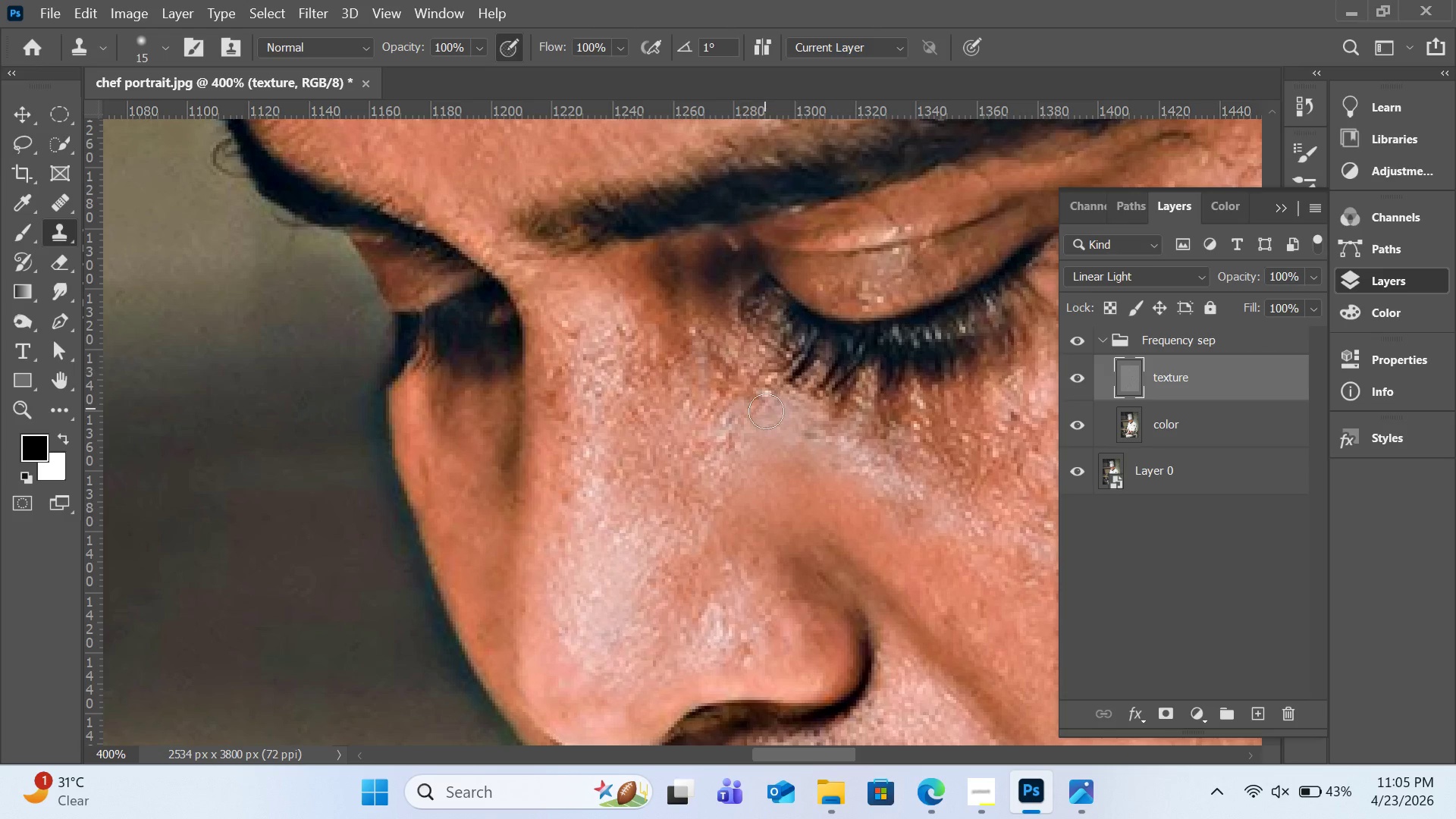 
hold_key(key=AltLeft, duration=0.75)
 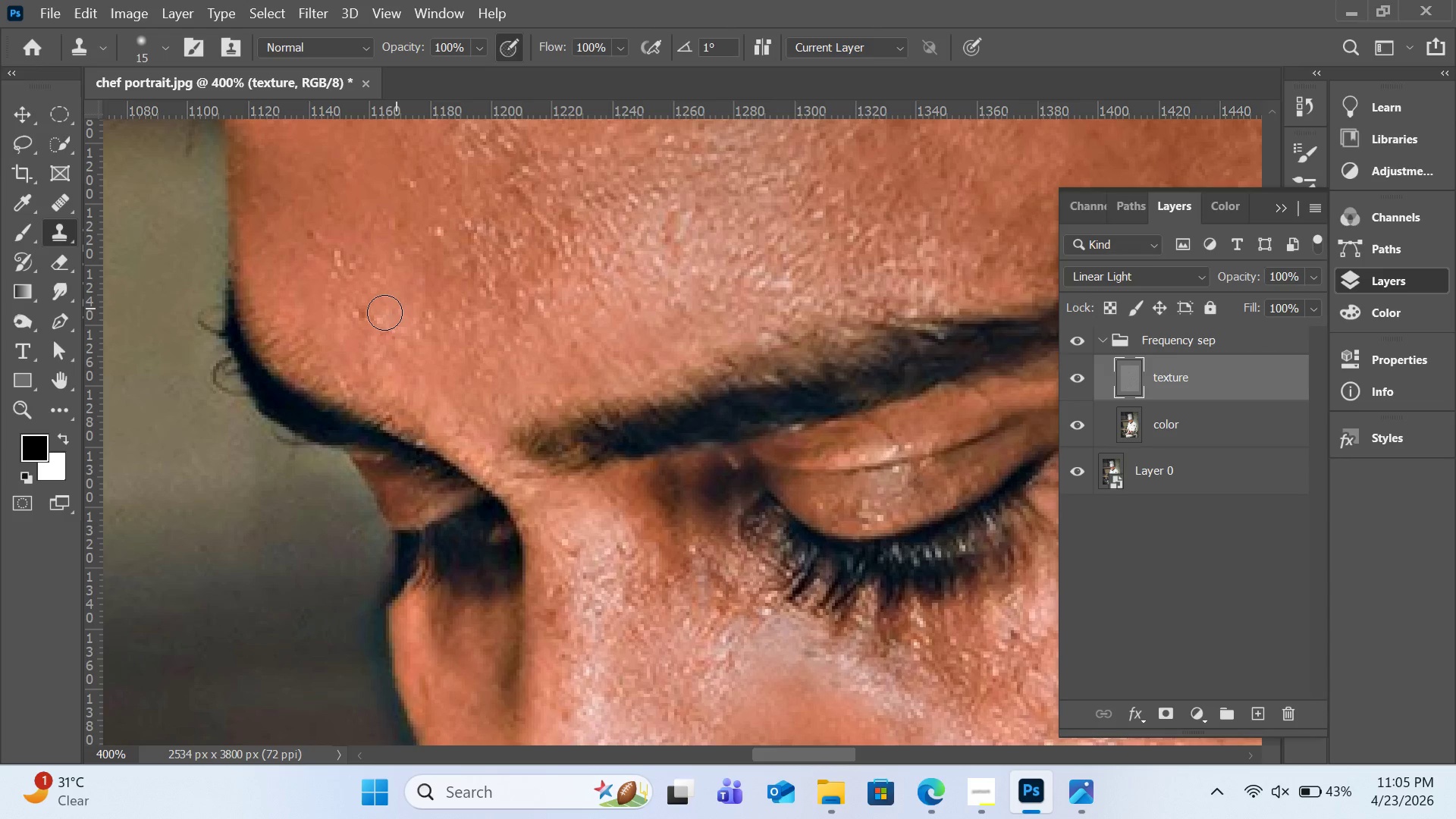 
scroll: coordinate [761, 403], scroll_direction: up, amount: 12.0
 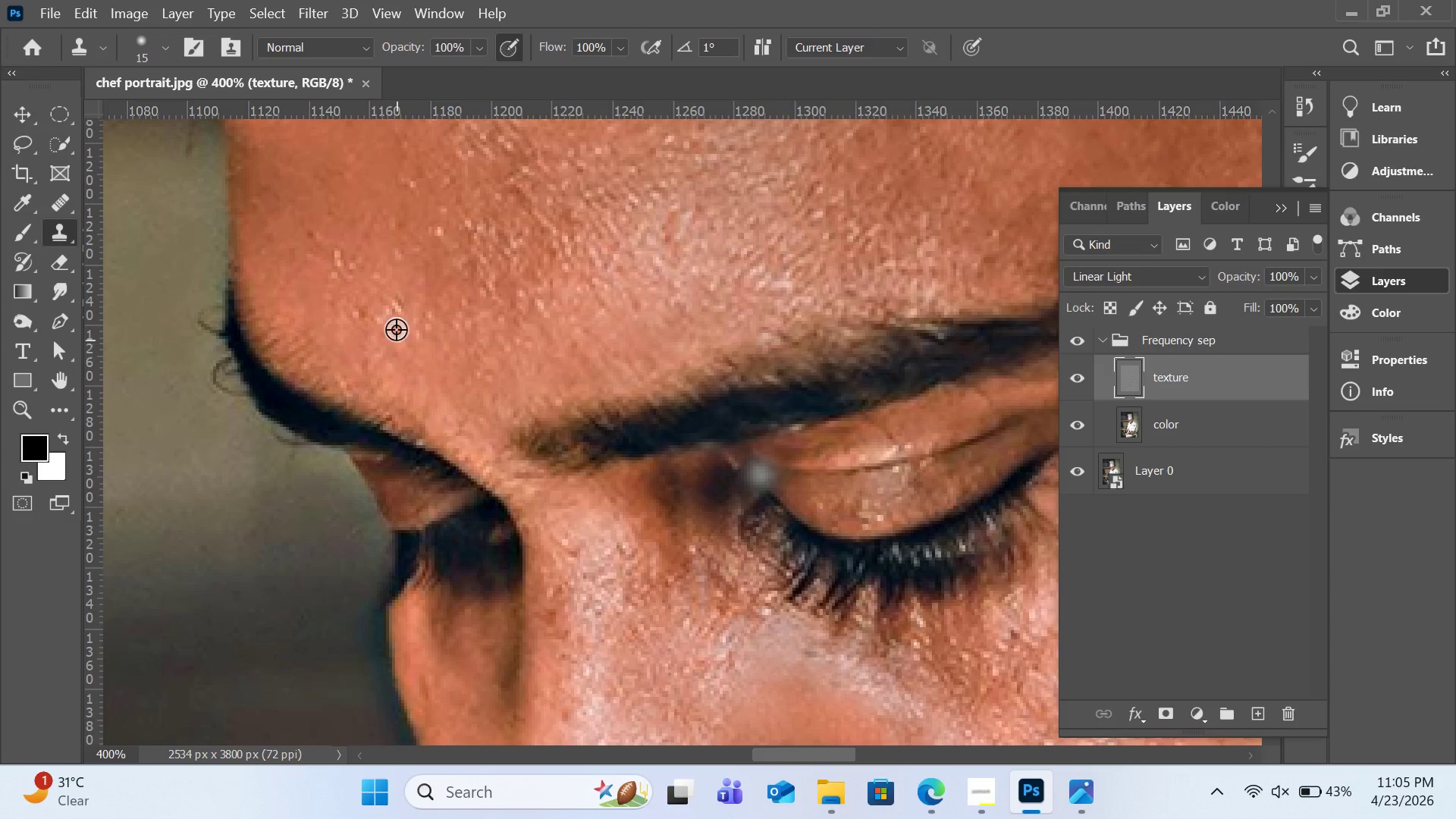 
left_click([411, 277])
 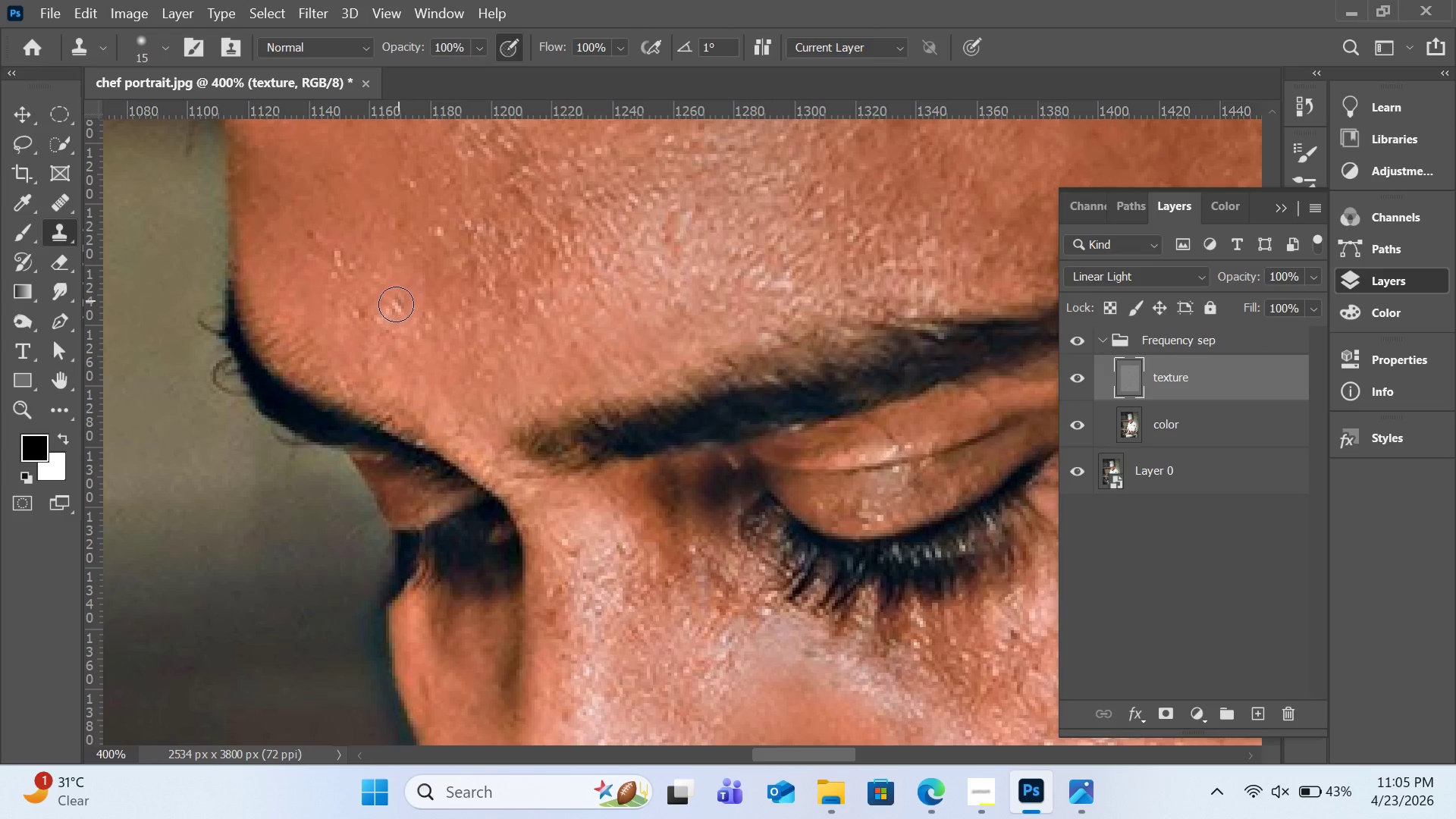 
double_click([396, 304])
 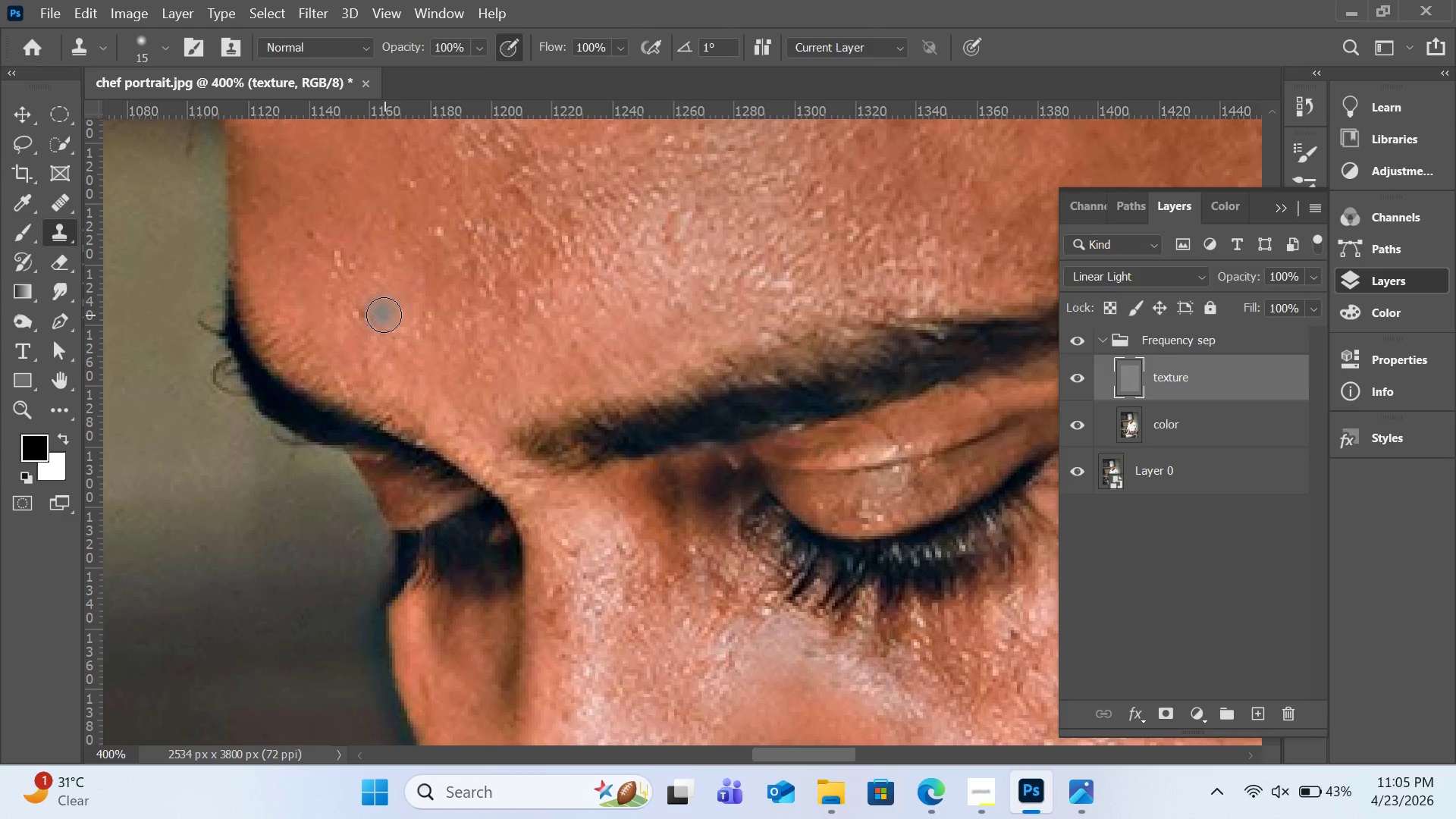 
left_click([384, 315])
 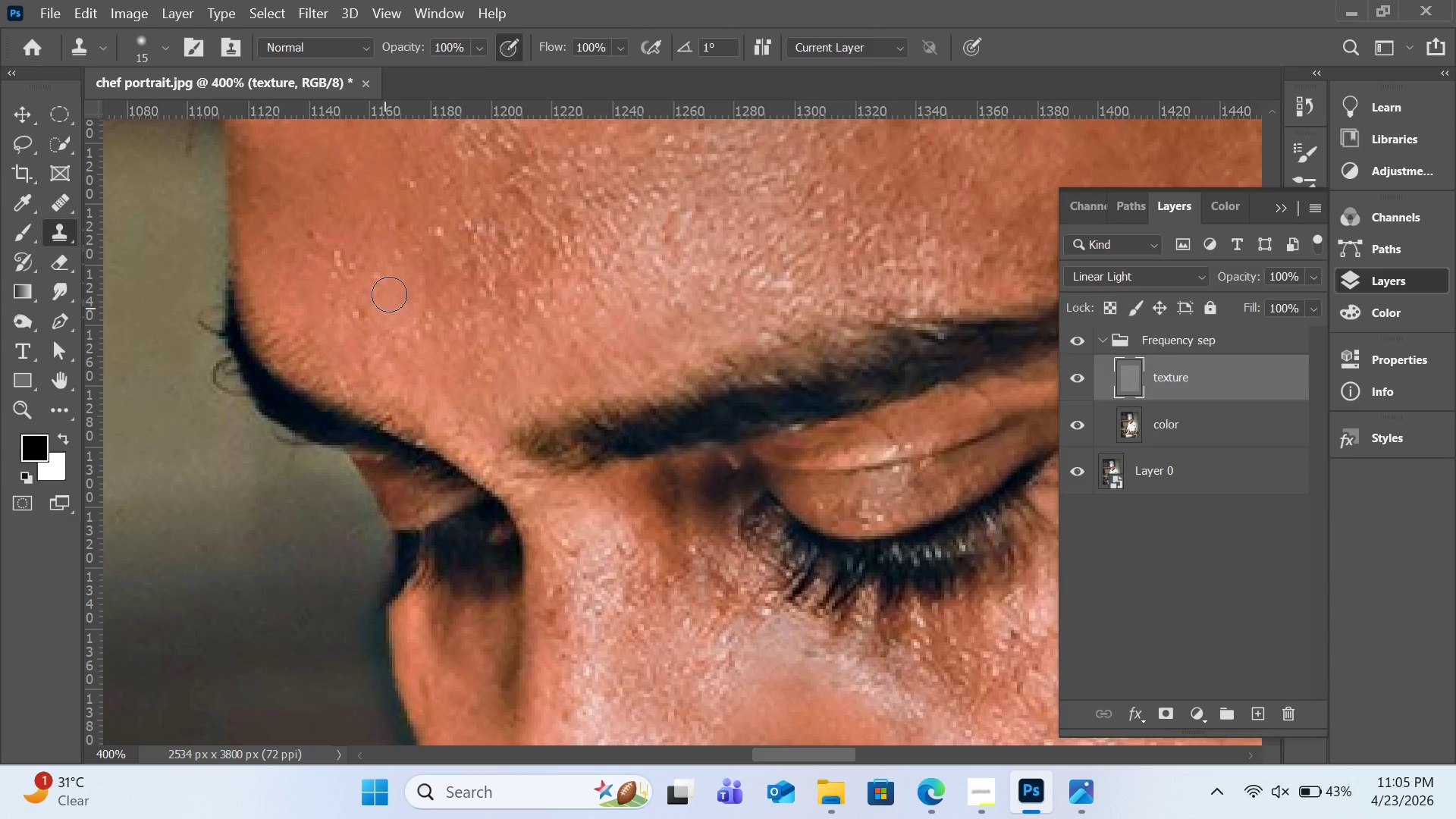 
hold_key(key=AltLeft, duration=0.33)
left_click([383, 280])
 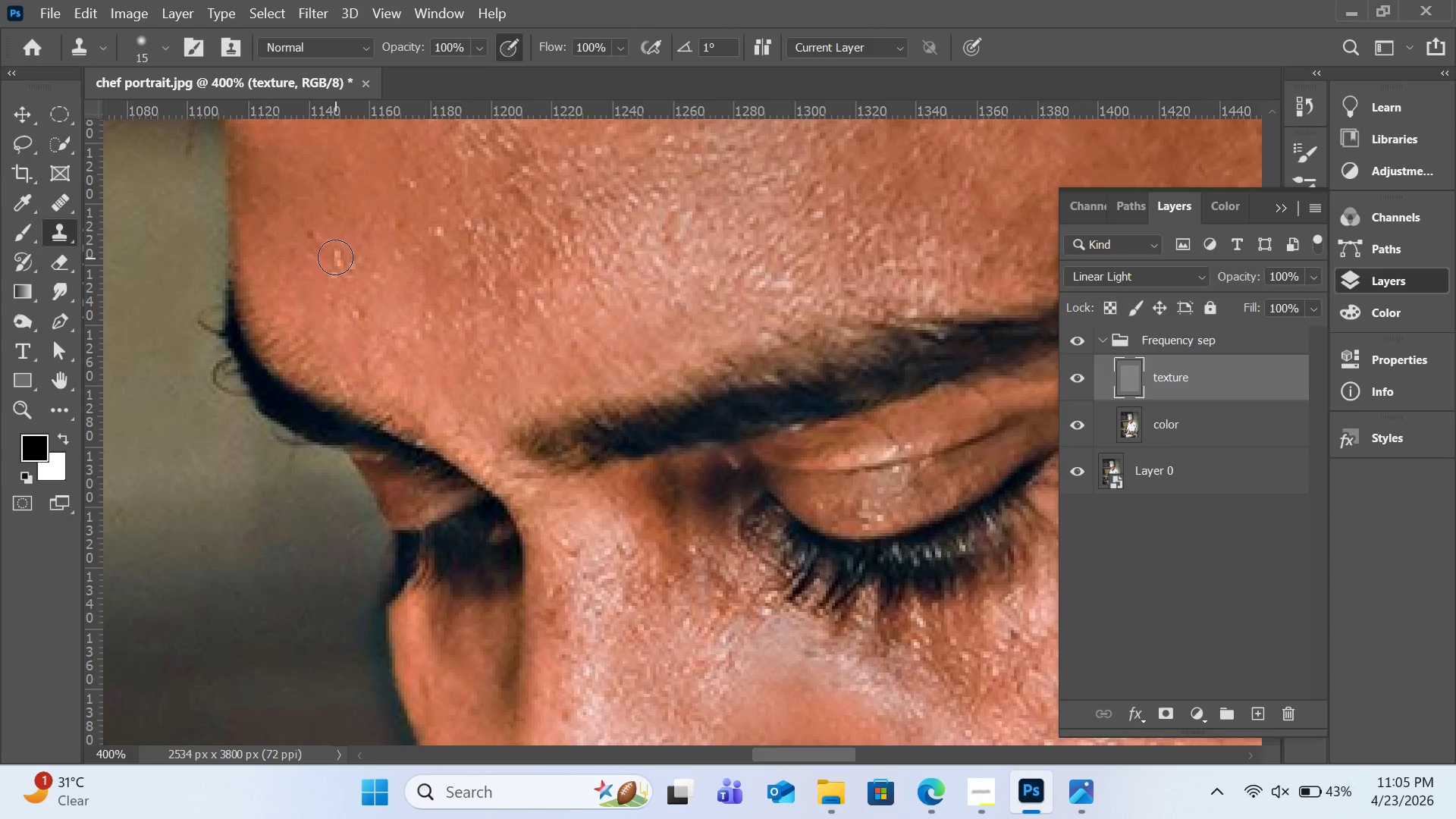 
left_click([335, 257])
 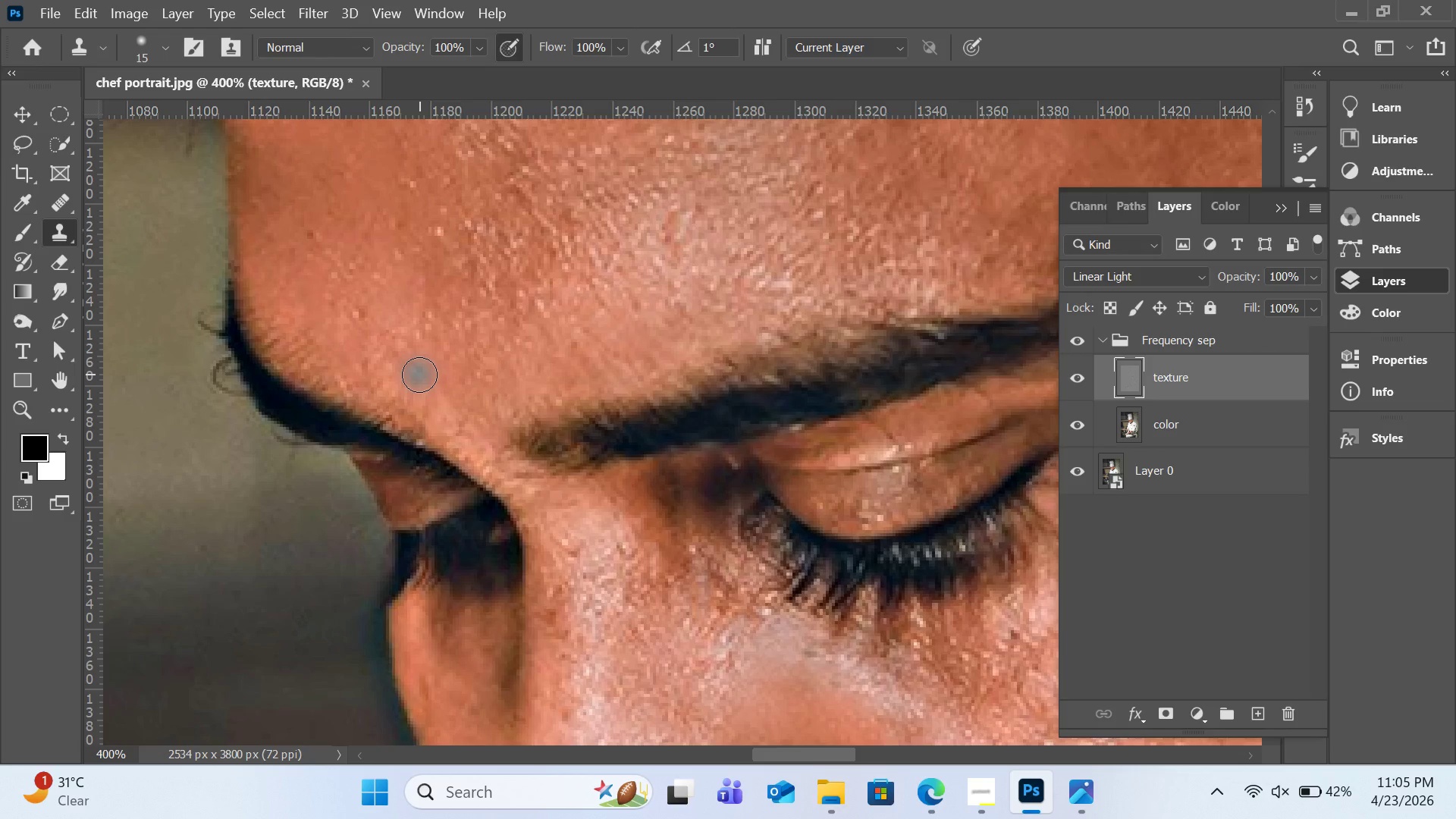 
wait(5.14)
 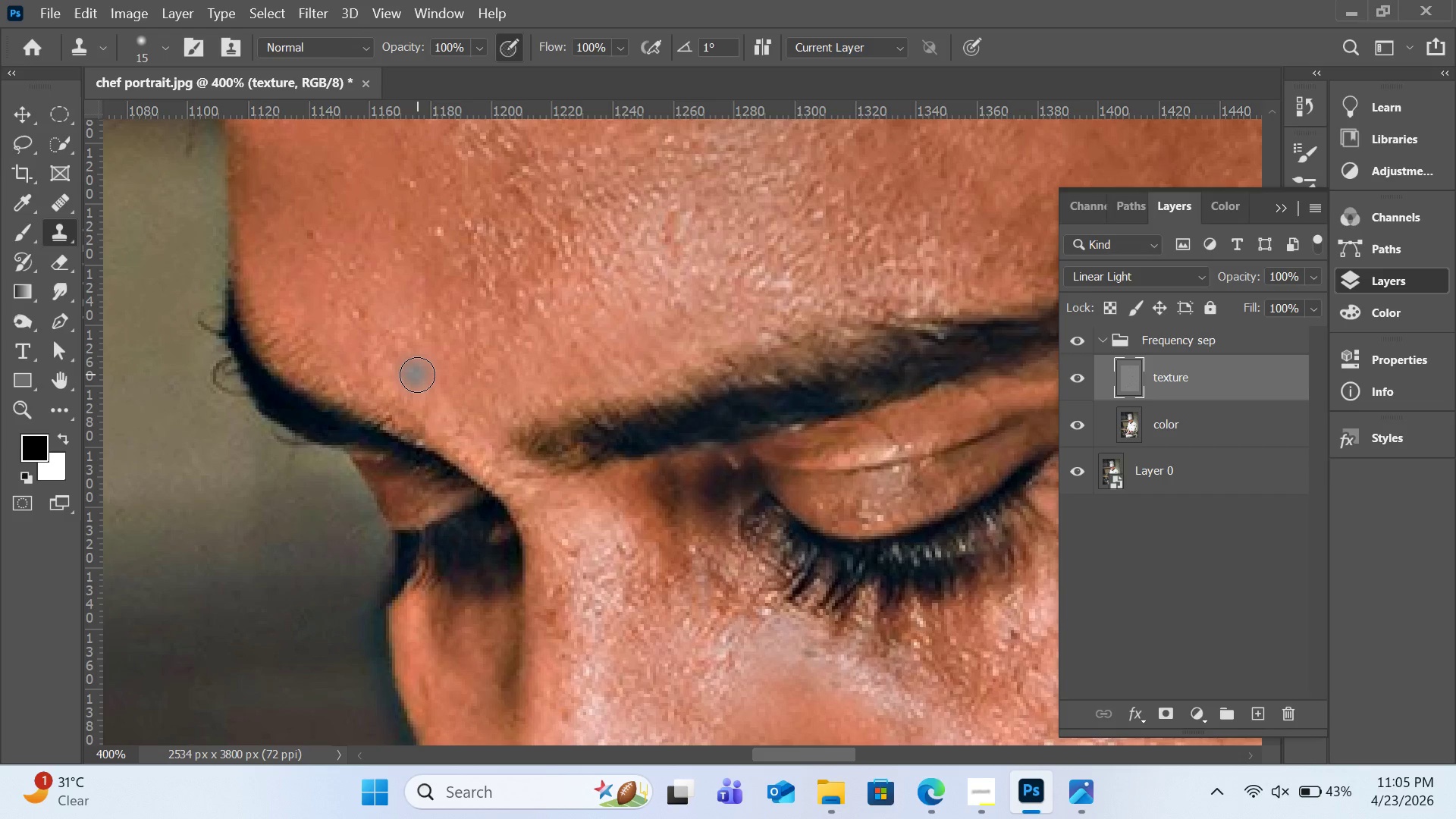 
key(Control+Minus)
 